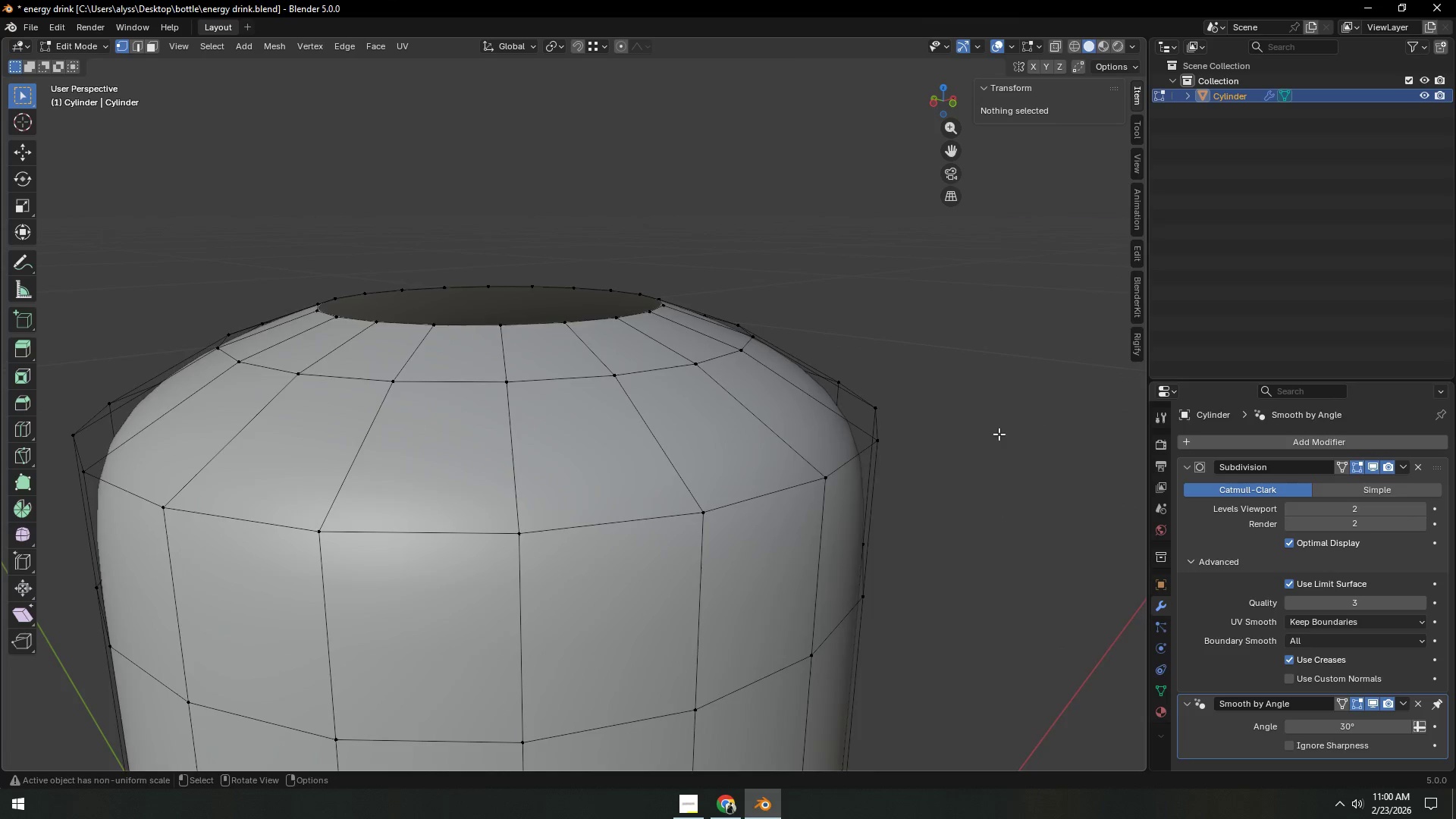 
left_click([951, 446])
 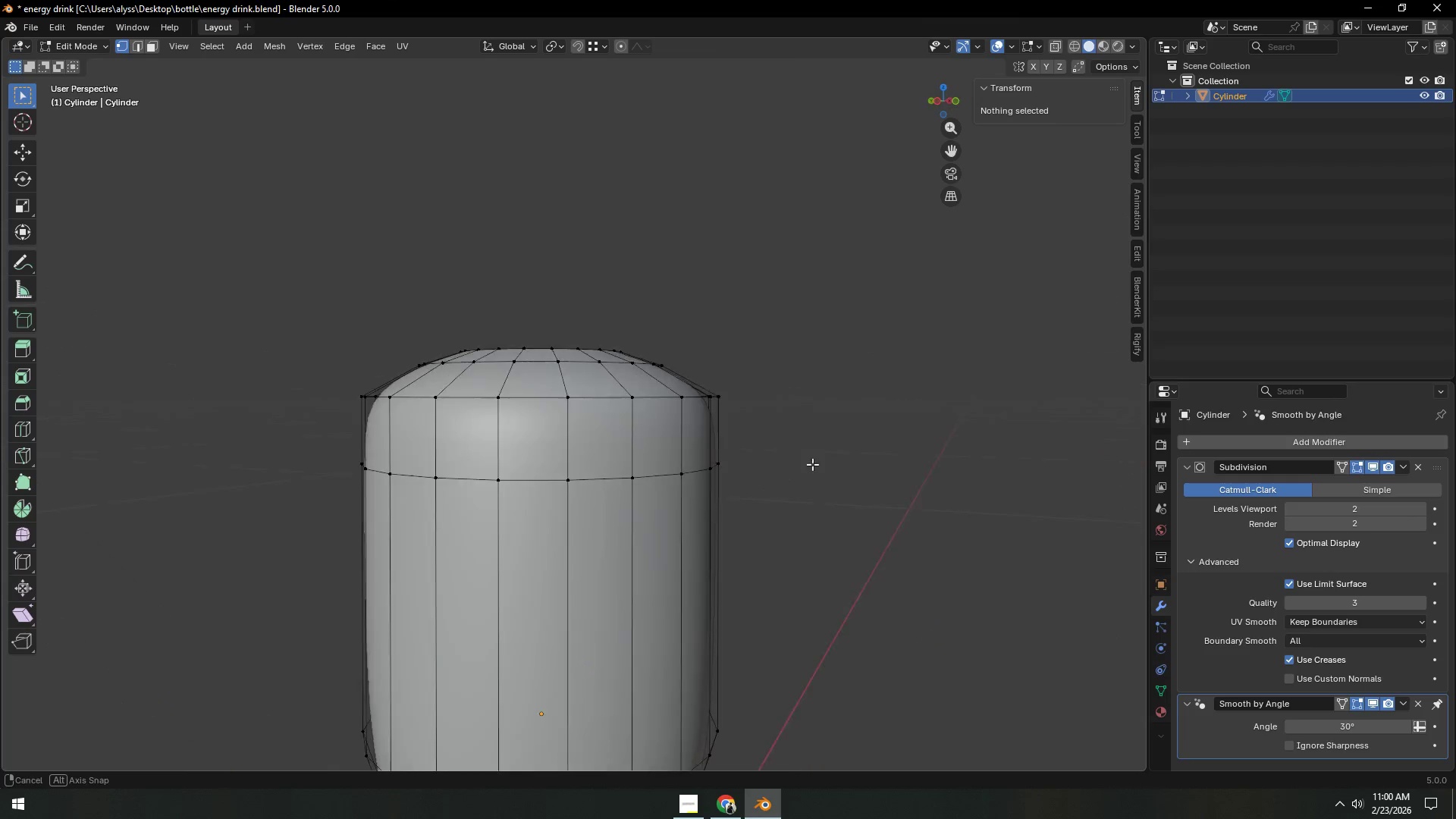 
scroll: coordinate [999, 436], scroll_direction: down, amount: 4.0
 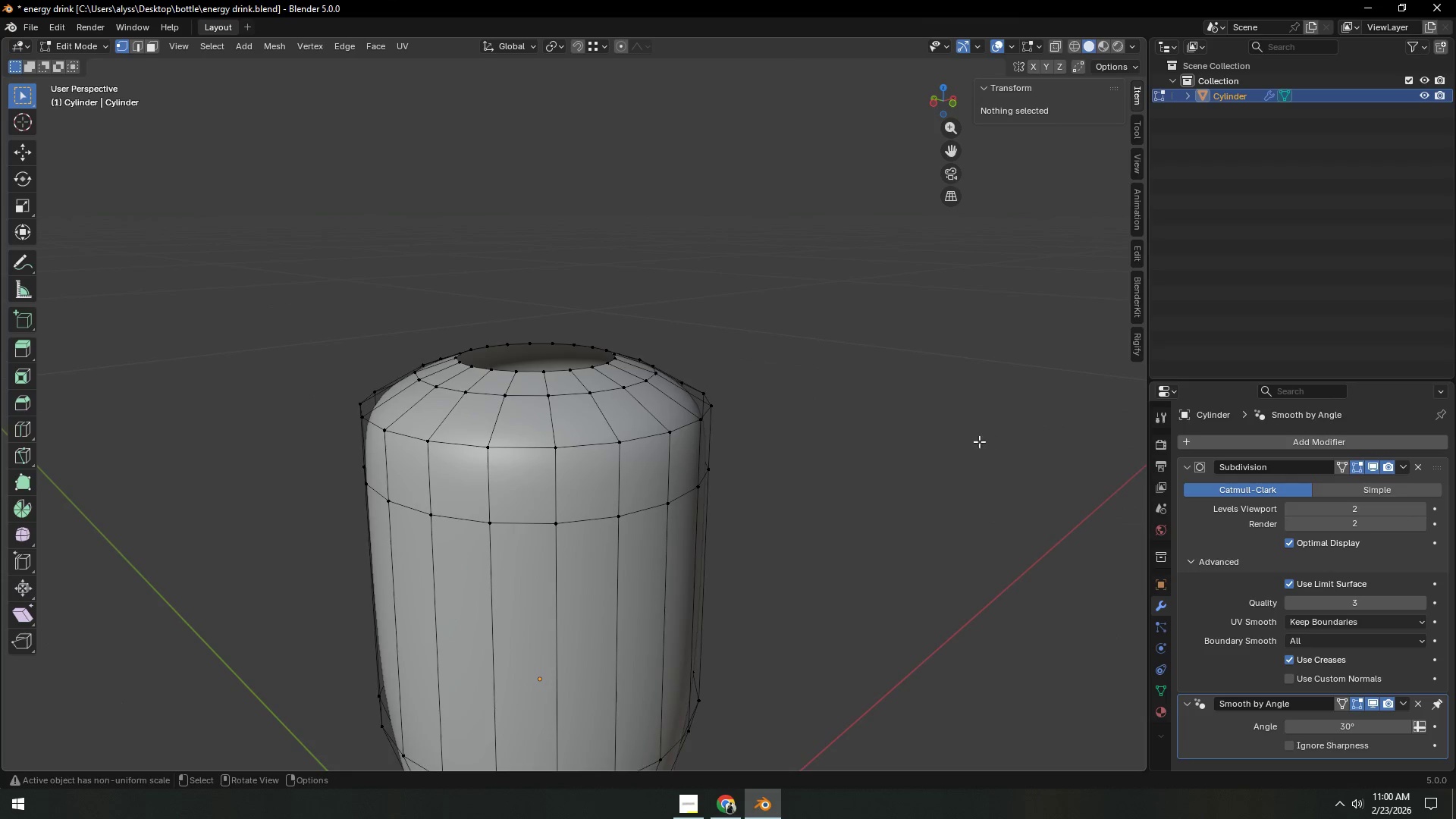 
hold_key(key=ShiftLeft, duration=0.34)
 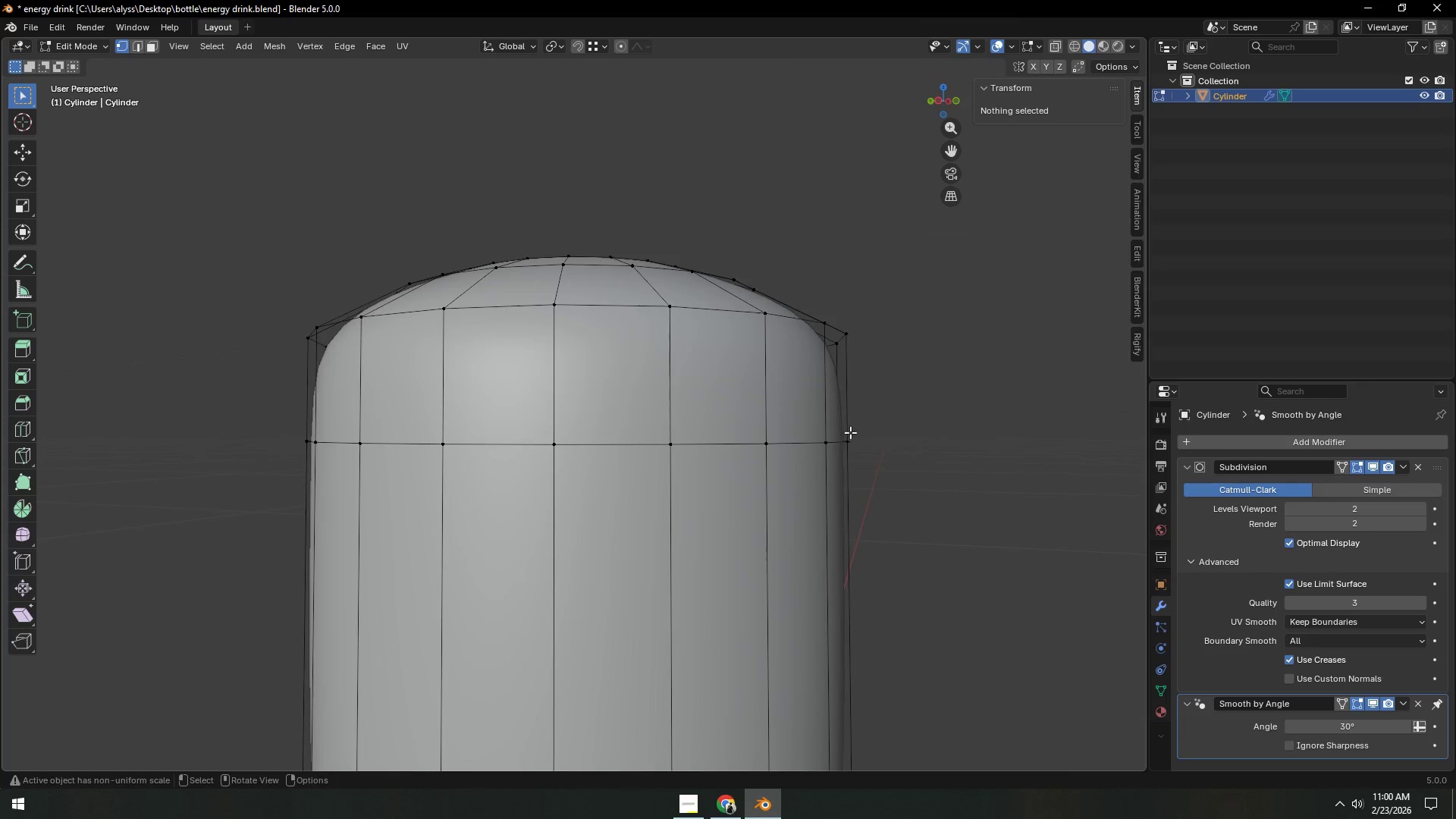 
scroll: coordinate [803, 475], scroll_direction: up, amount: 2.0
 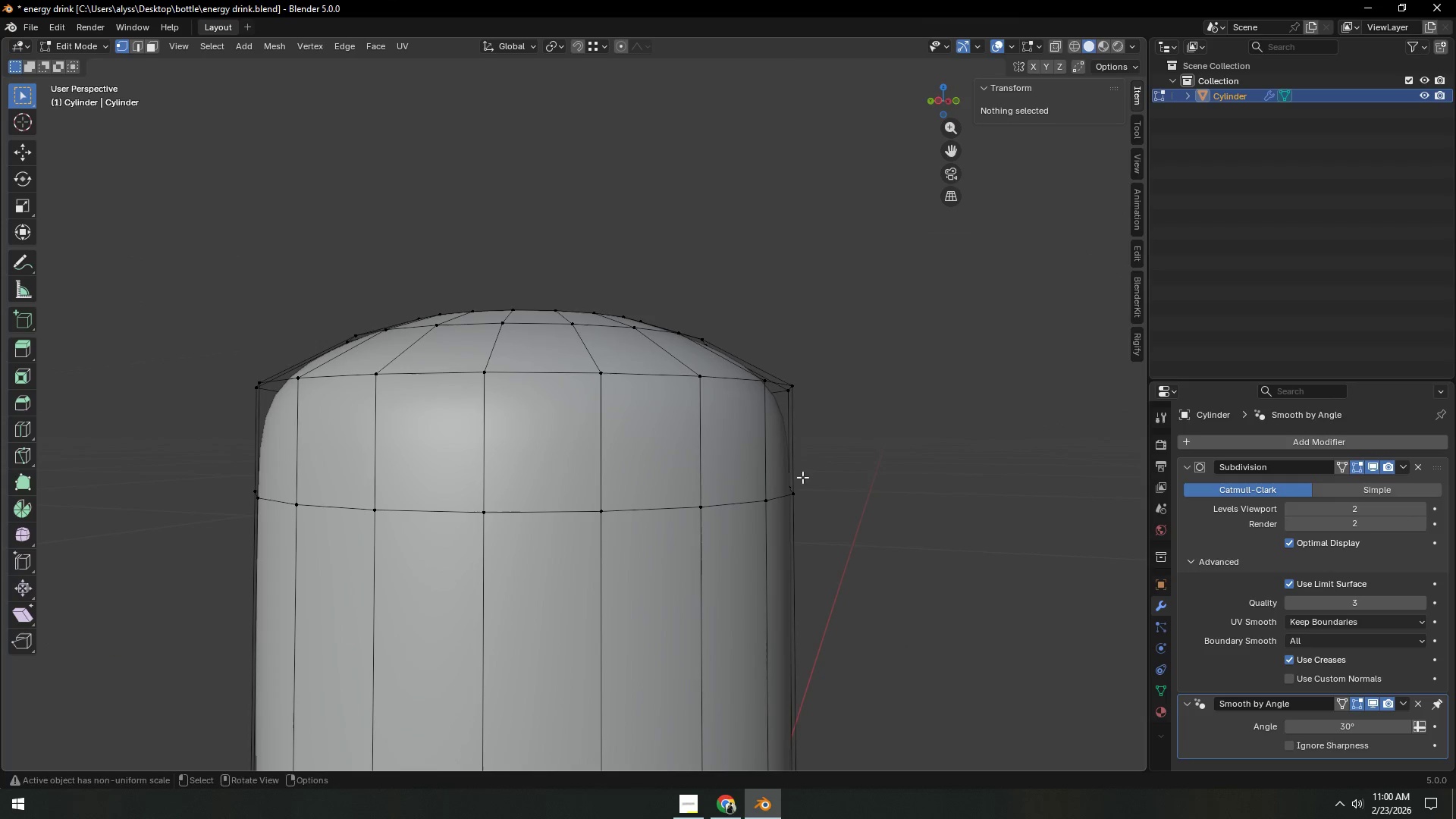 
scroll: coordinate [824, 476], scroll_direction: down, amount: 8.0
 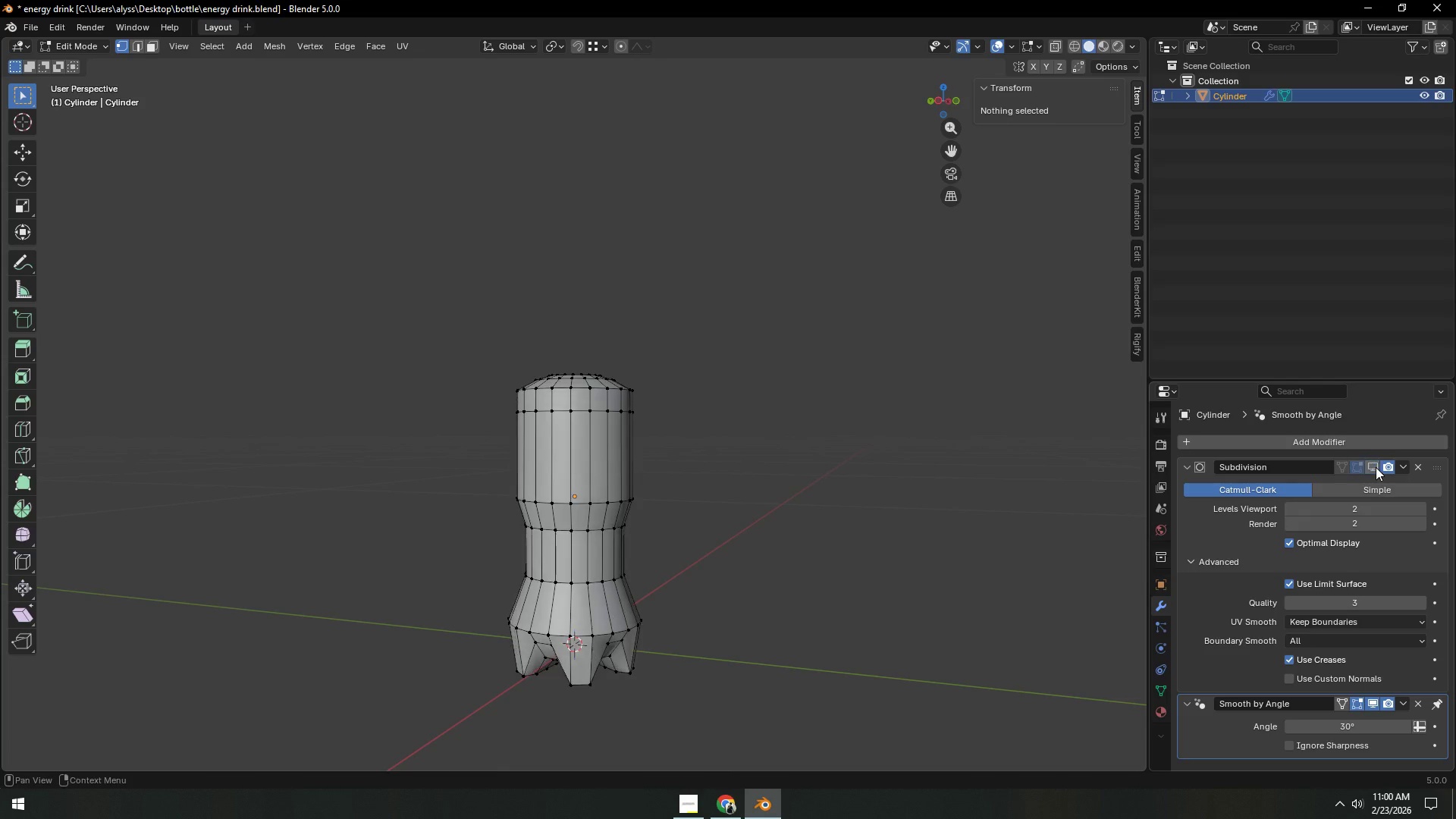 
key(Shift+ShiftLeft)
 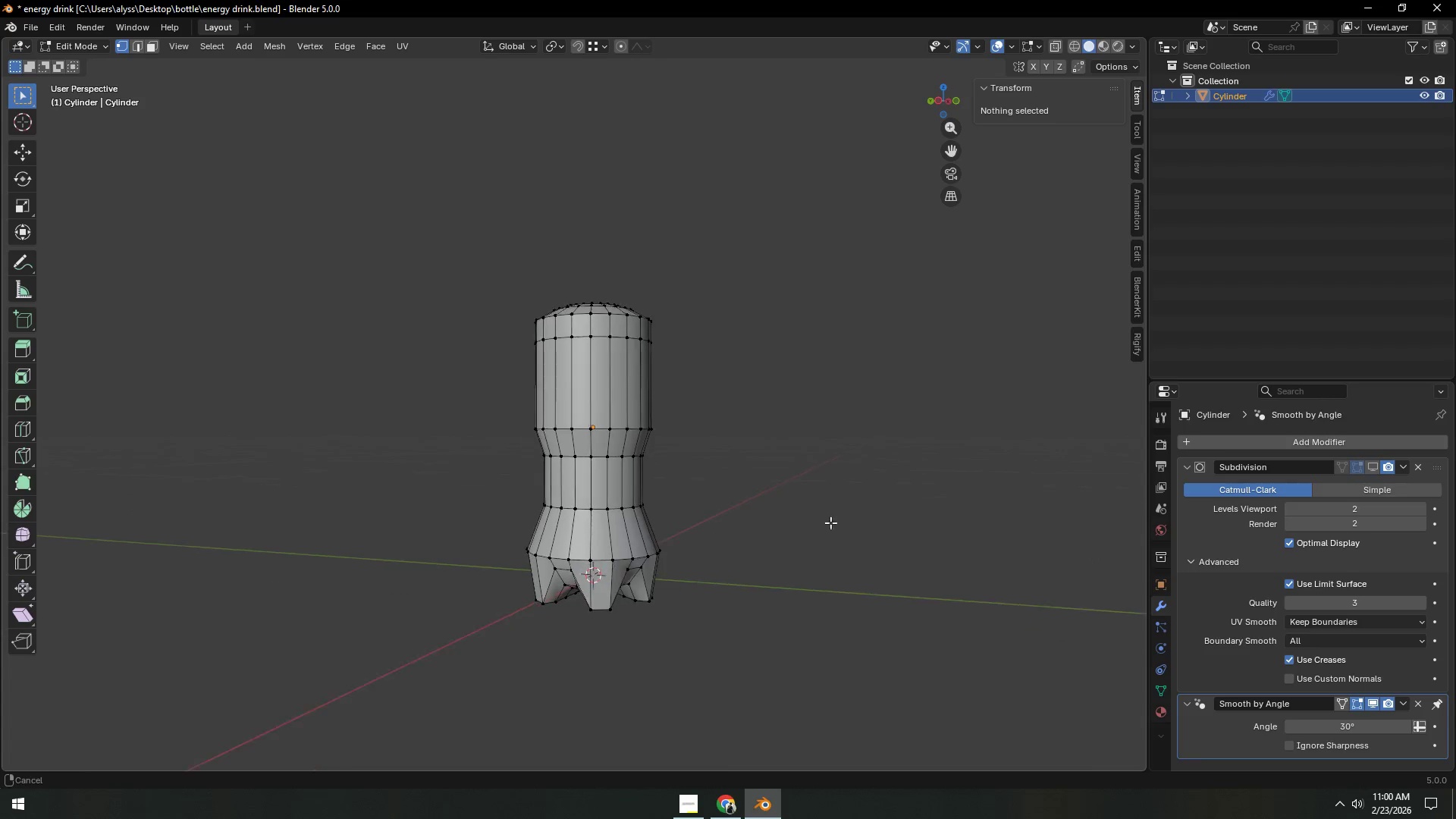 
key(Control+ControlLeft)
 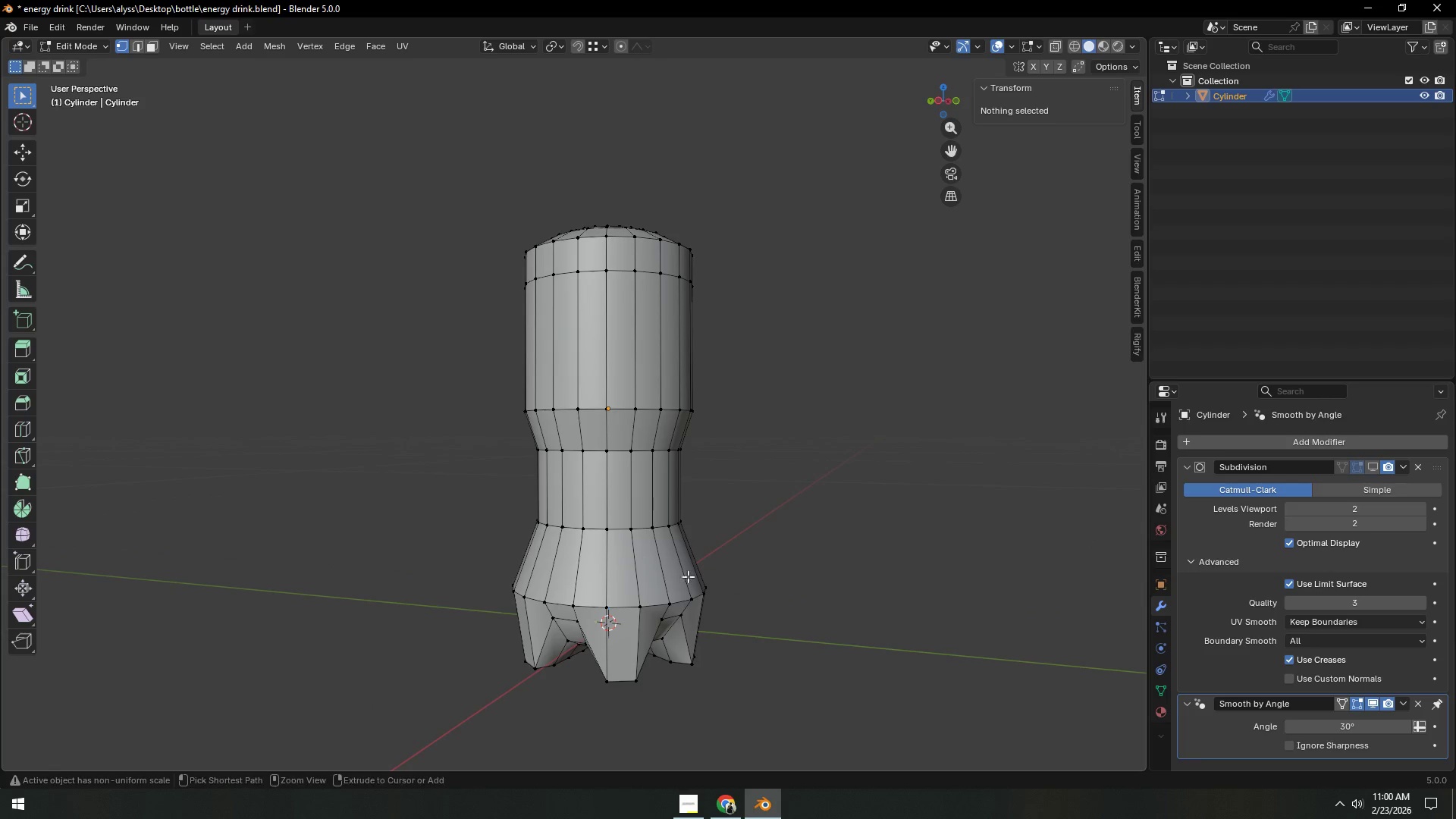 
key(Control+R)
 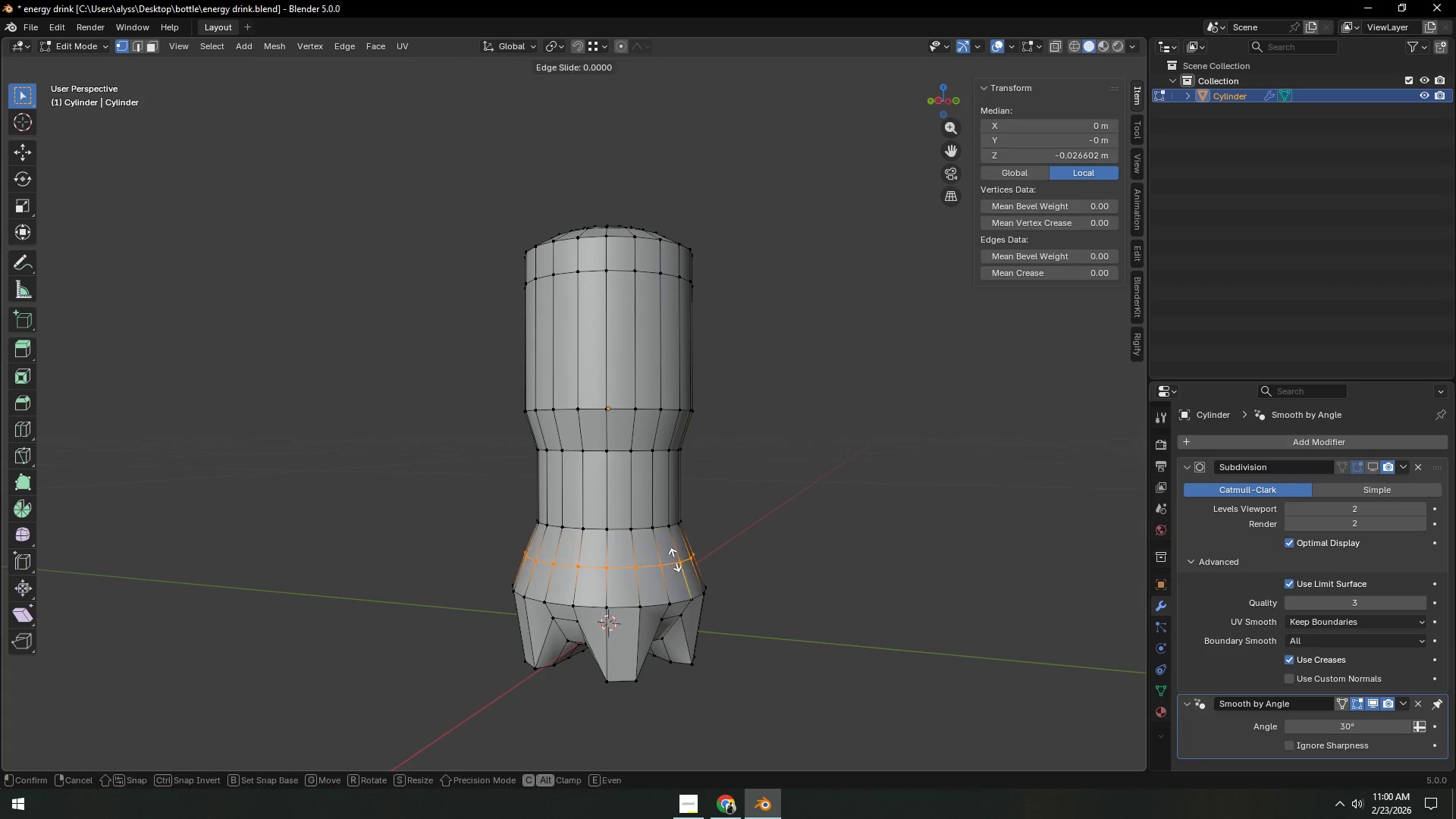 
scroll: coordinate [830, 508], scroll_direction: up, amount: 2.0
 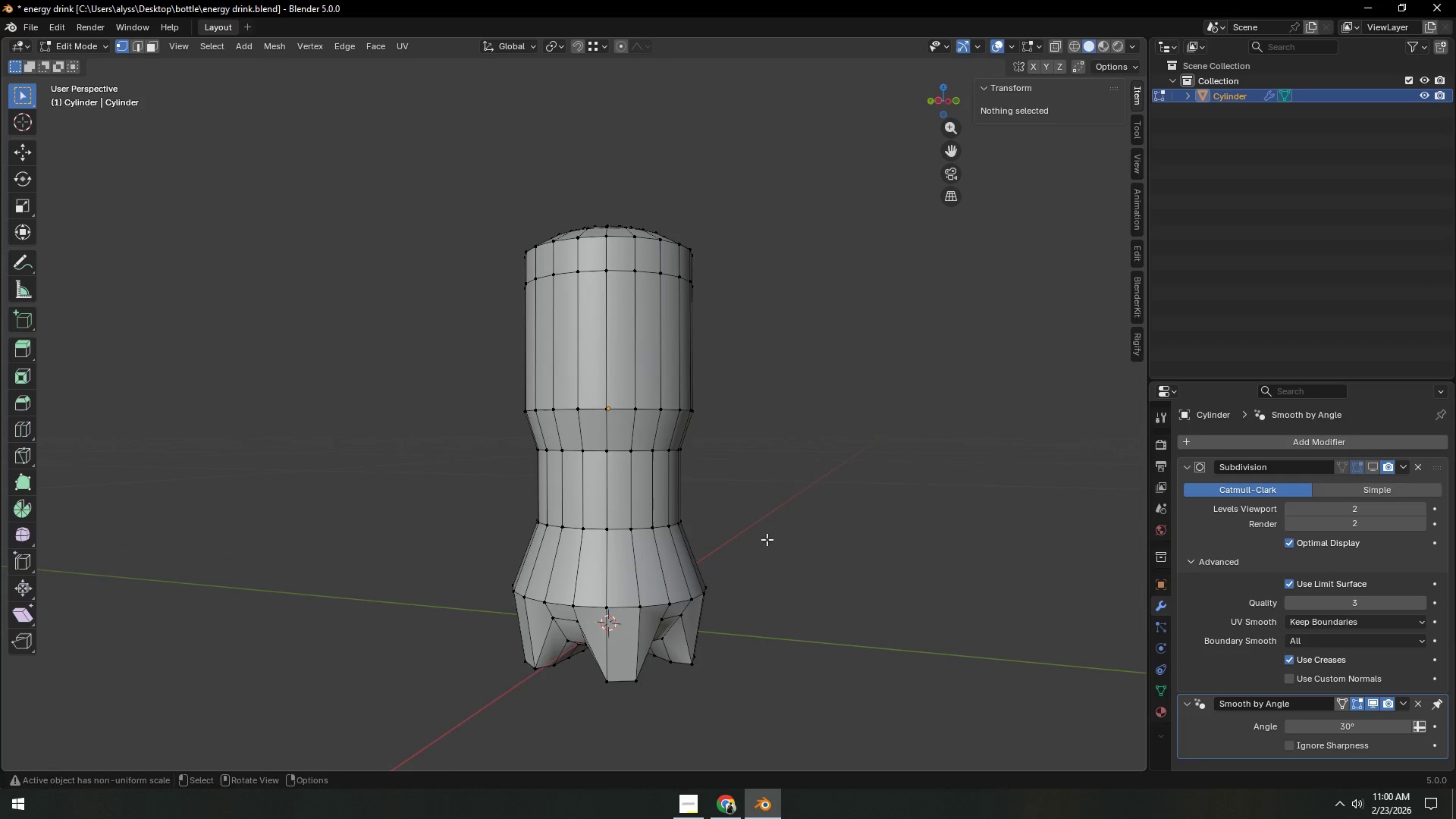 
left_click([675, 560])
 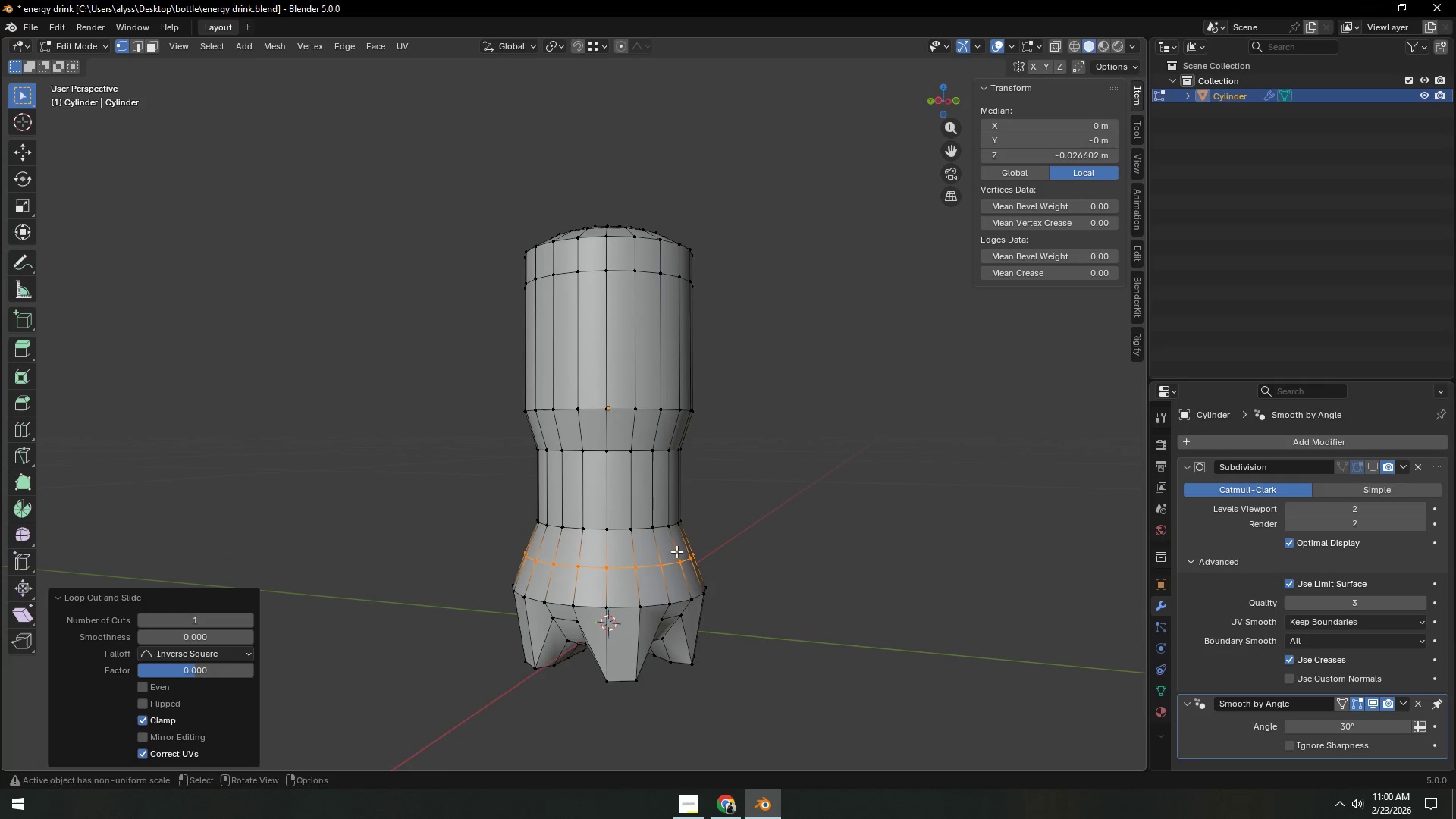 
right_click([675, 560])
 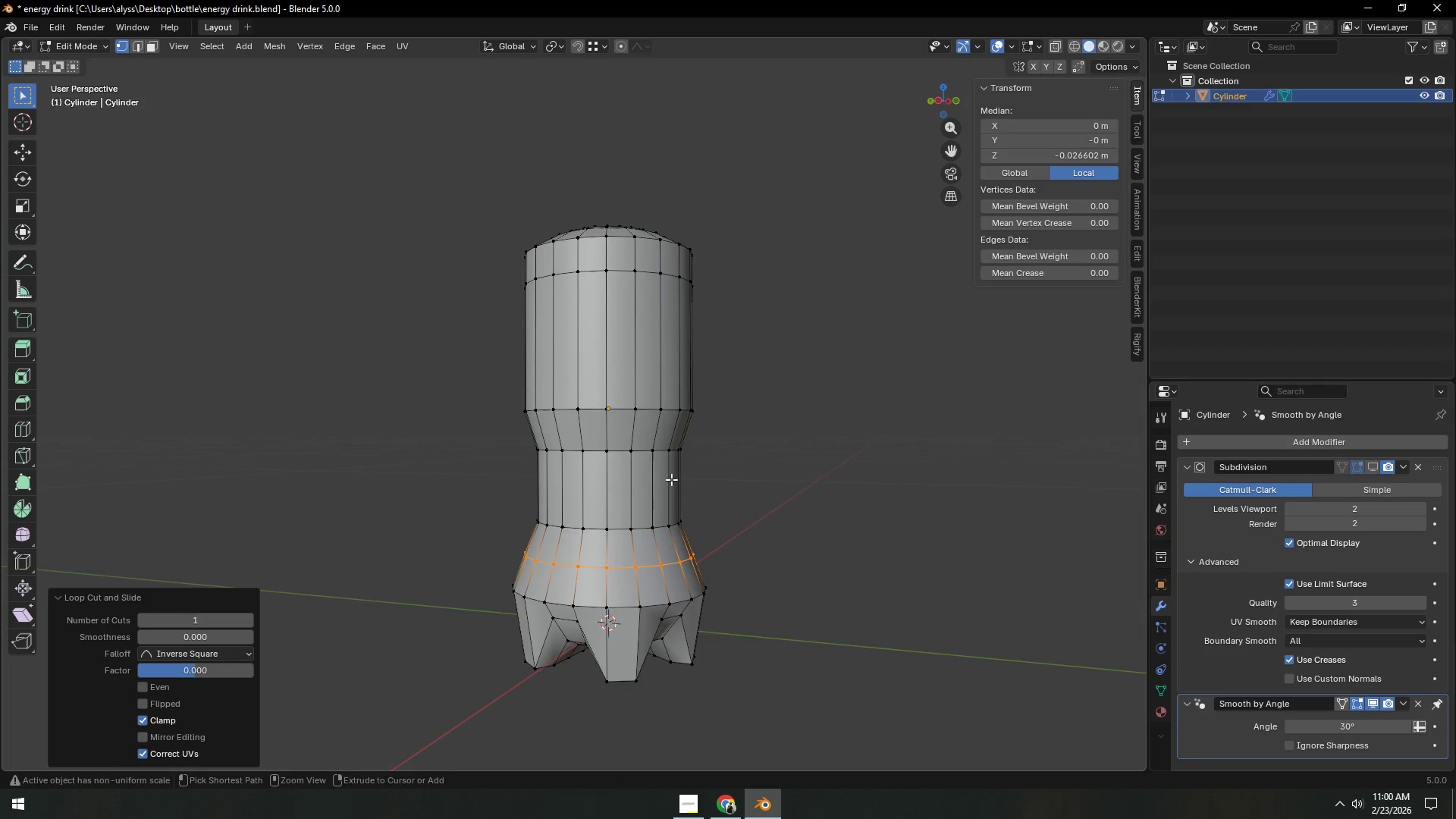 
key(Control+ControlLeft)
 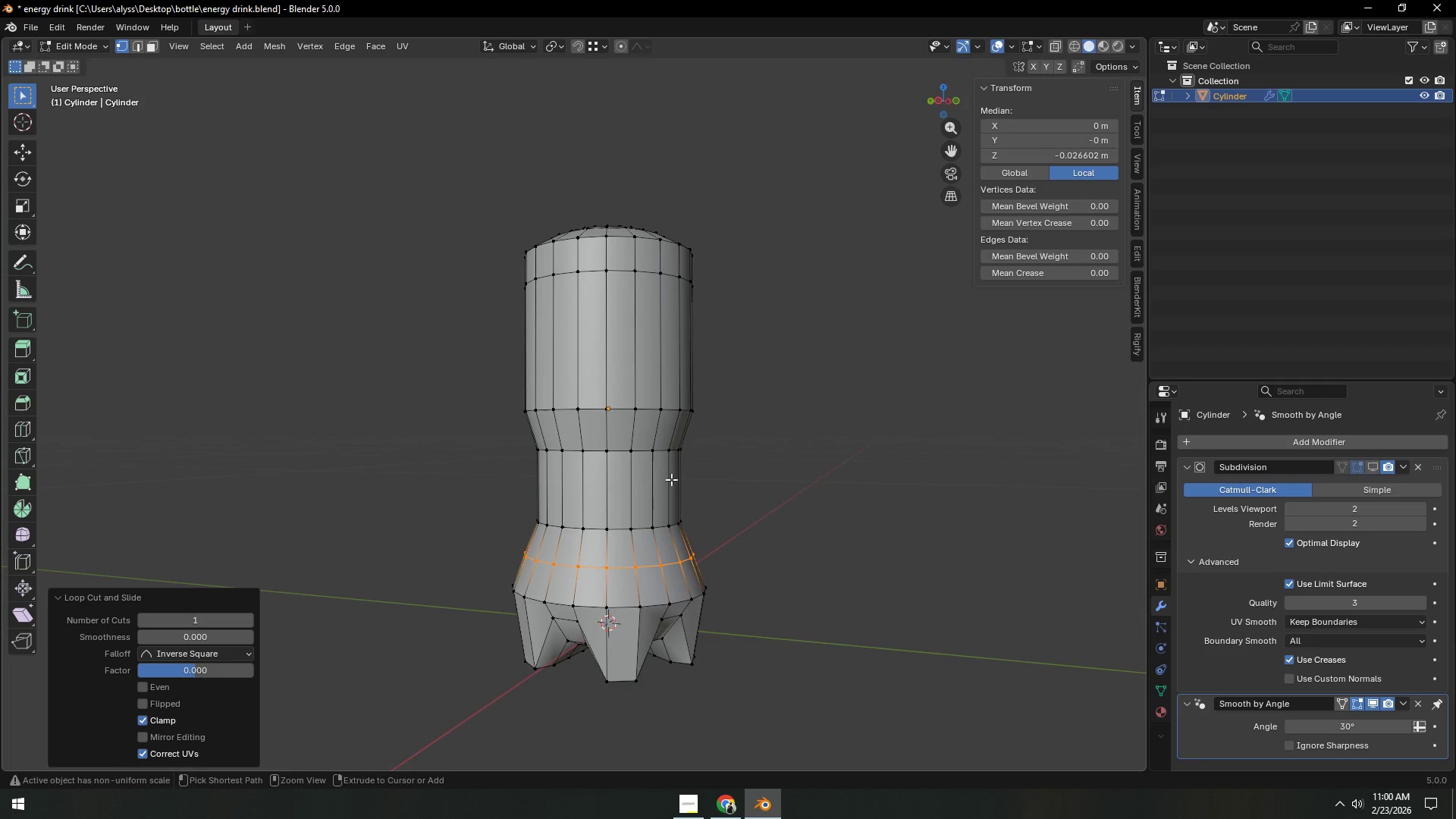 
key(Control+R)
 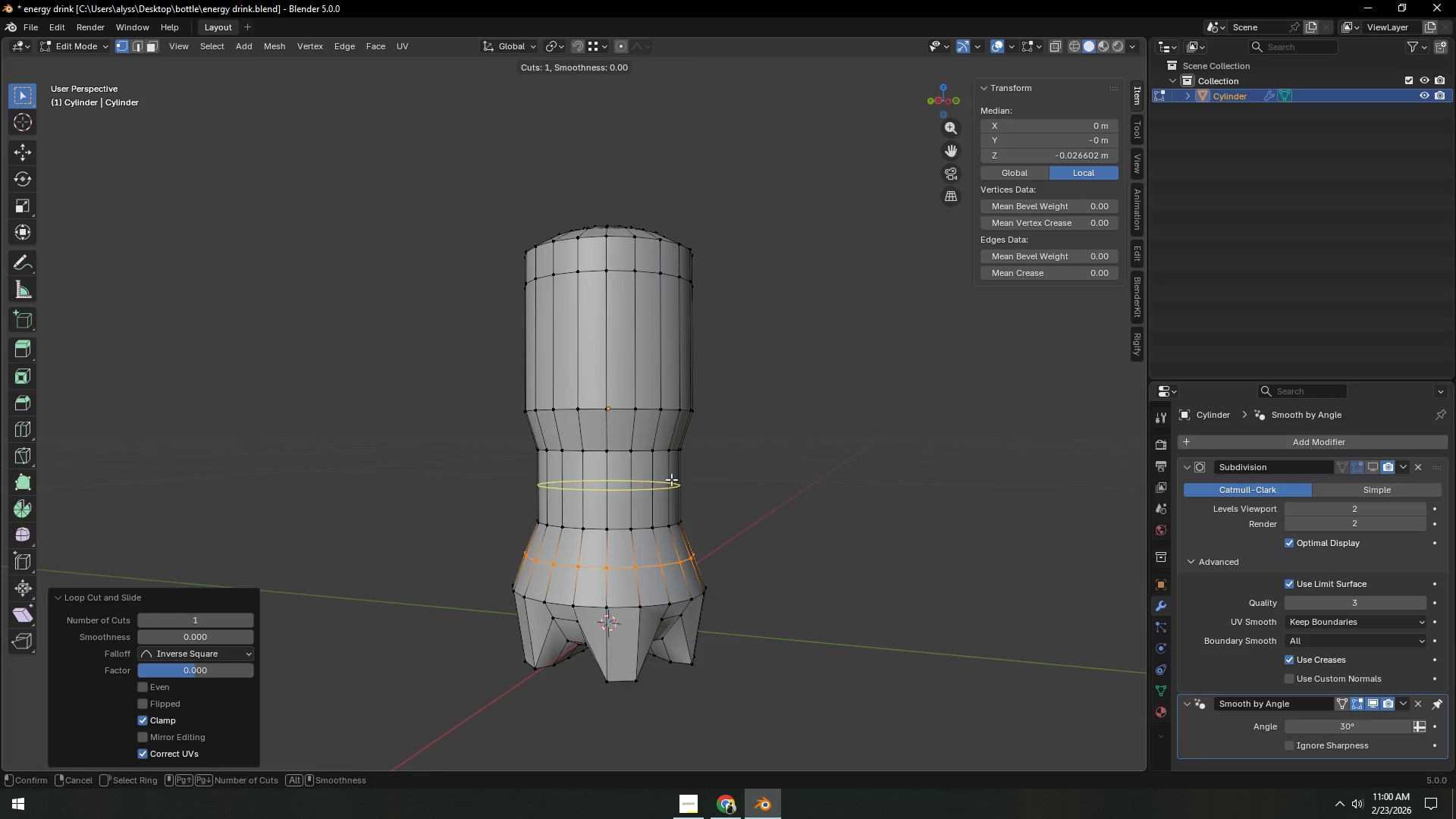 
left_click([671, 479])
 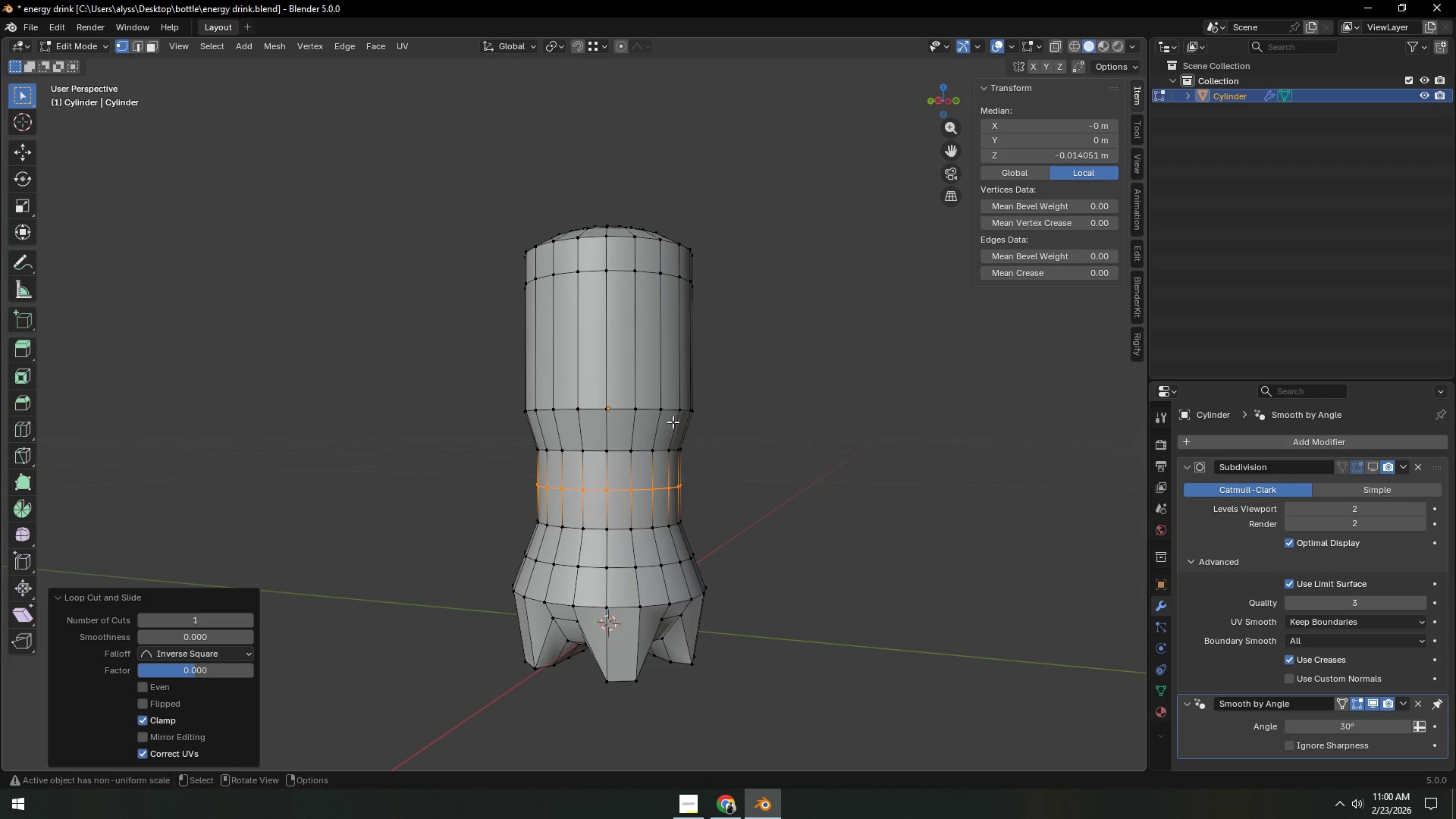 
right_click([671, 479])
 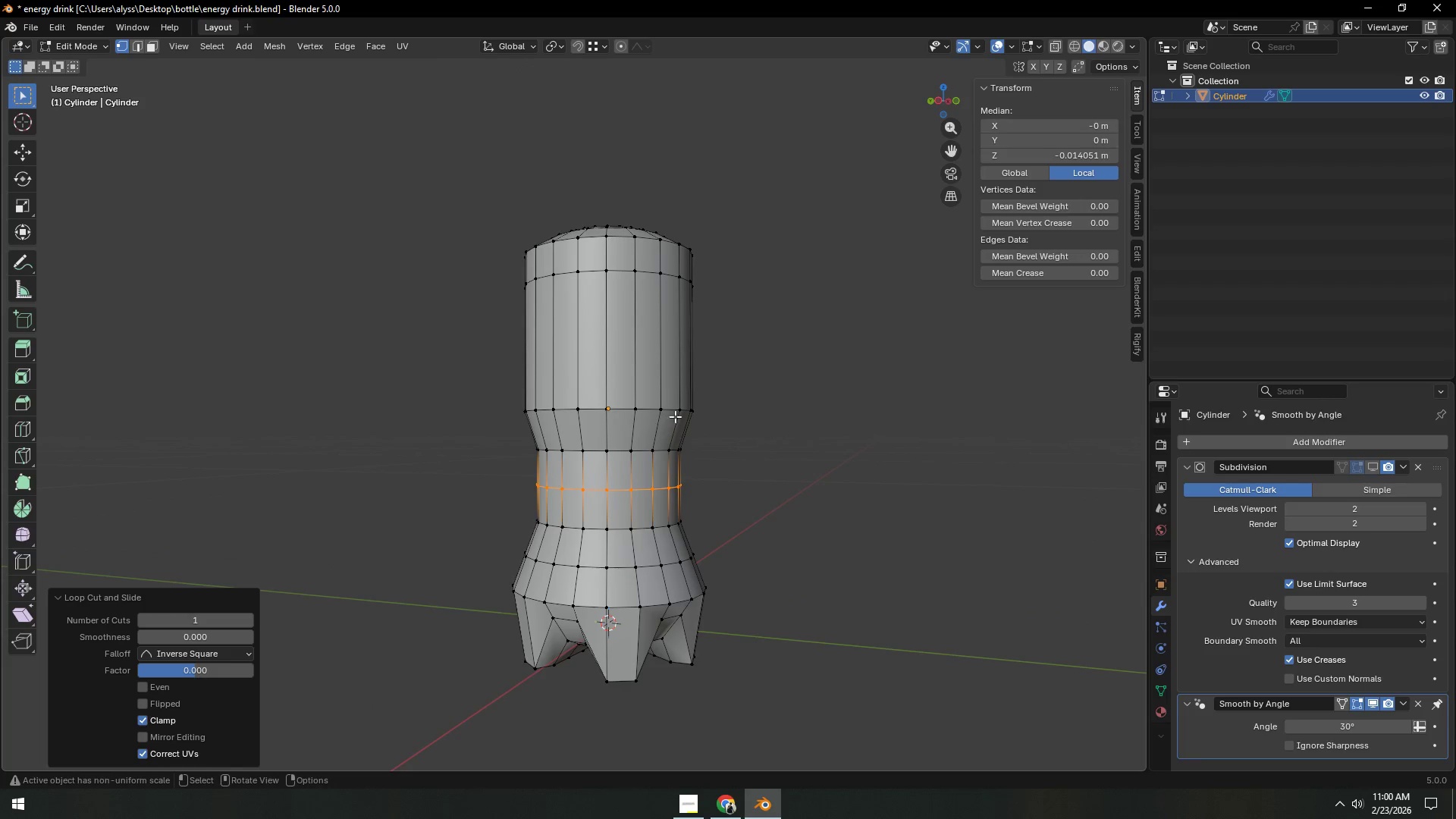 
key(Control+R)
 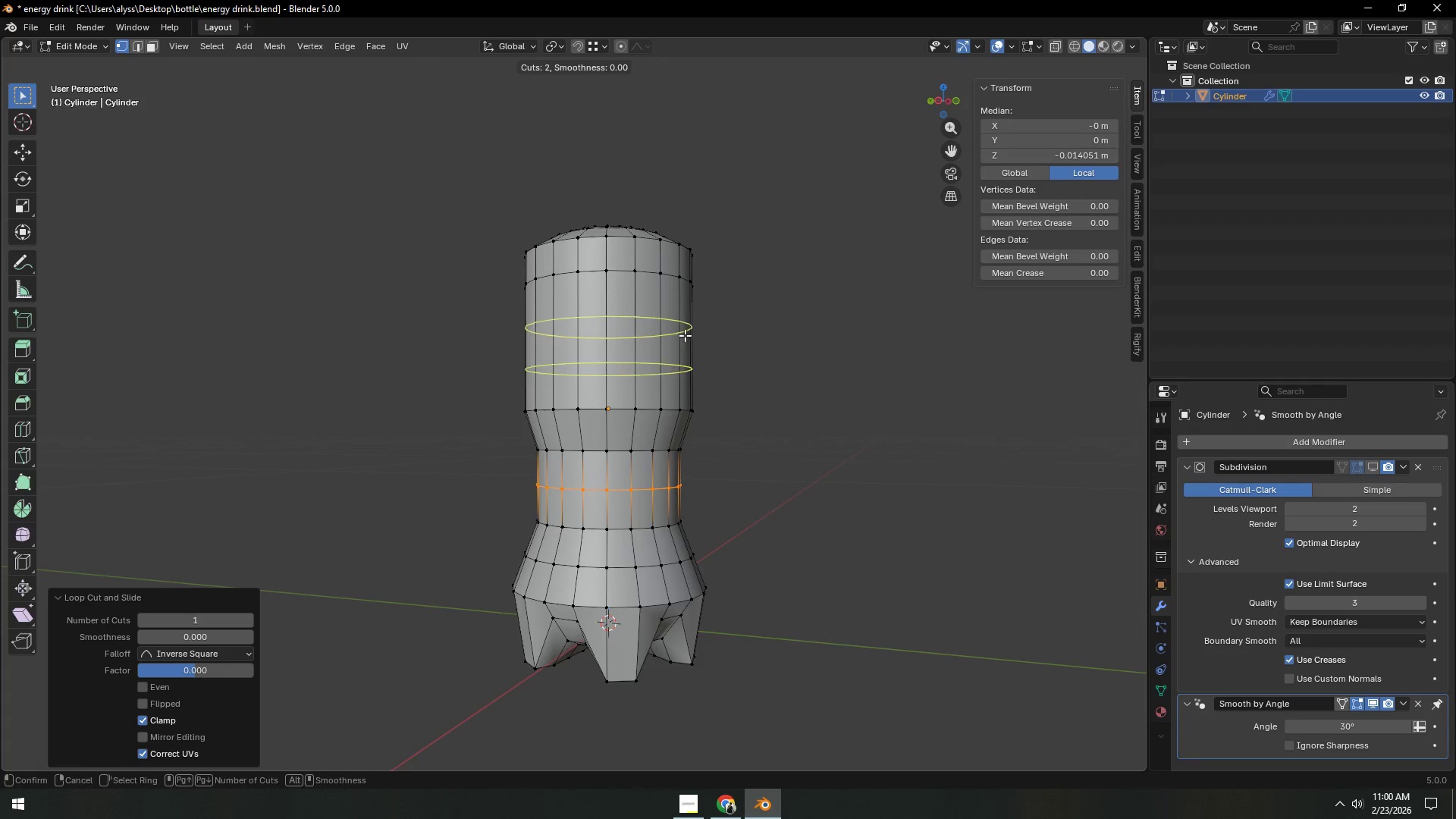 
scroll: coordinate [685, 335], scroll_direction: up, amount: 2.0
 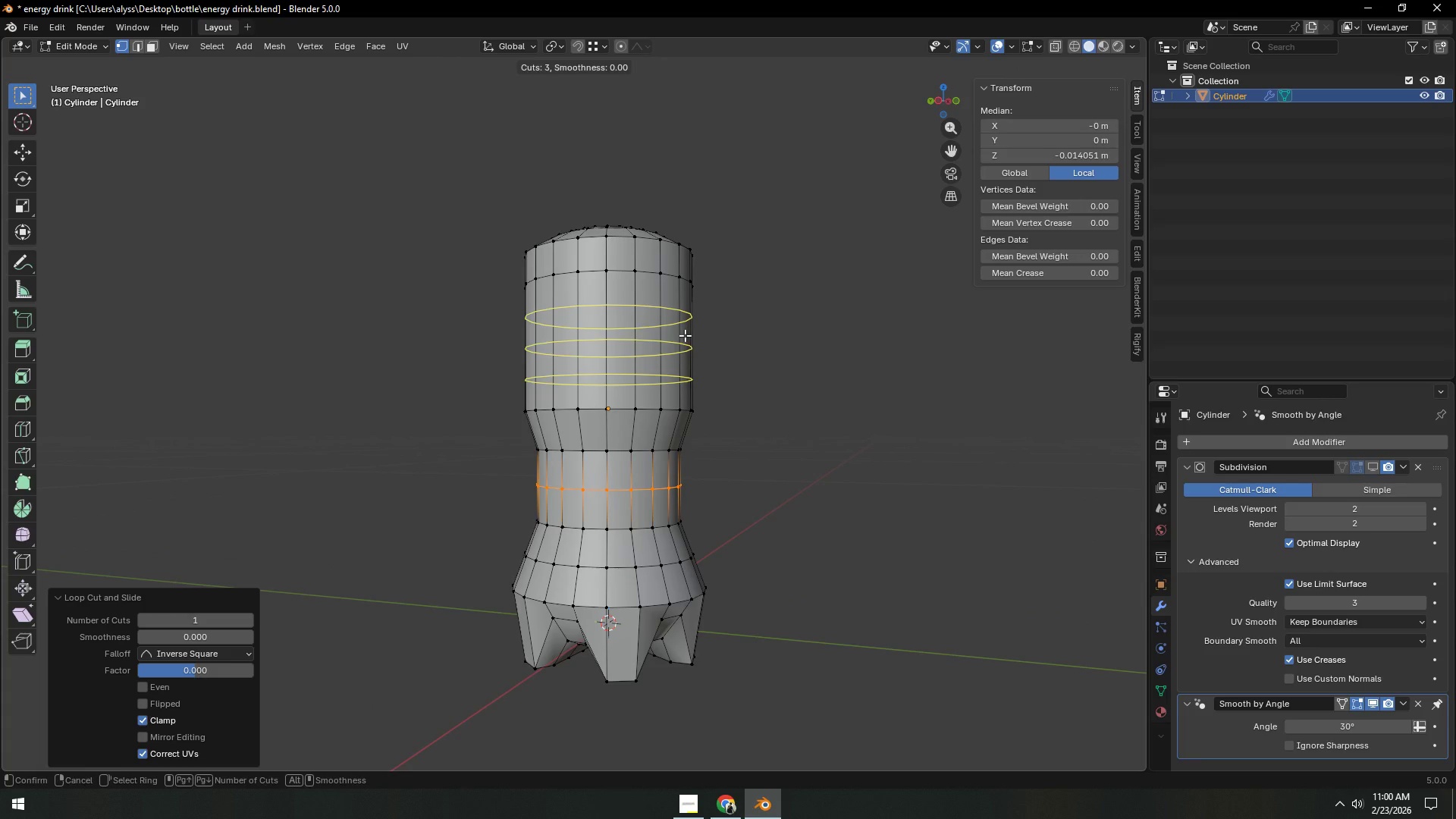 
left_click([685, 335])
 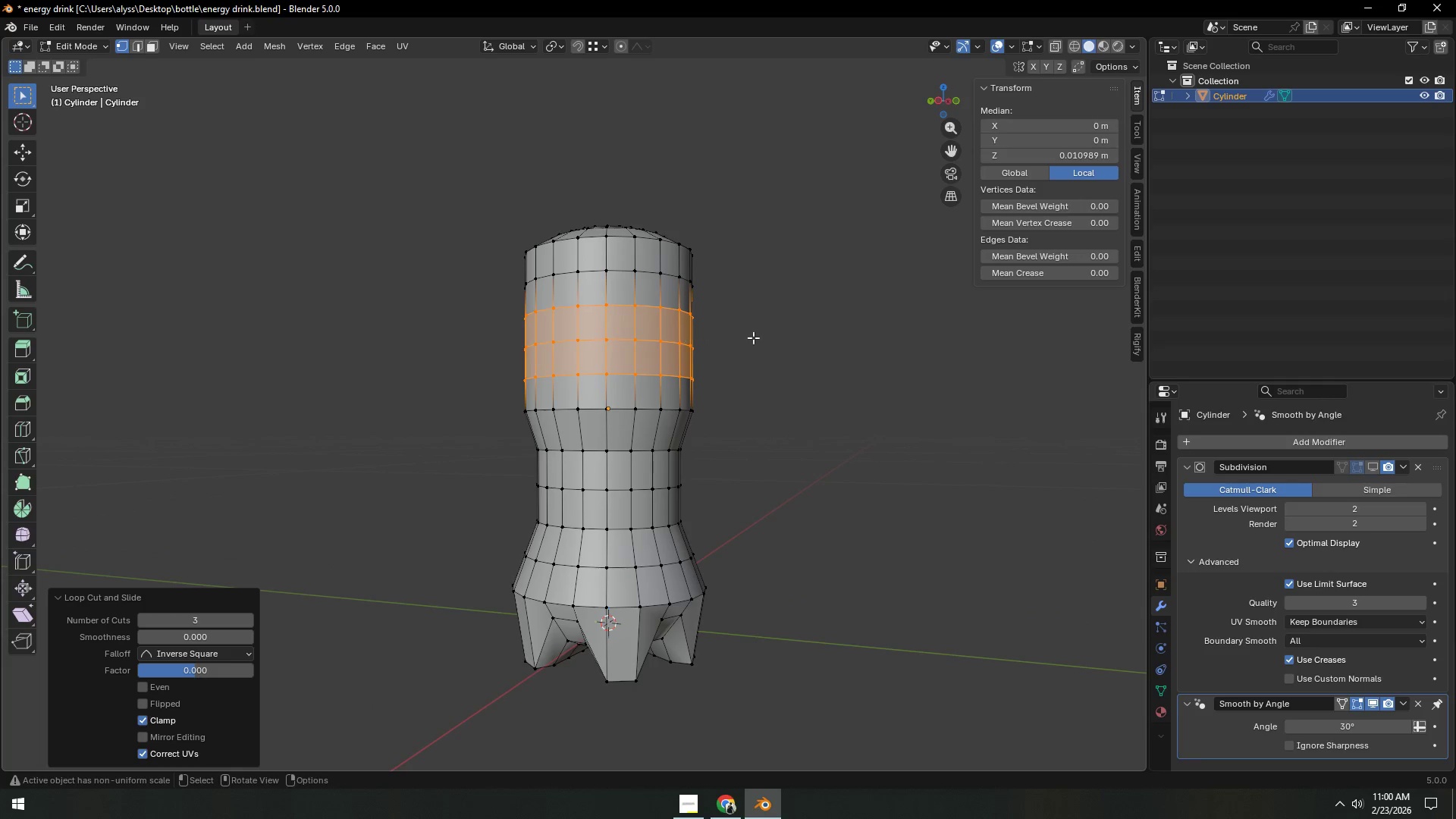 
right_click([685, 335])
 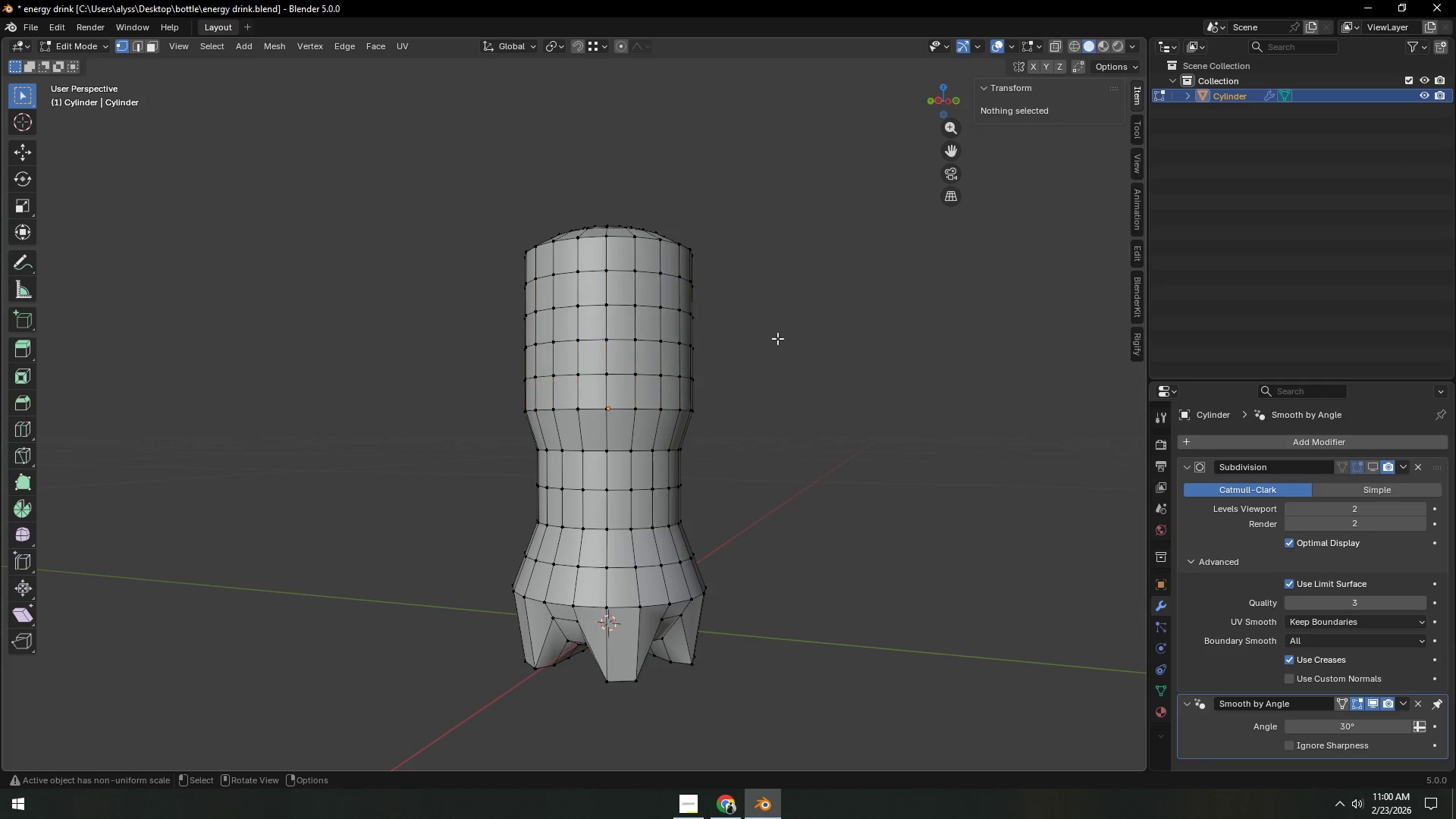 
left_click([777, 338])
 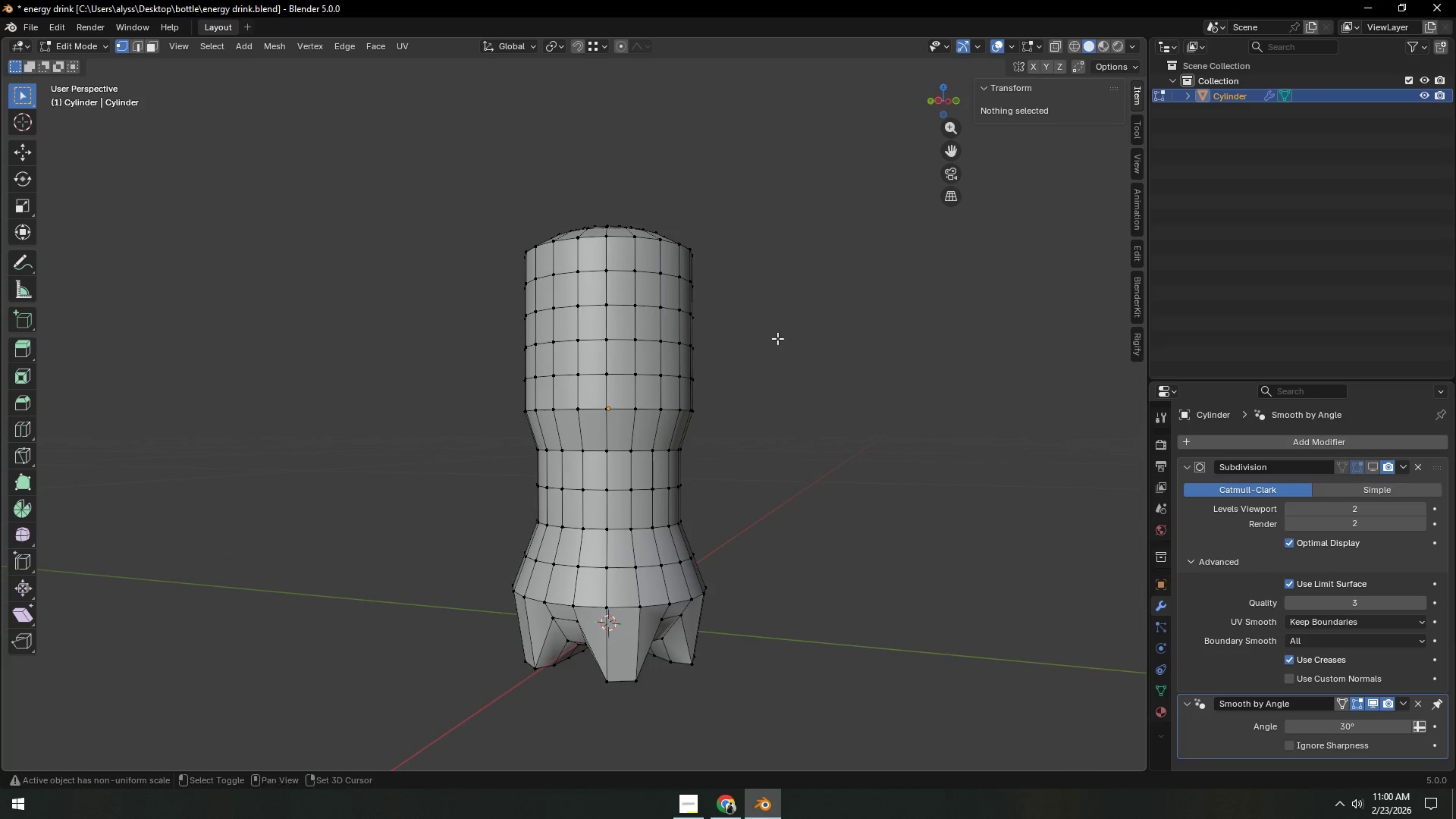 
hold_key(key=ShiftLeft, duration=0.34)
 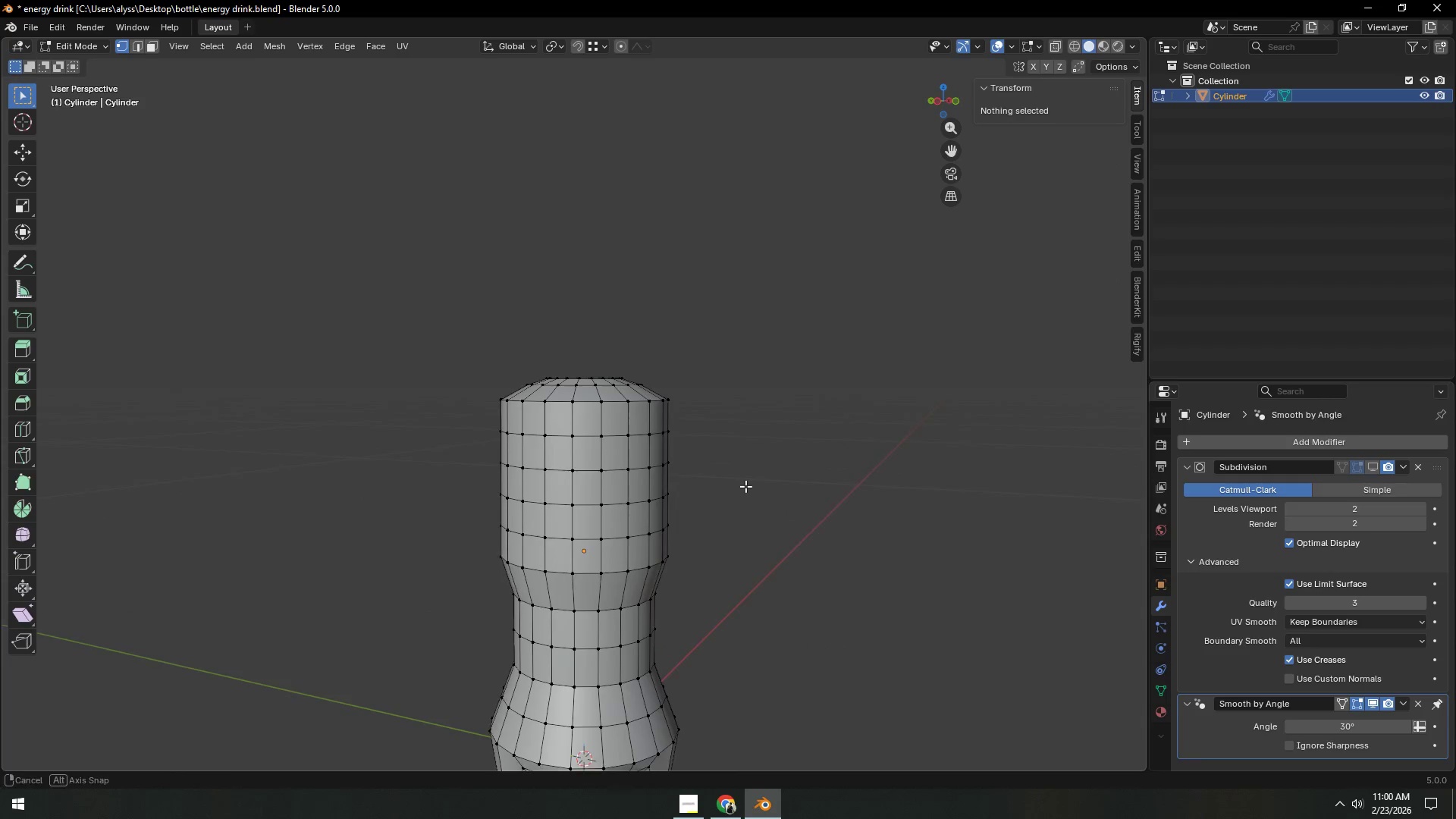 
scroll: coordinate [745, 494], scroll_direction: down, amount: 4.0
 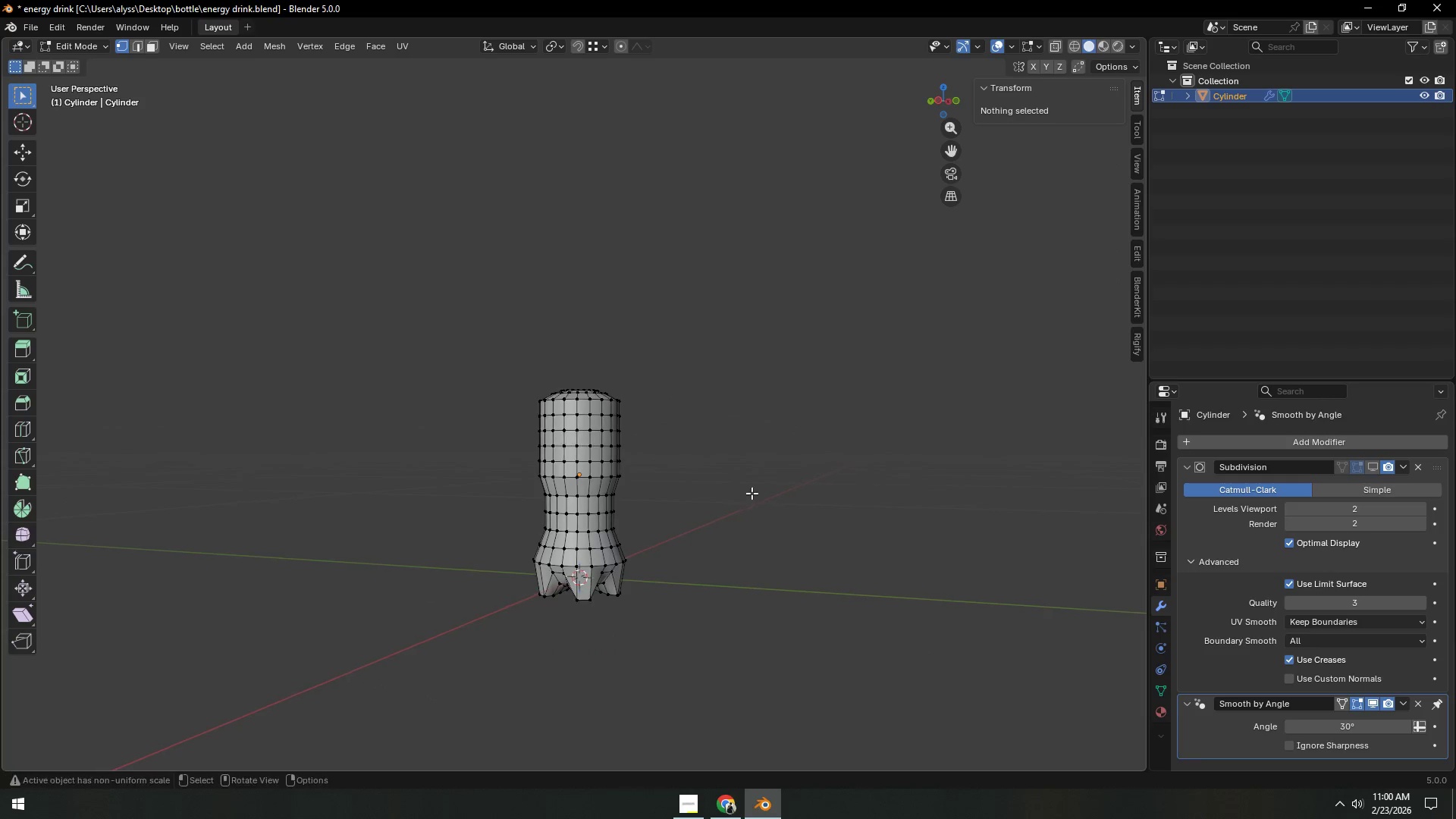 
scroll: coordinate [752, 491], scroll_direction: up, amount: 3.0
 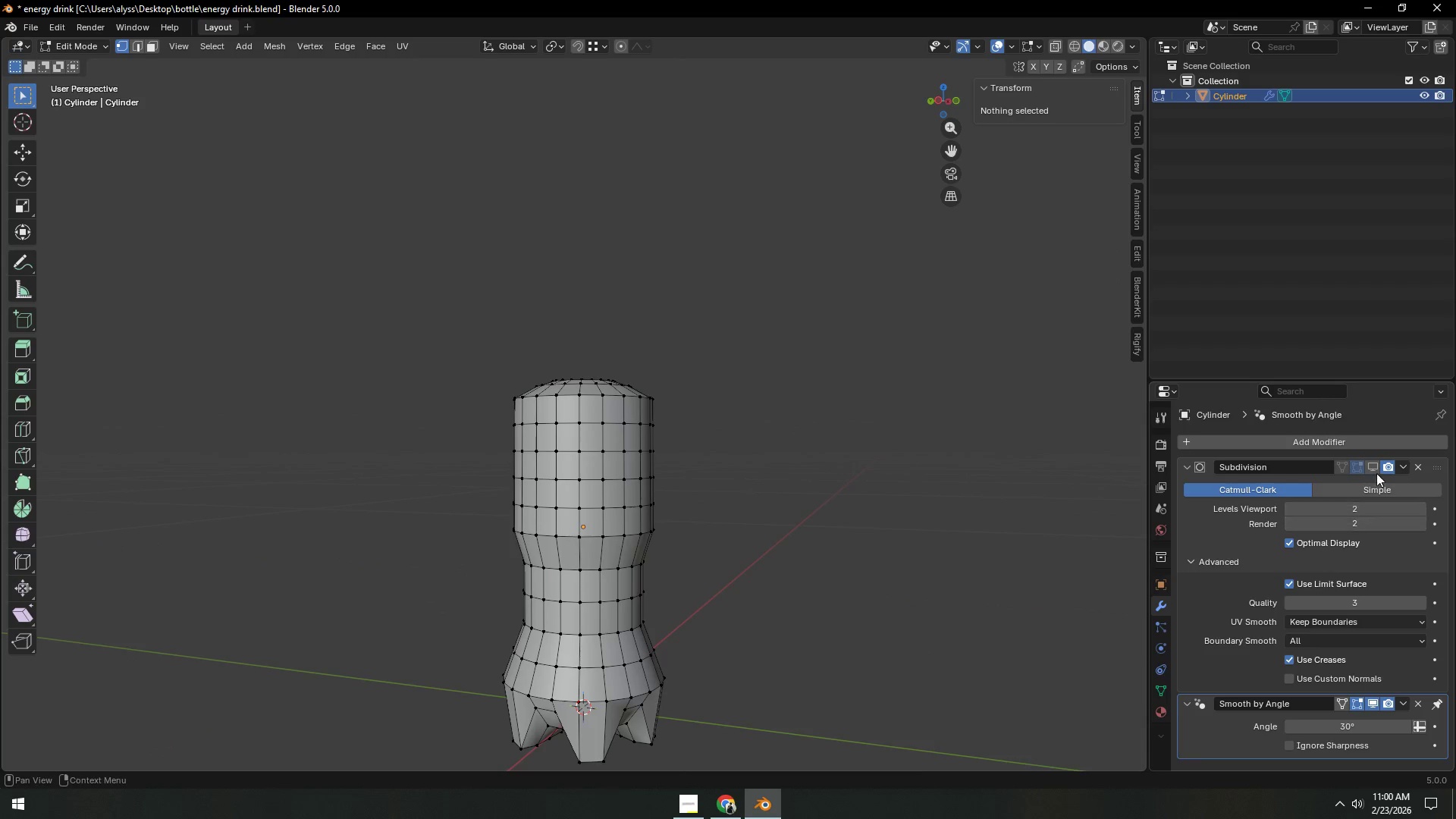 
left_click([1373, 466])
 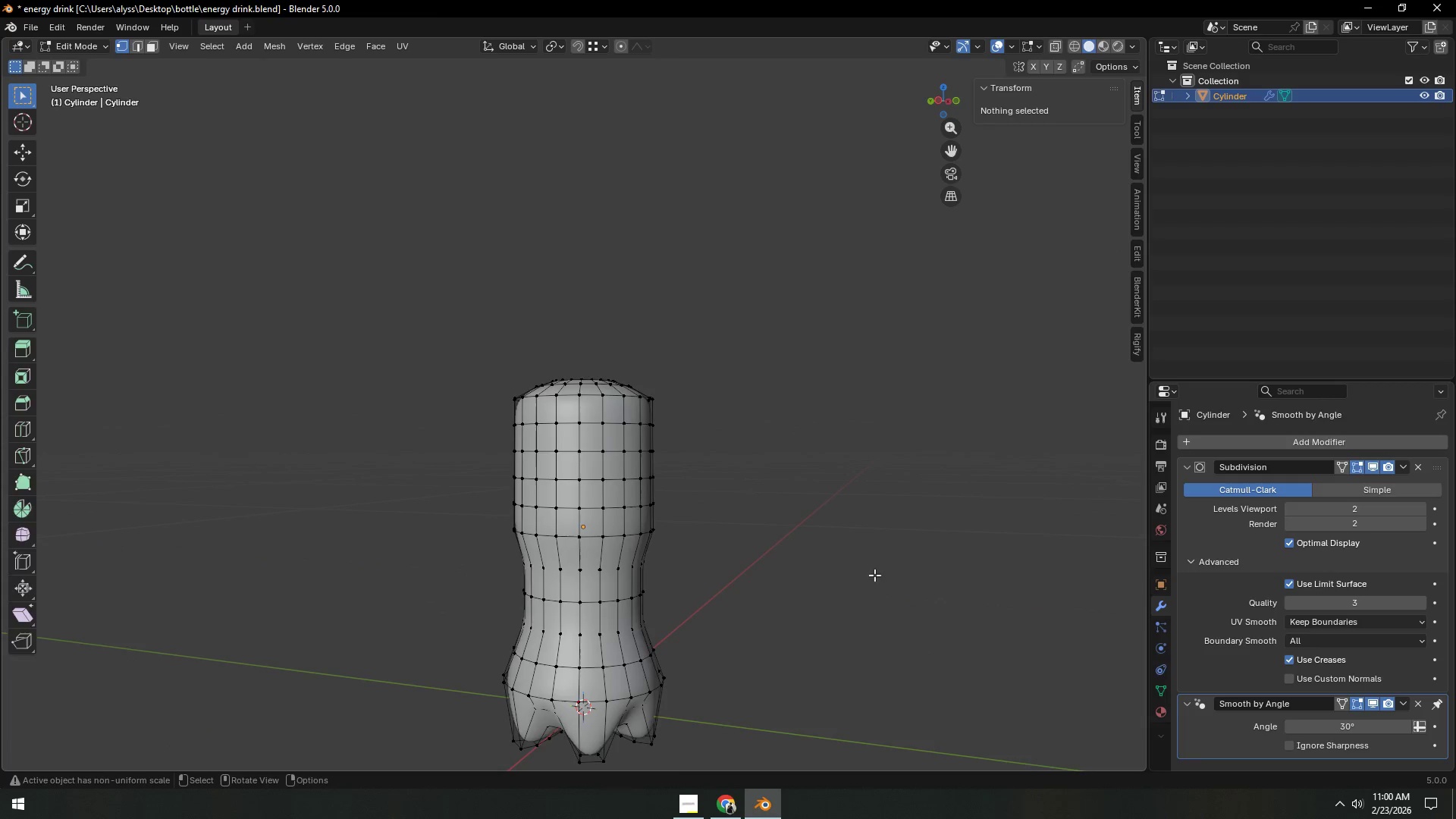 
key(Tab)
 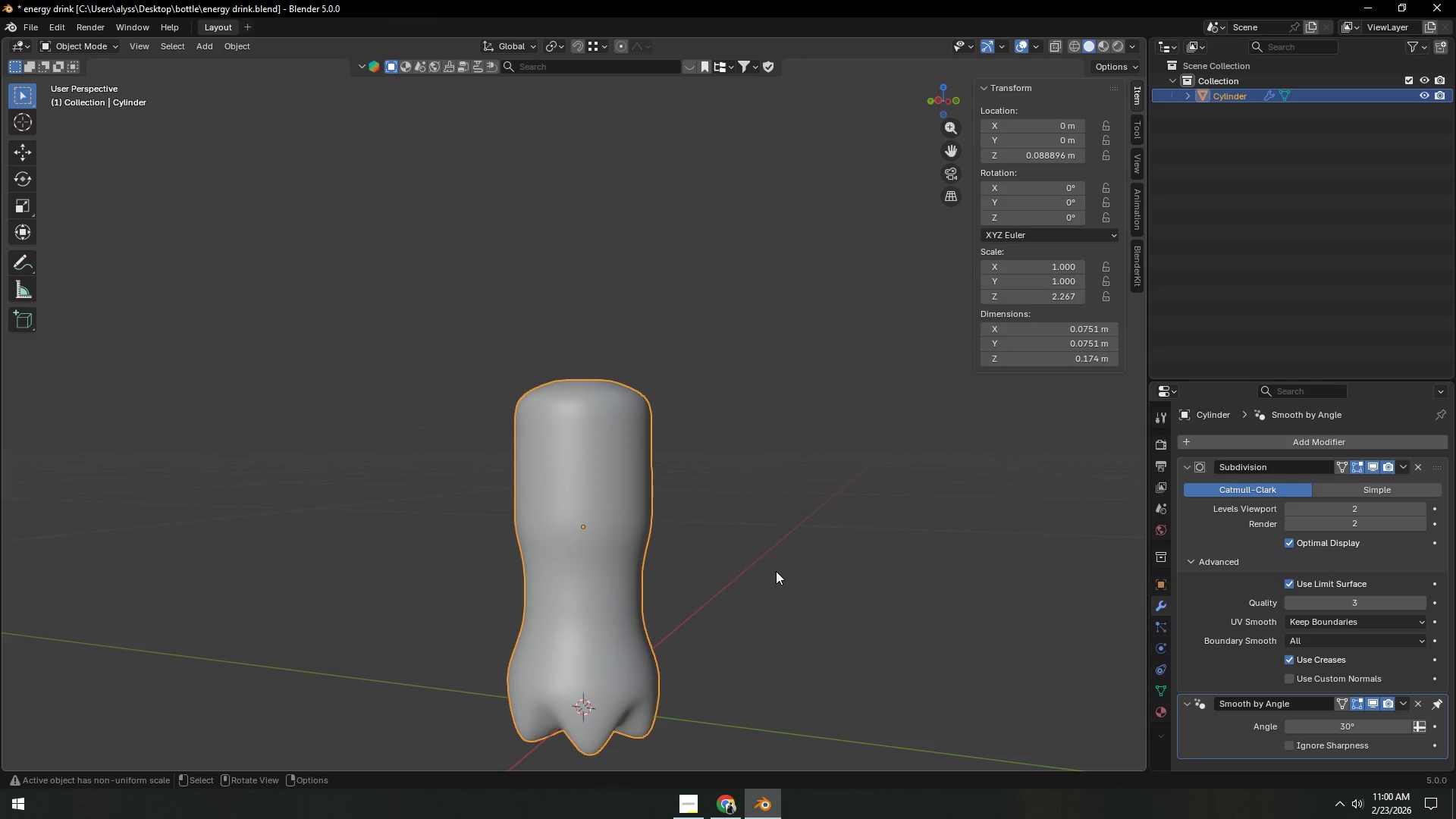 
scroll: coordinate [762, 574], scroll_direction: down, amount: 2.0
 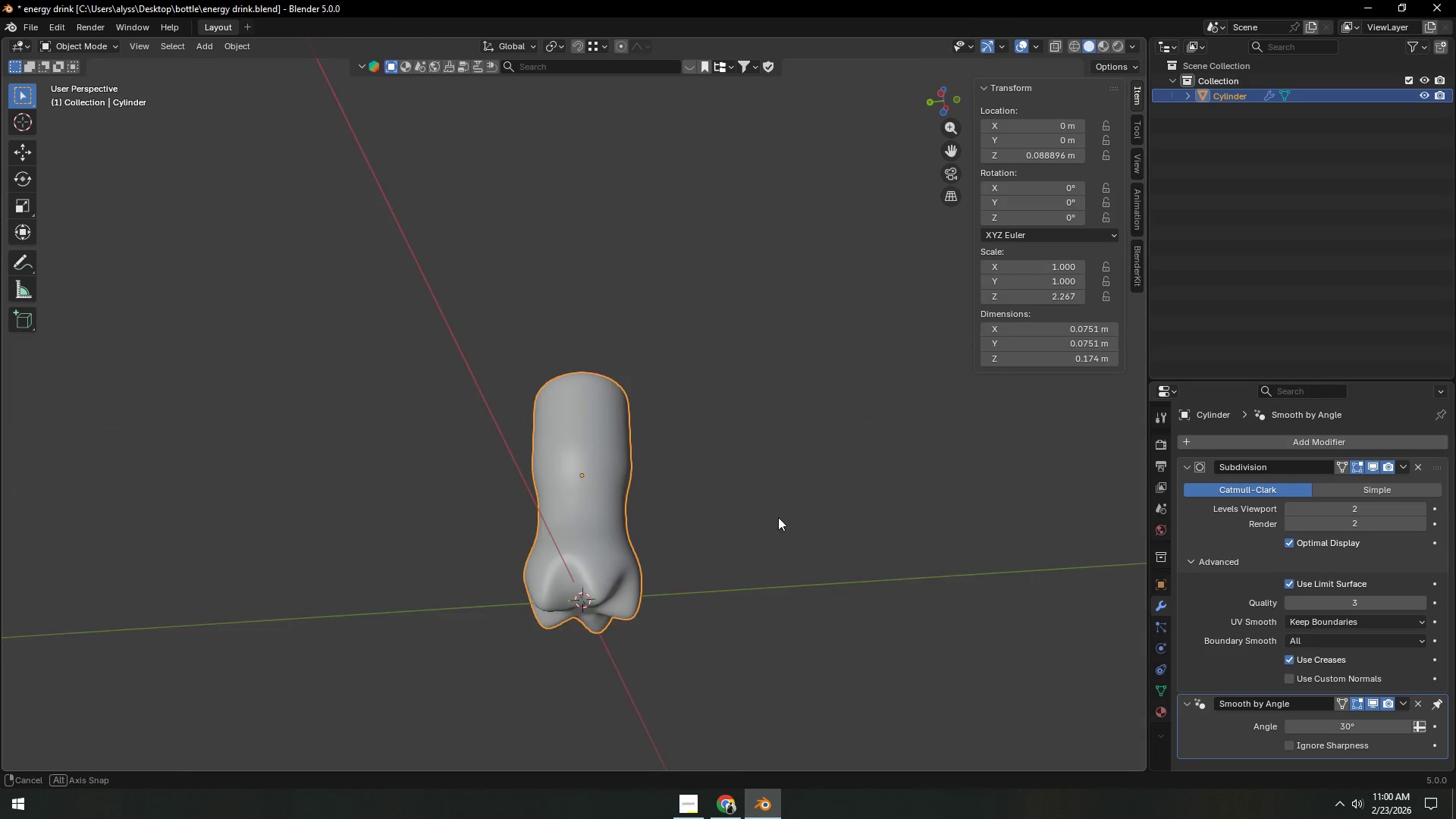 
scroll: coordinate [723, 554], scroll_direction: up, amount: 2.0
 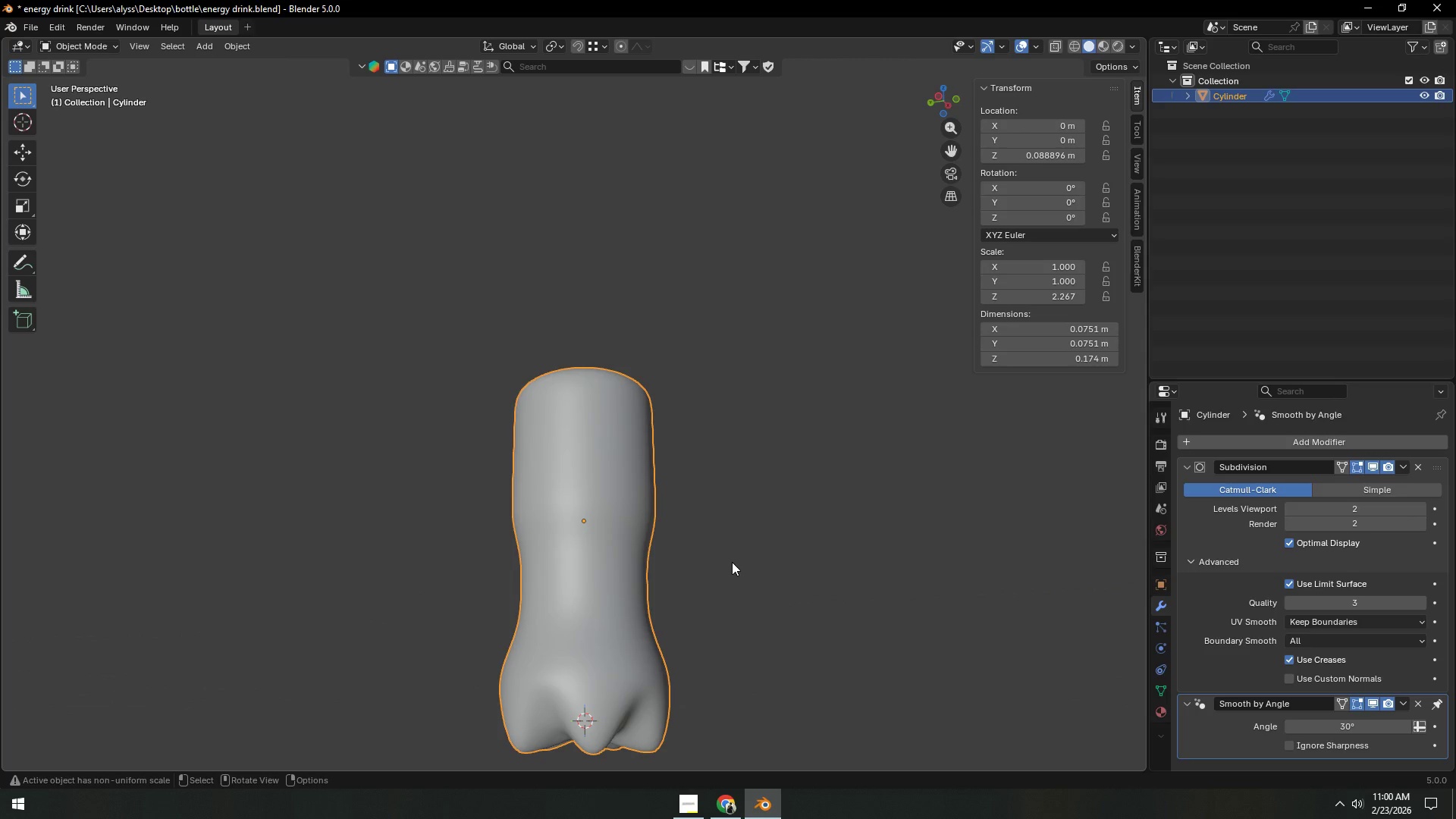 
key(Backquote)
 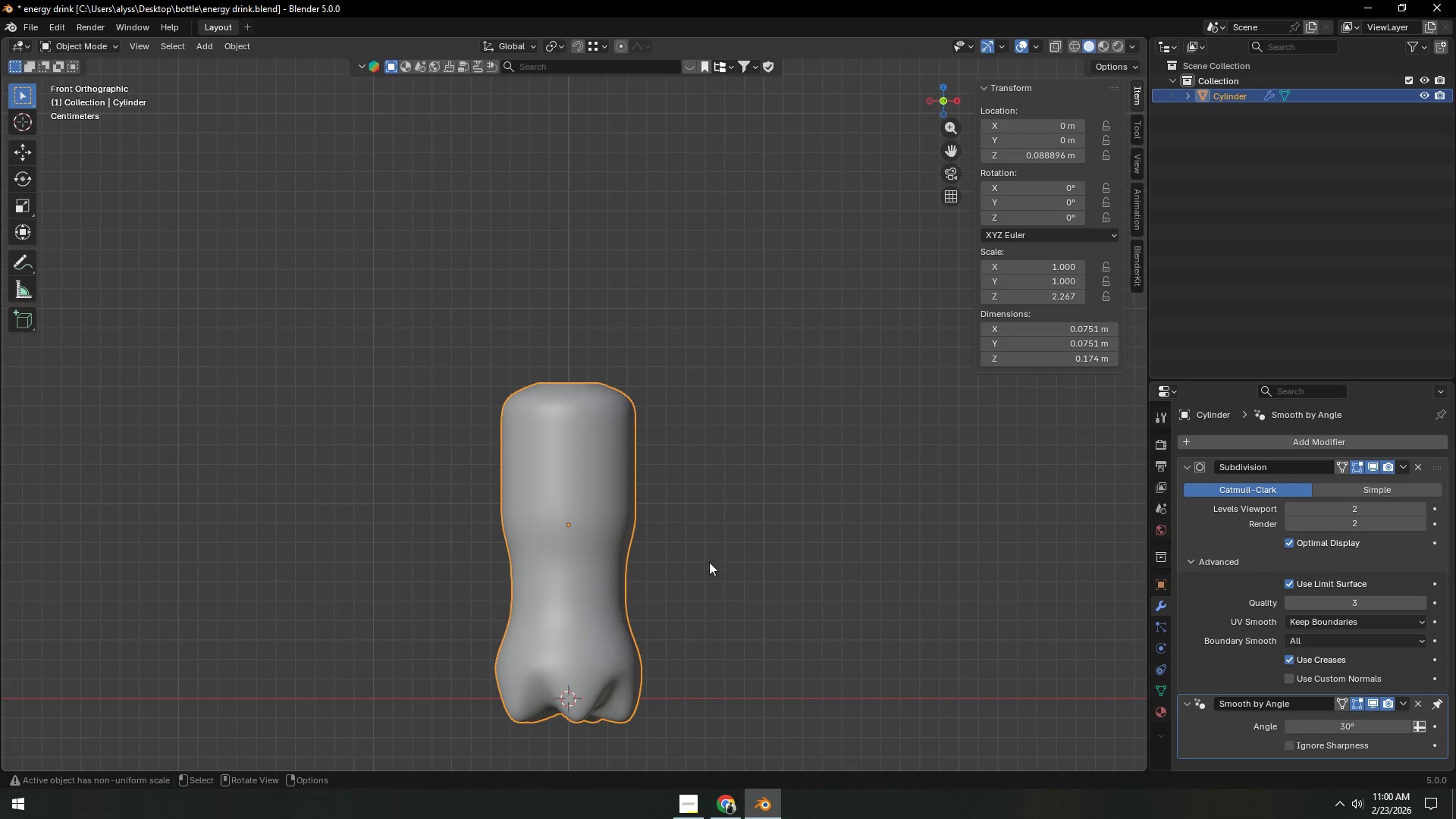 
key(Shift+ShiftLeft)
 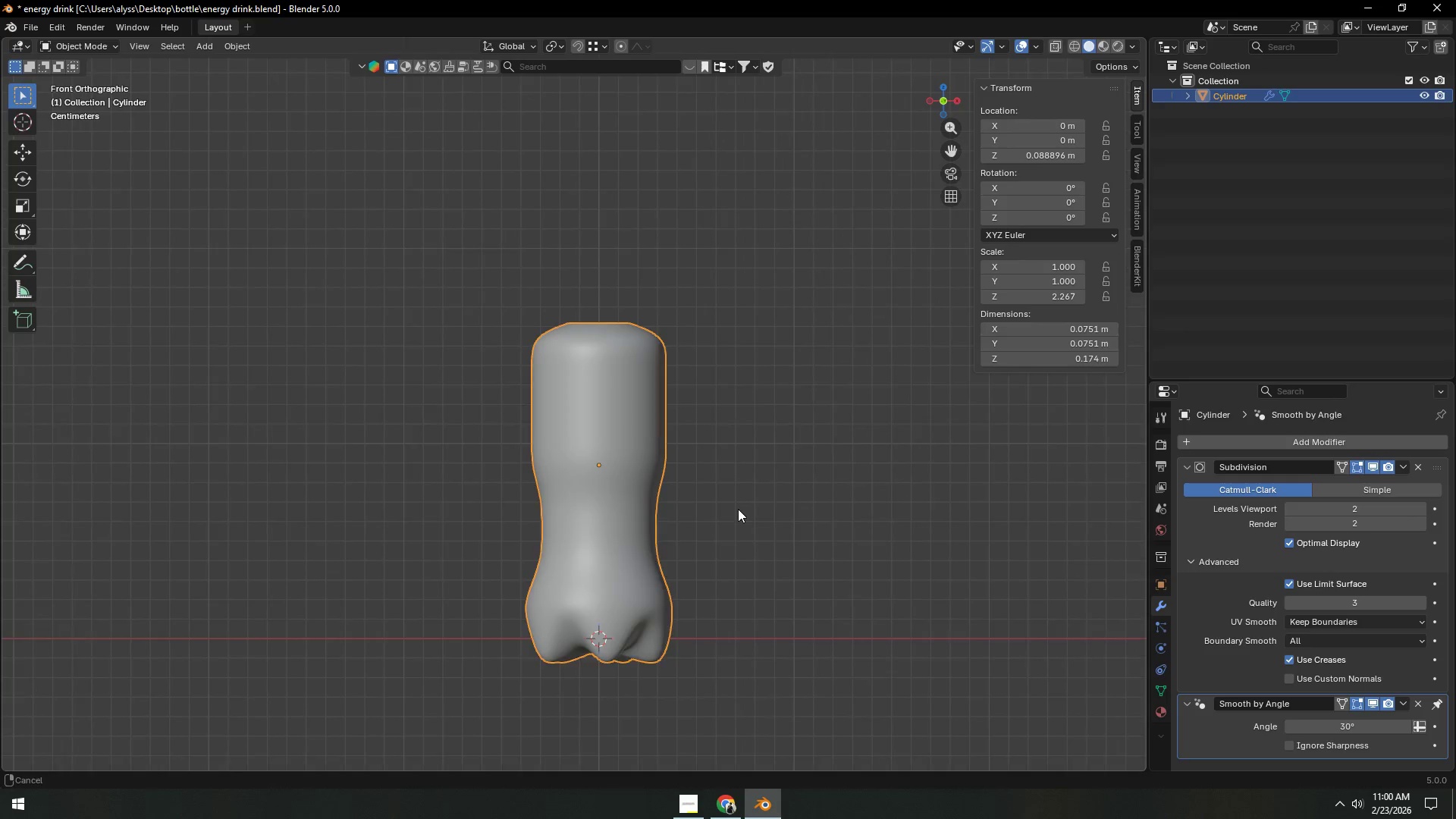 
scroll: coordinate [739, 506], scroll_direction: up, amount: 1.0
 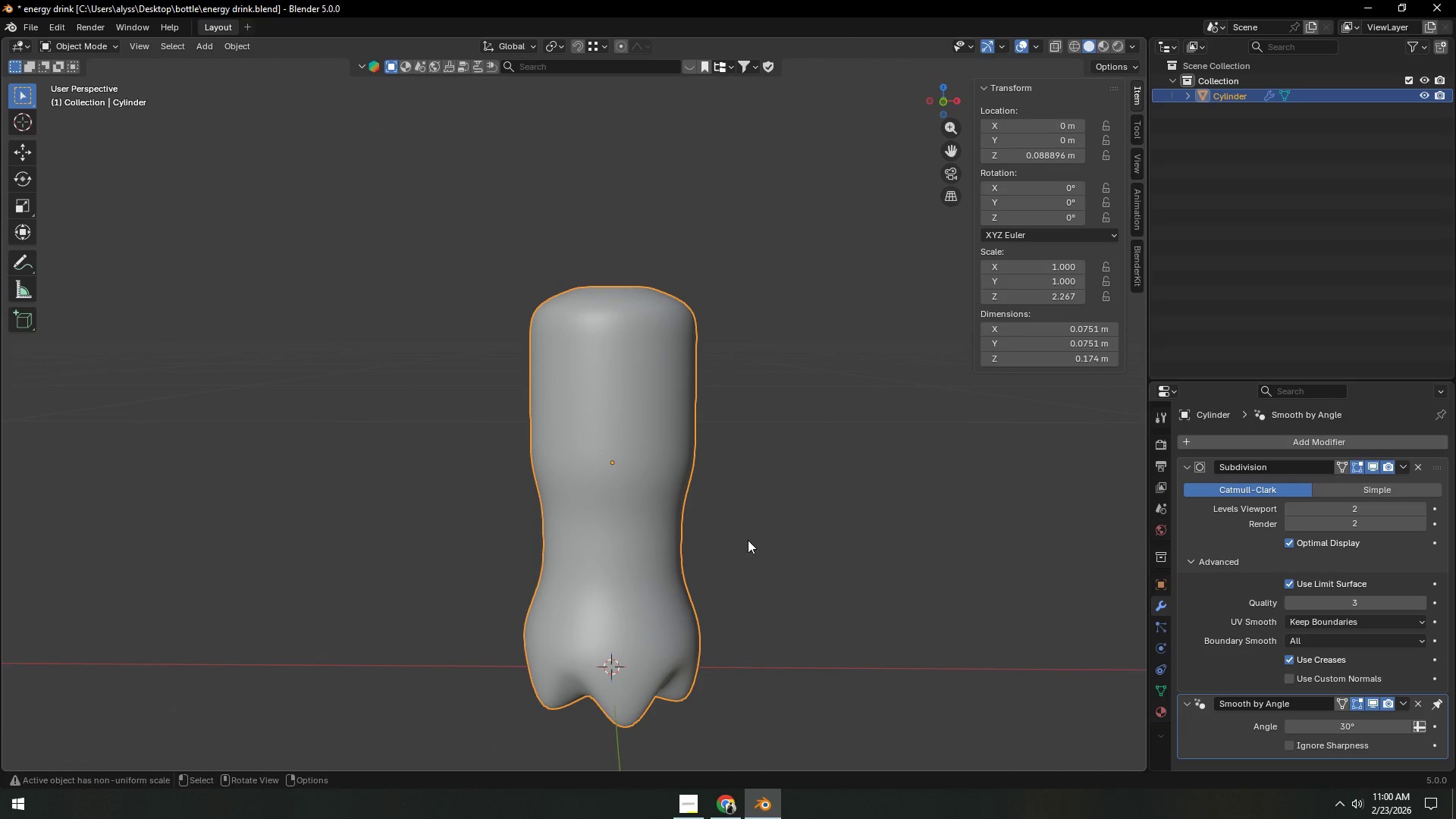 
key(Backquote)
 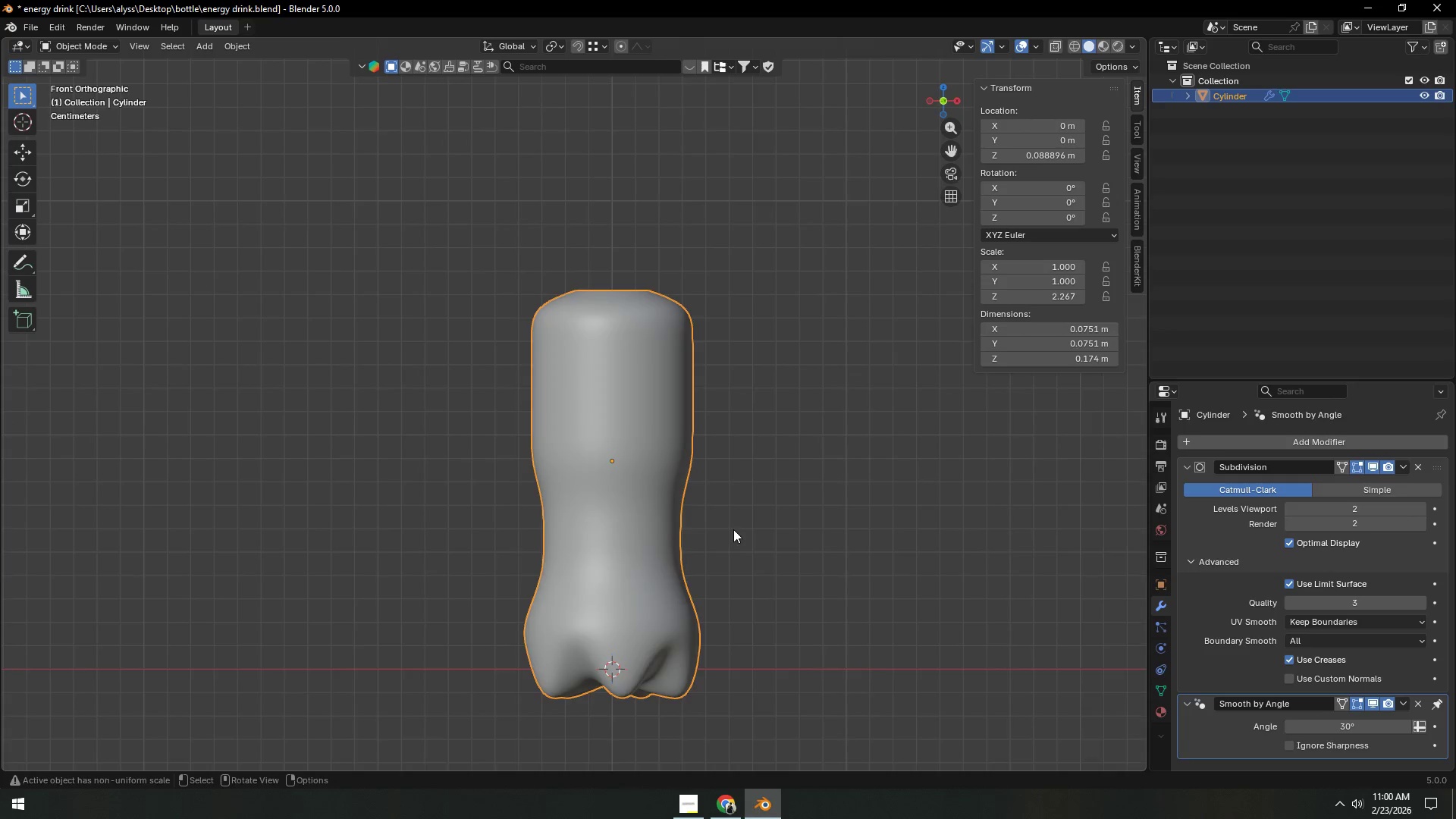 
hold_key(key=ShiftLeft, duration=0.36)
 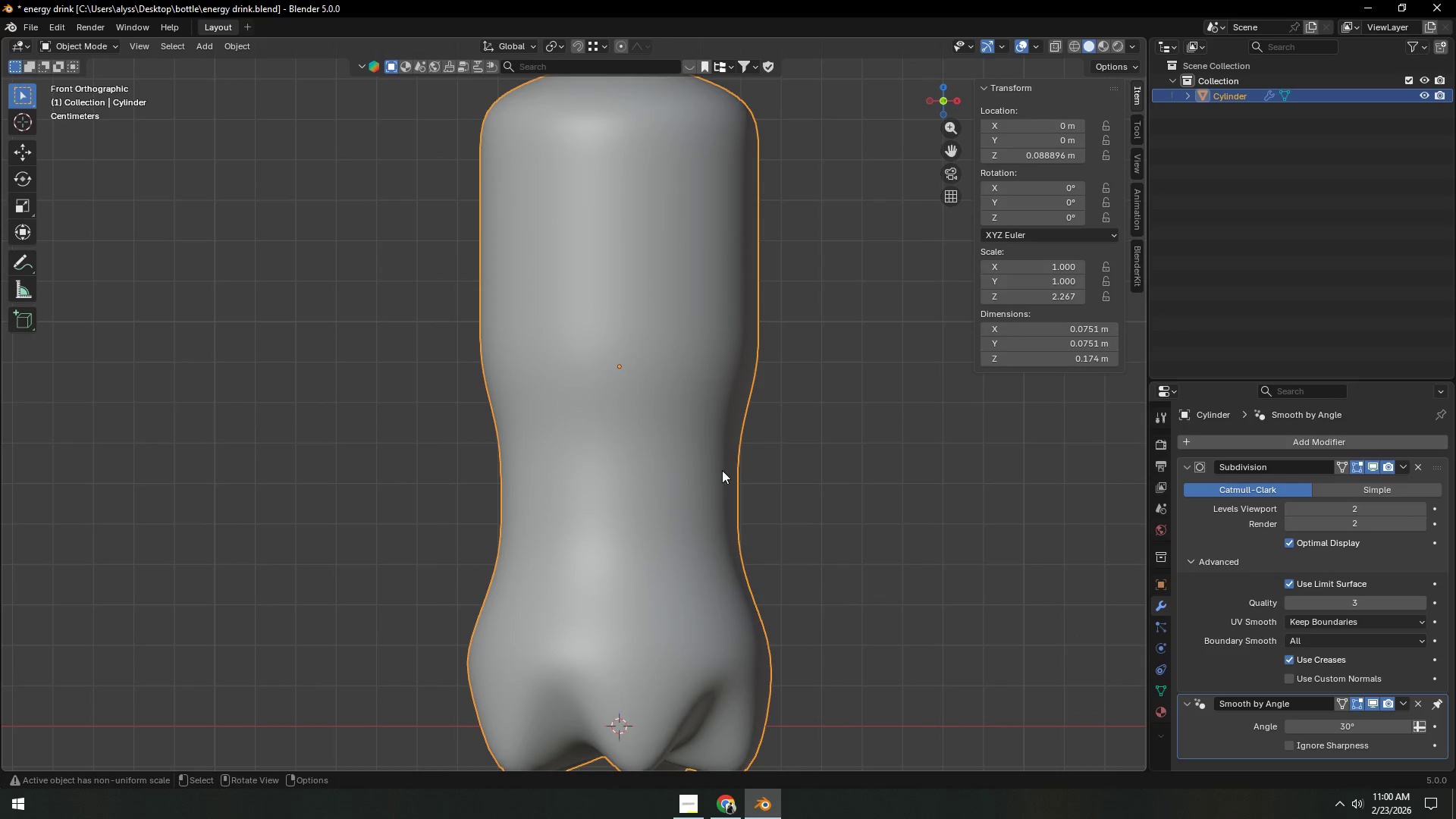 
scroll: coordinate [734, 539], scroll_direction: up, amount: 3.0
 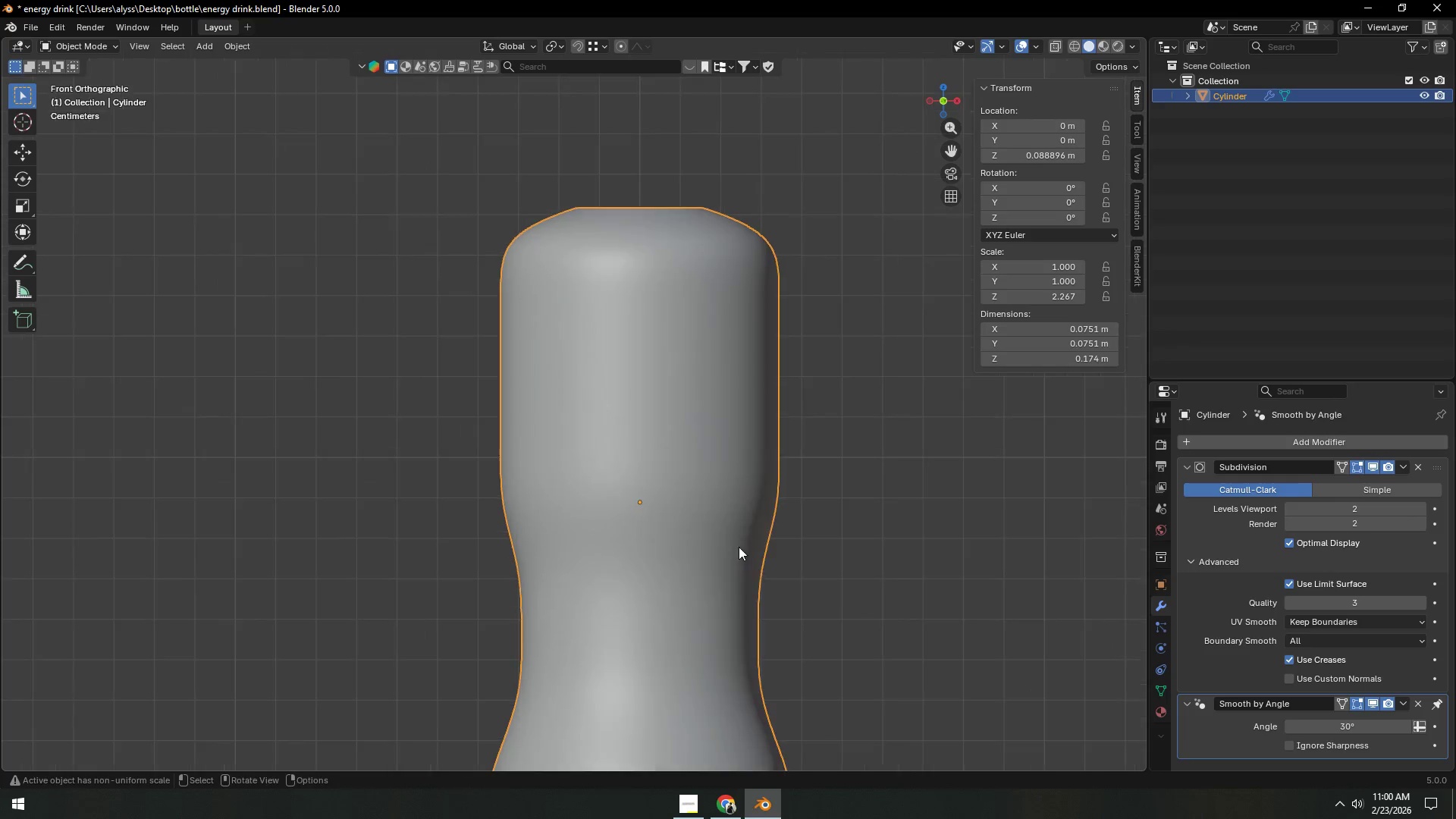 
left_click([711, 513])
 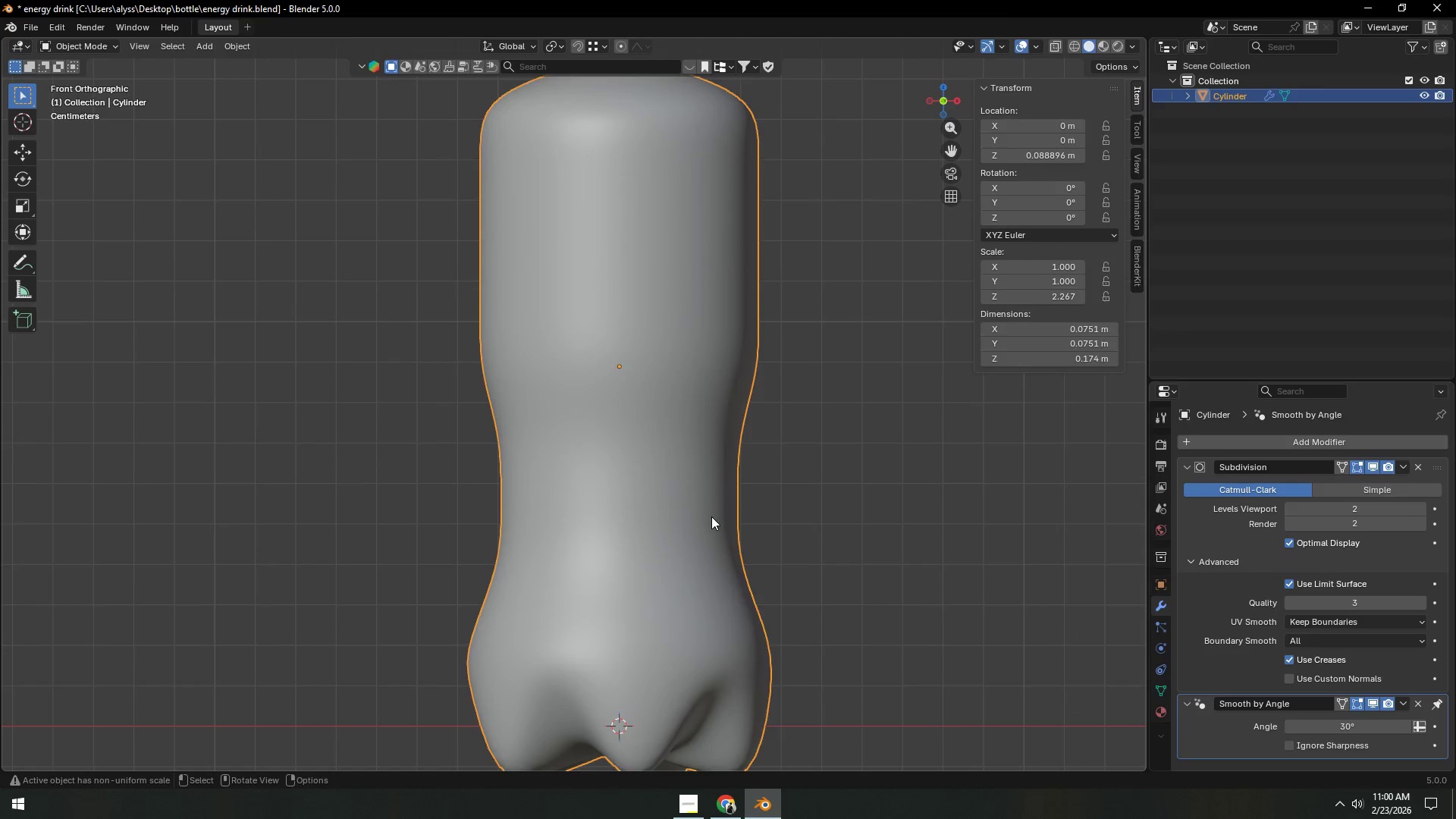 
key(Tab)
 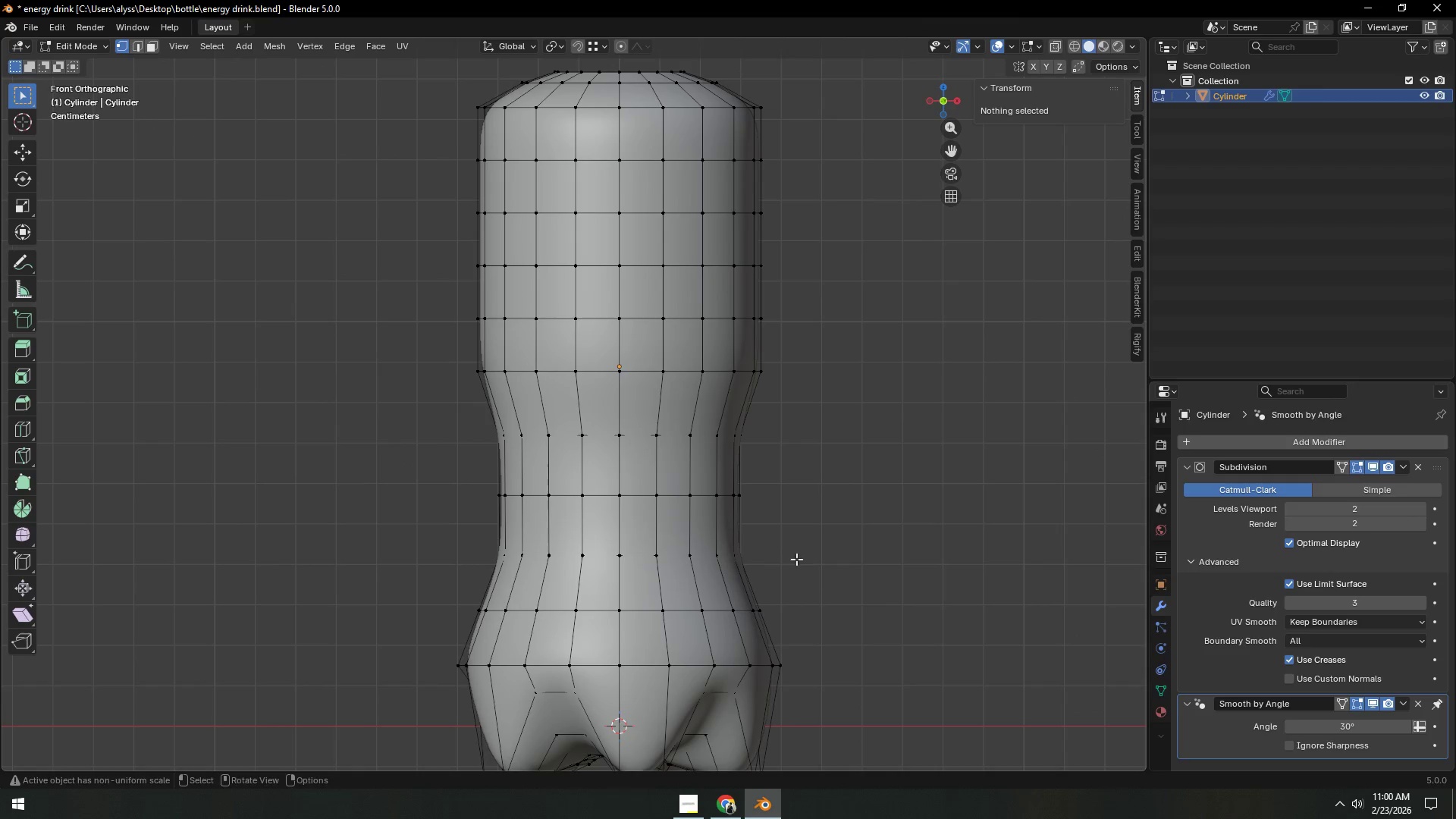 
key(Shift+ShiftLeft)
 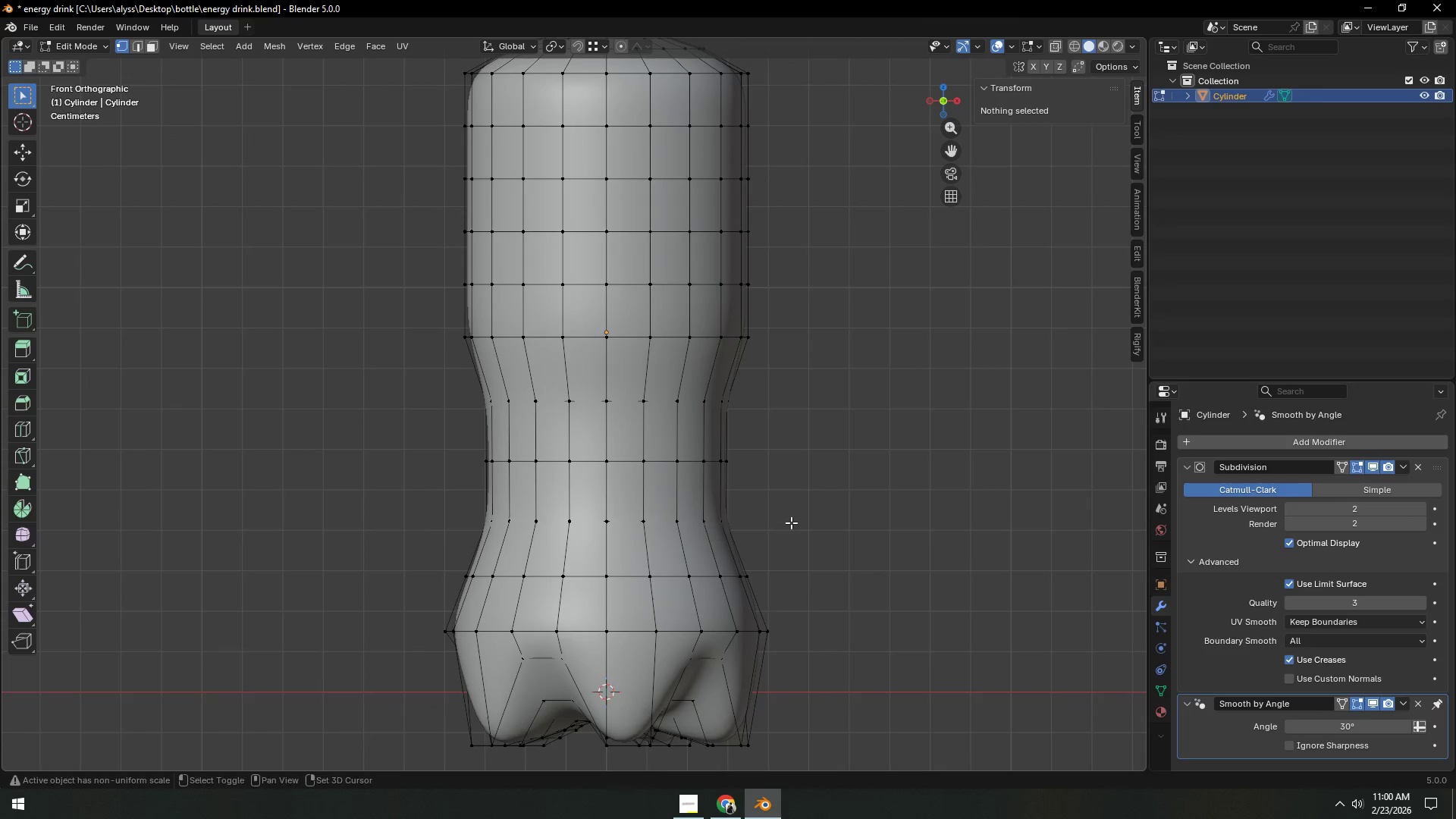 
scroll: coordinate [790, 523], scroll_direction: up, amount: 2.0
 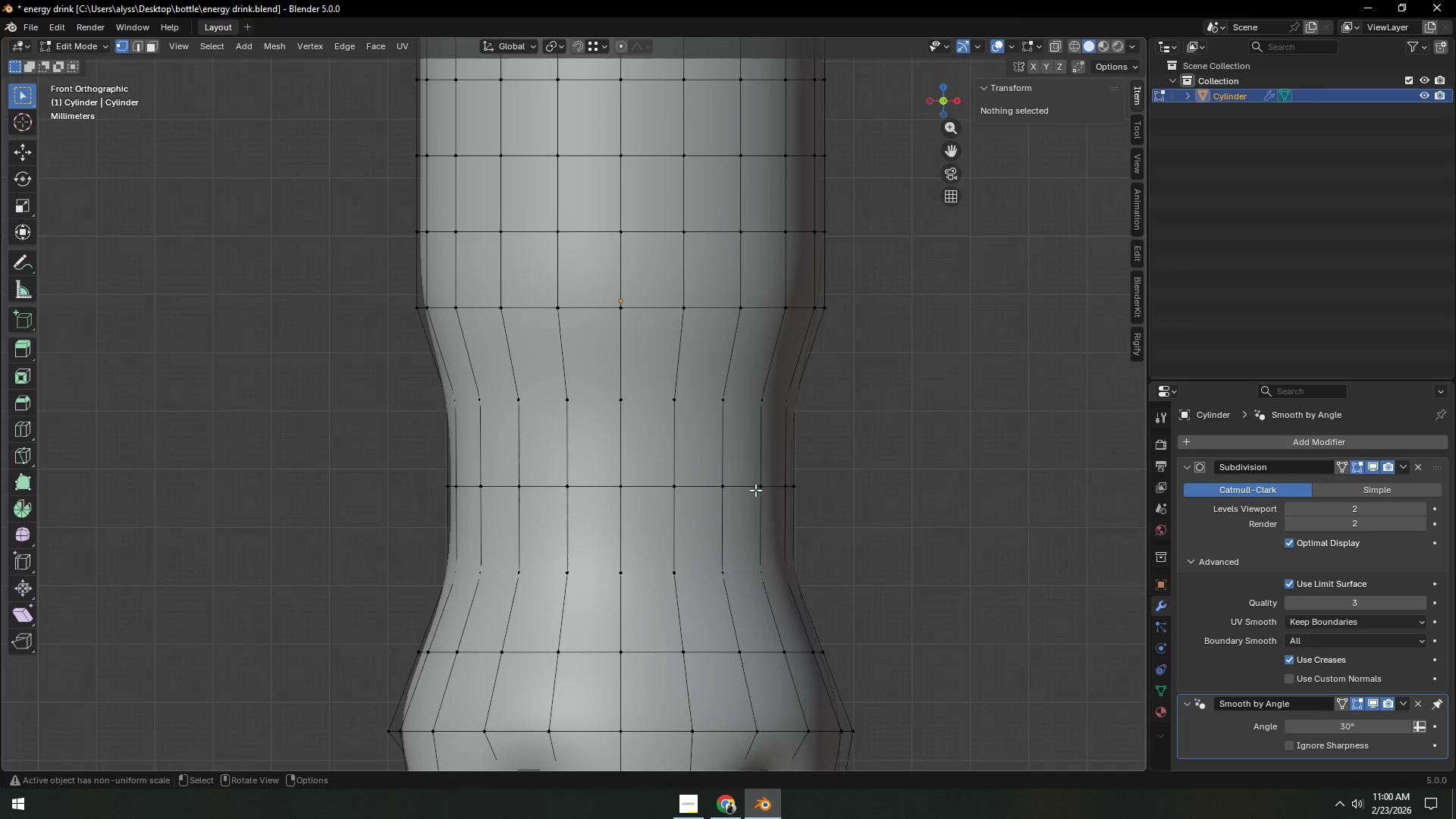 
key(Alt+AltLeft)
 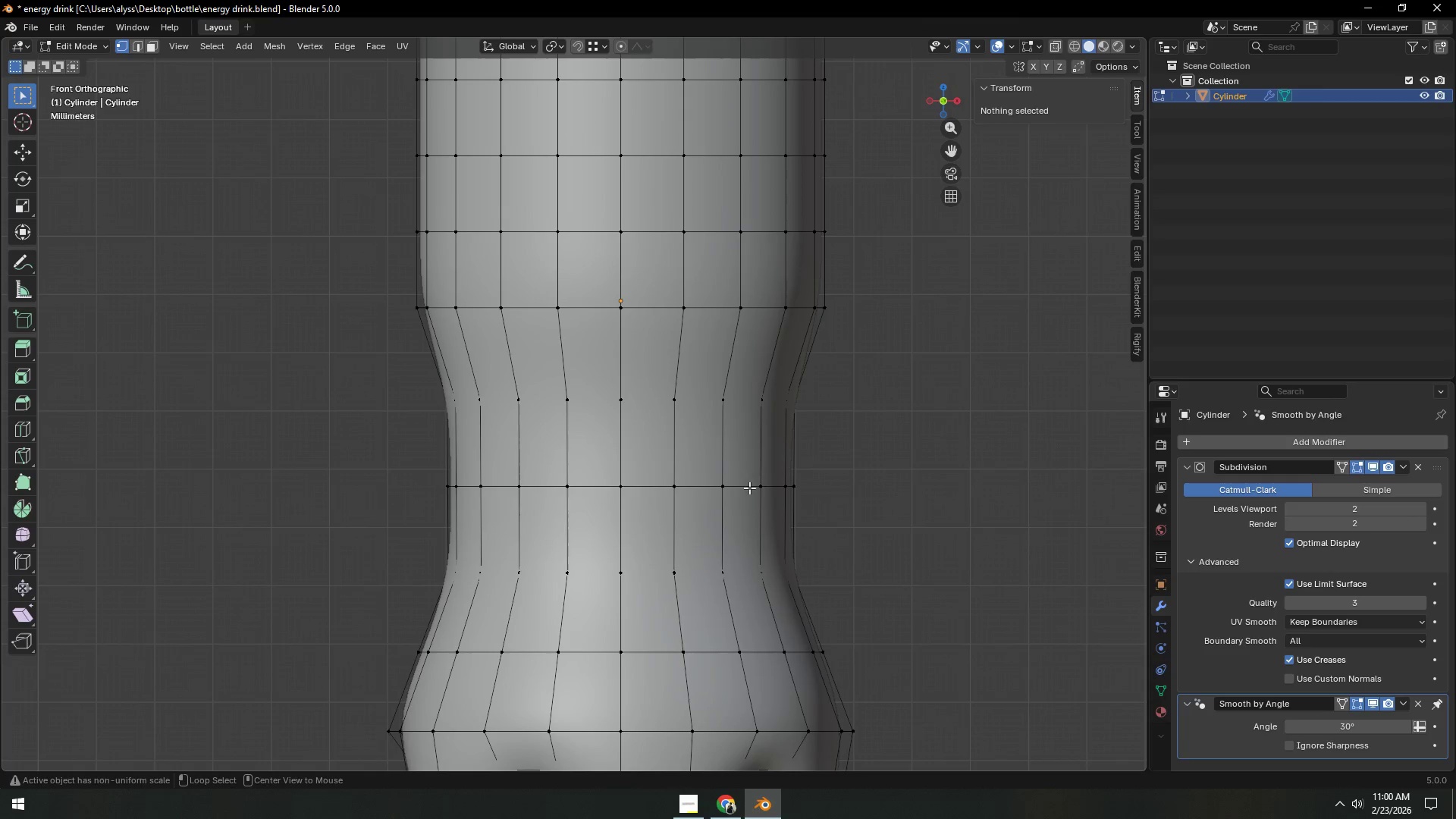 
left_click([749, 488])
 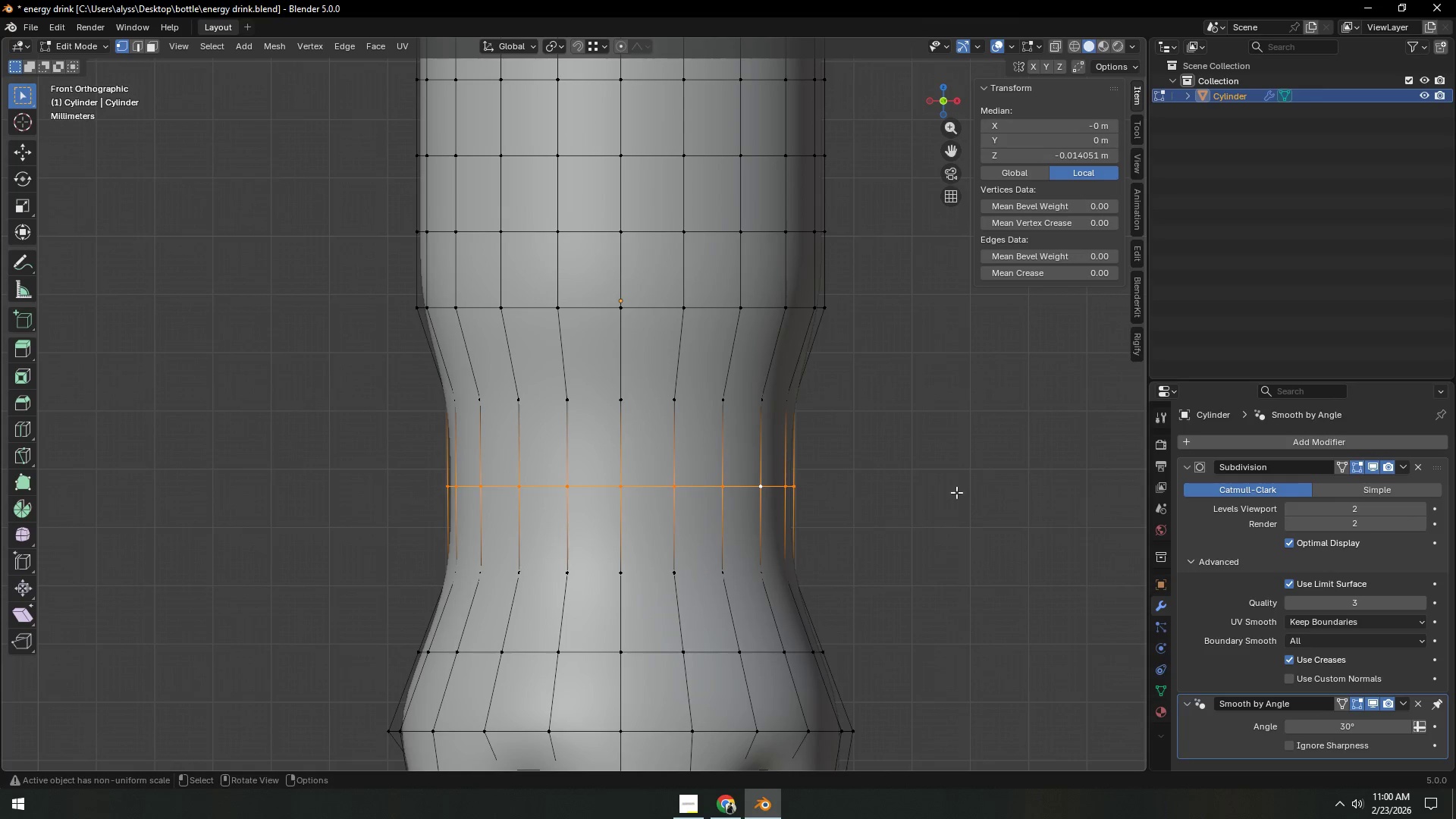 
key(S)
 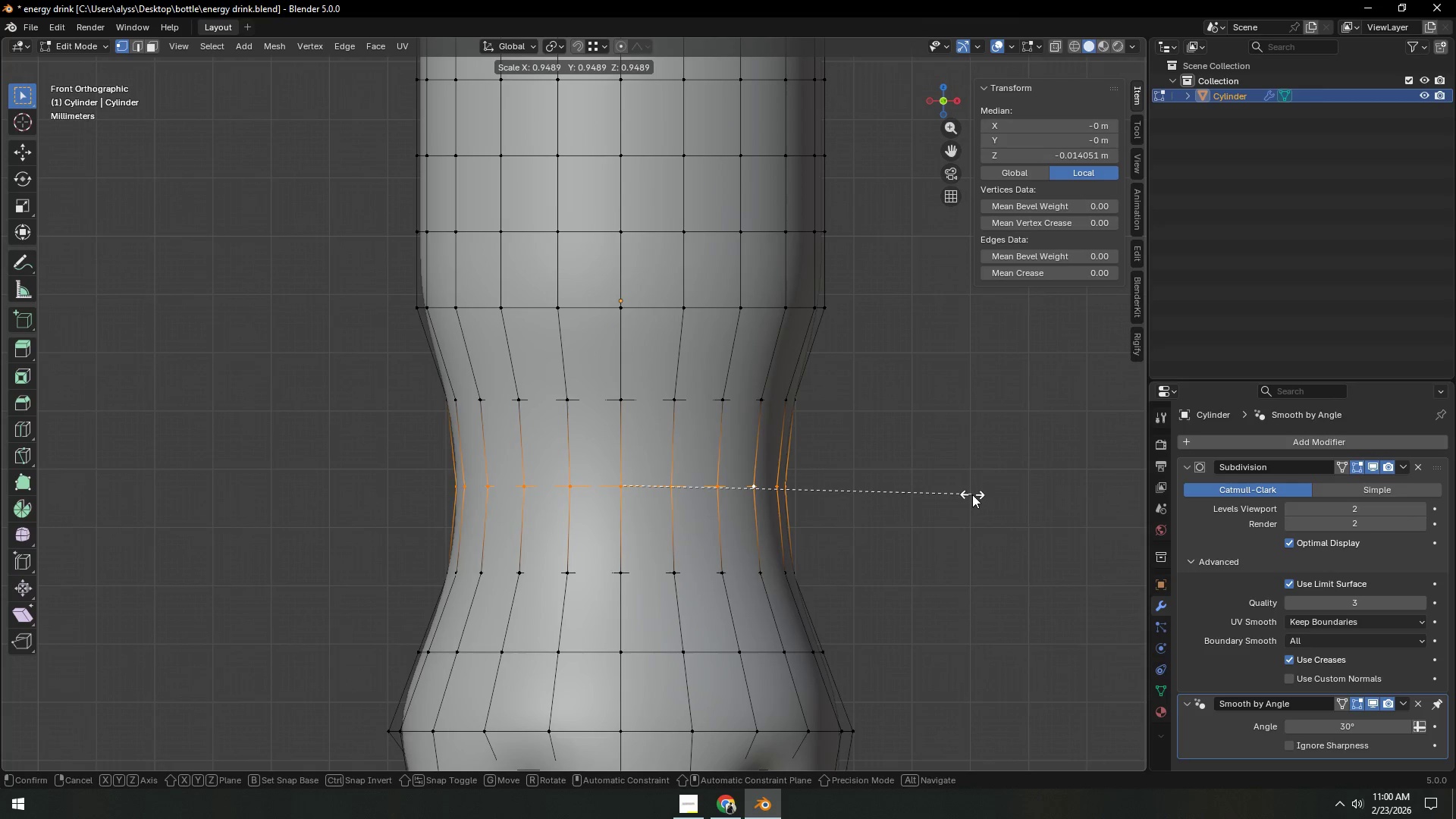 
right_click([976, 494])
 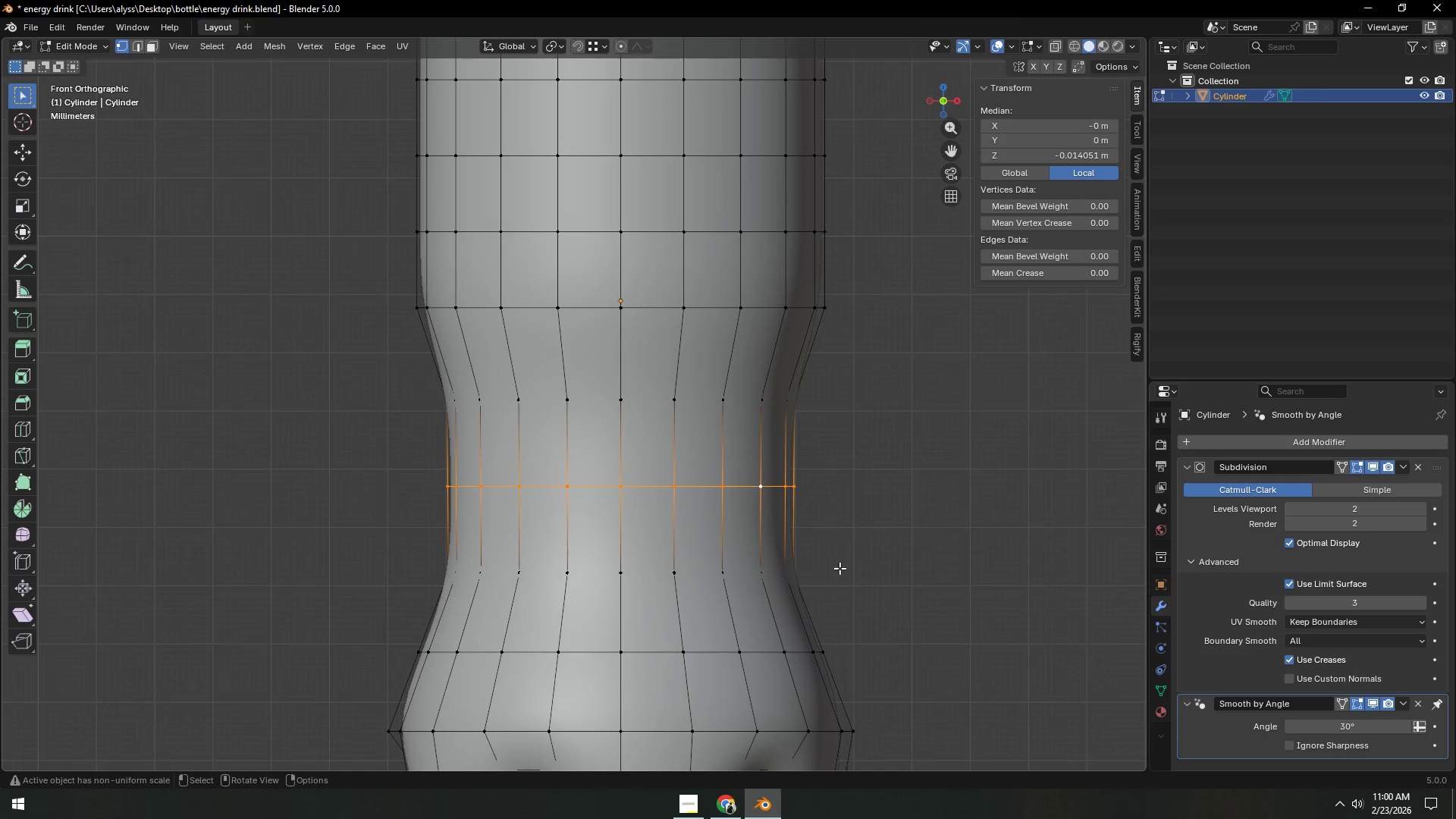 
hold_key(key=AltLeft, duration=0.56)
left_click([741, 573])
 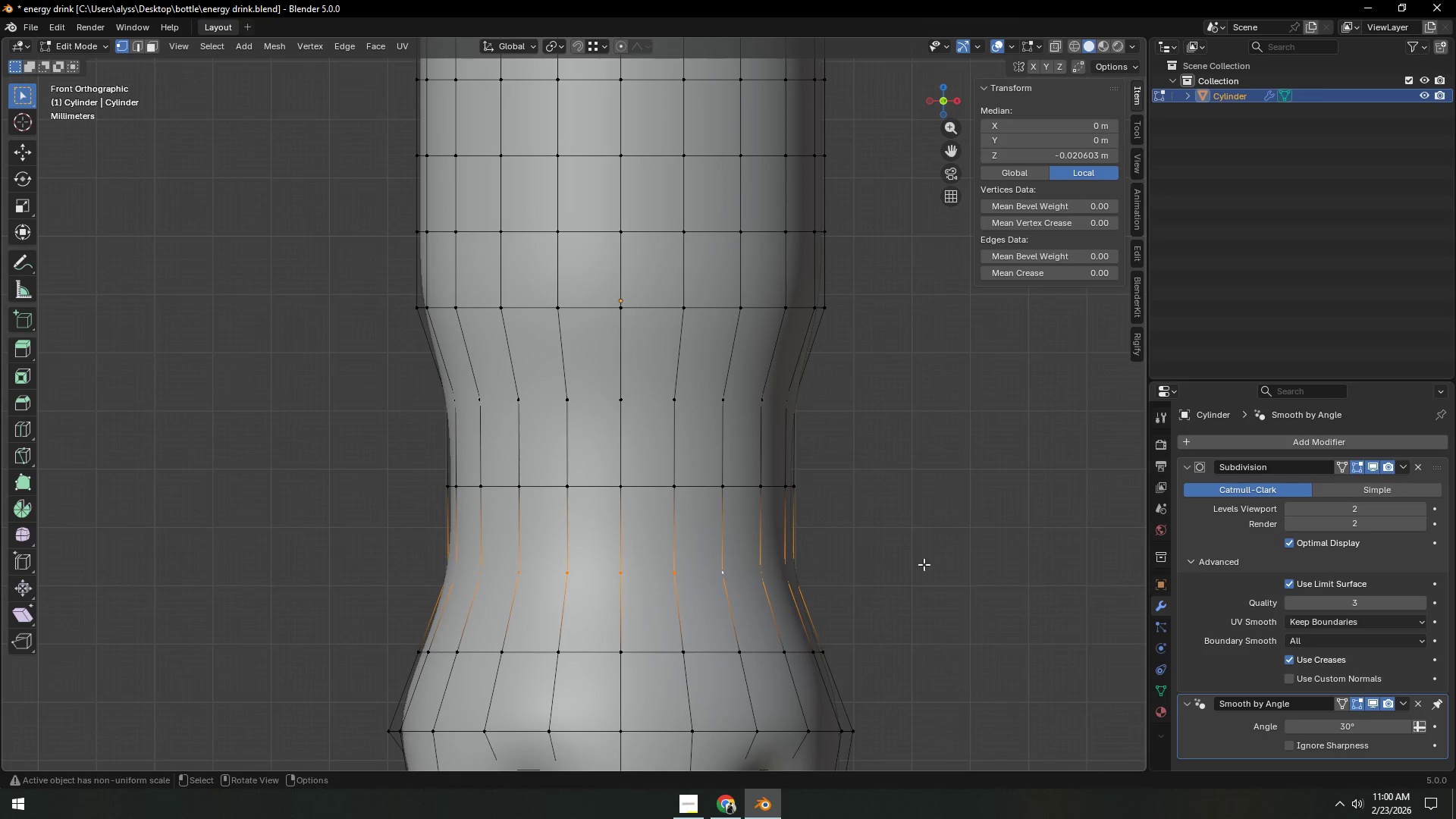 
key(S)
 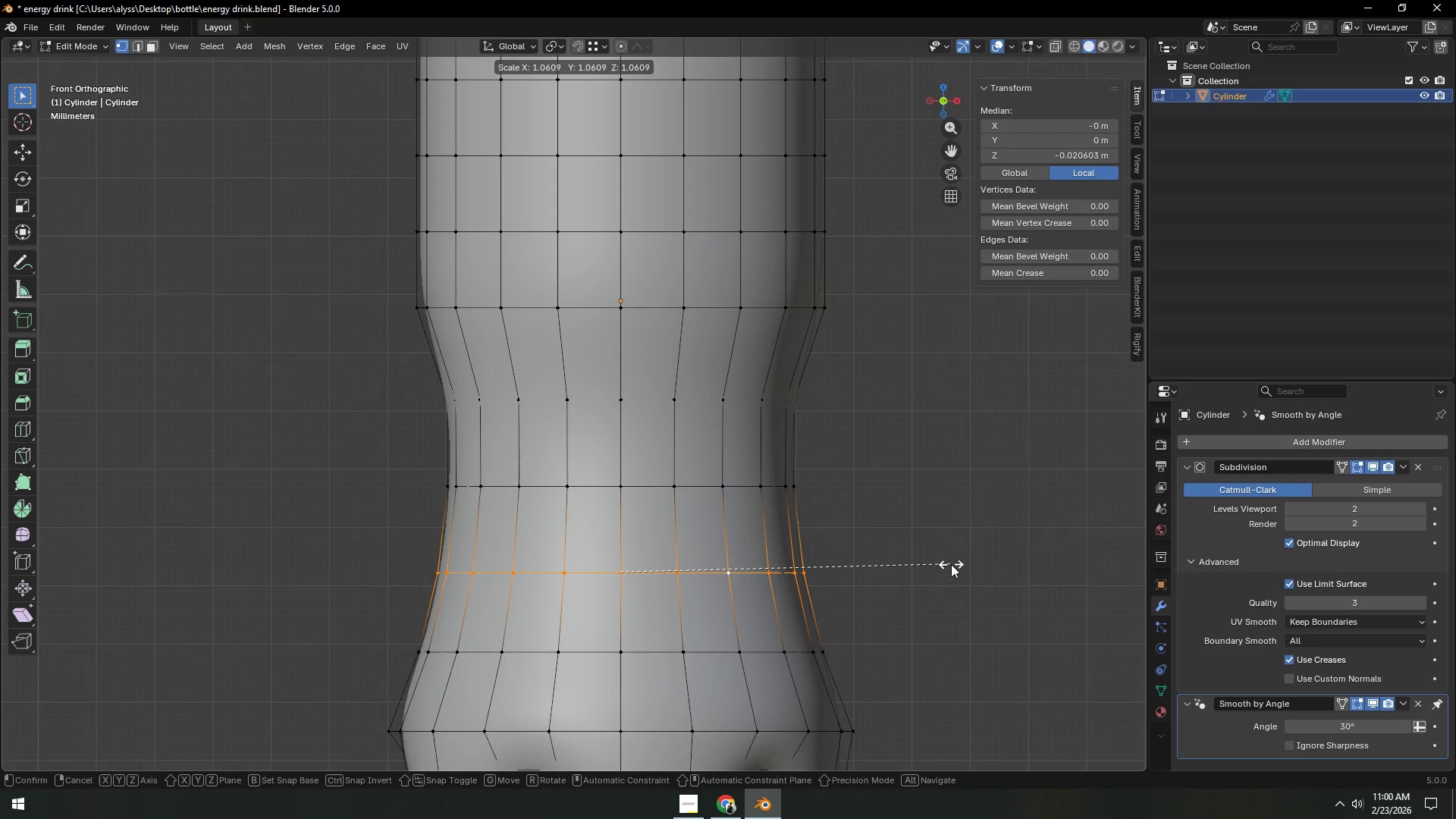 
left_click([951, 564])
 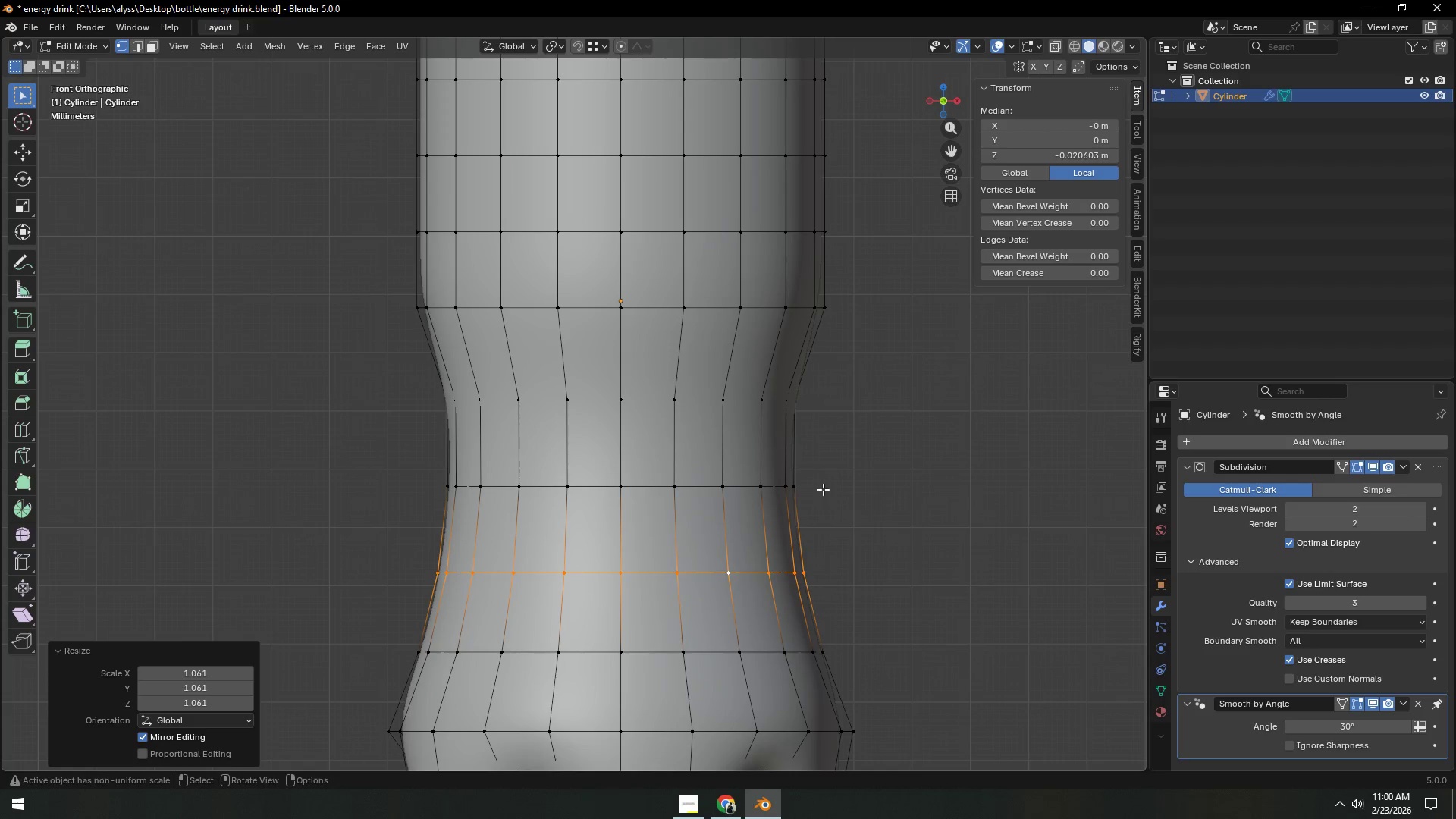 
hold_key(key=AltLeft, duration=0.44)
left_click([741, 402])
 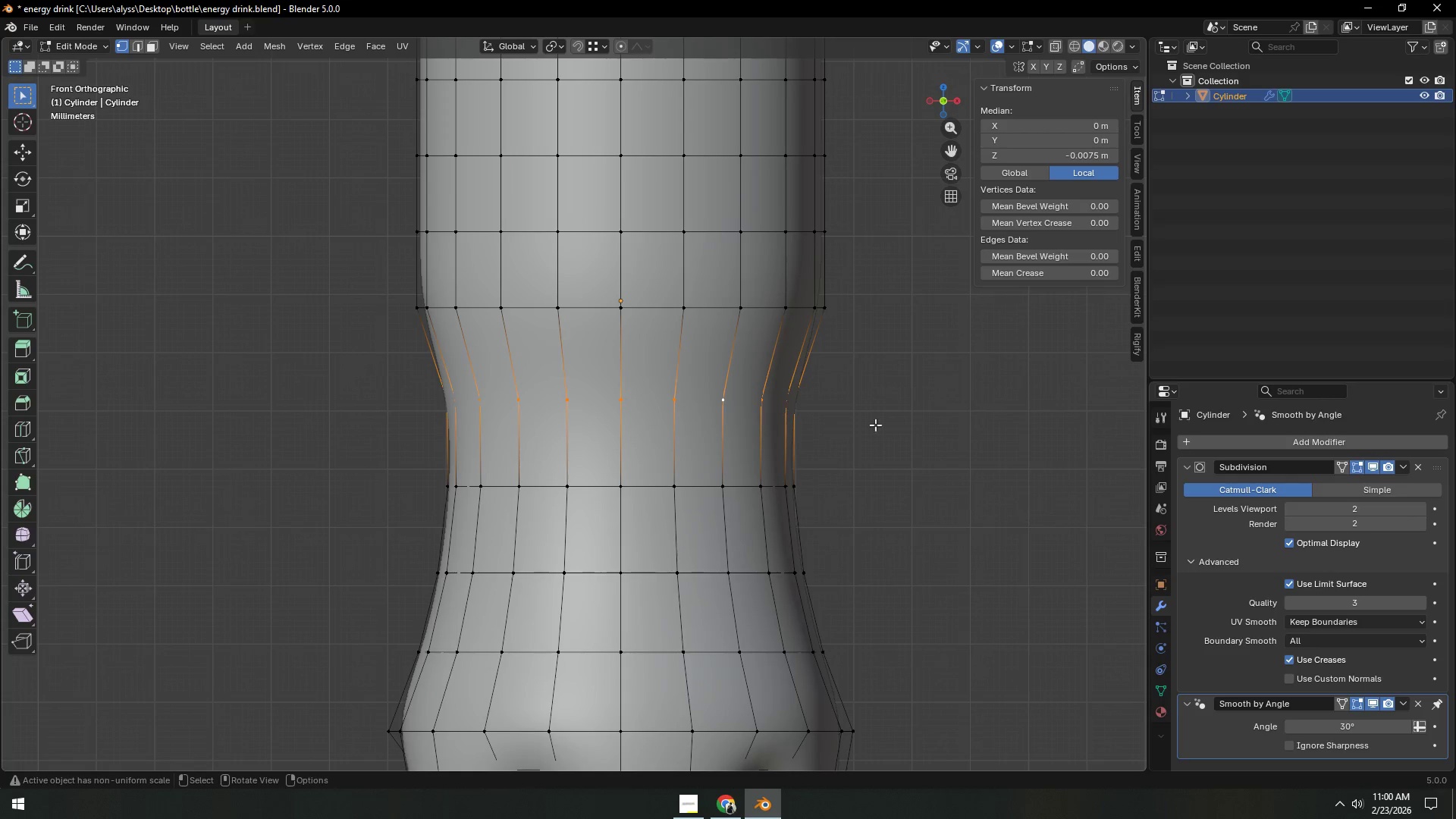 
key(S)
 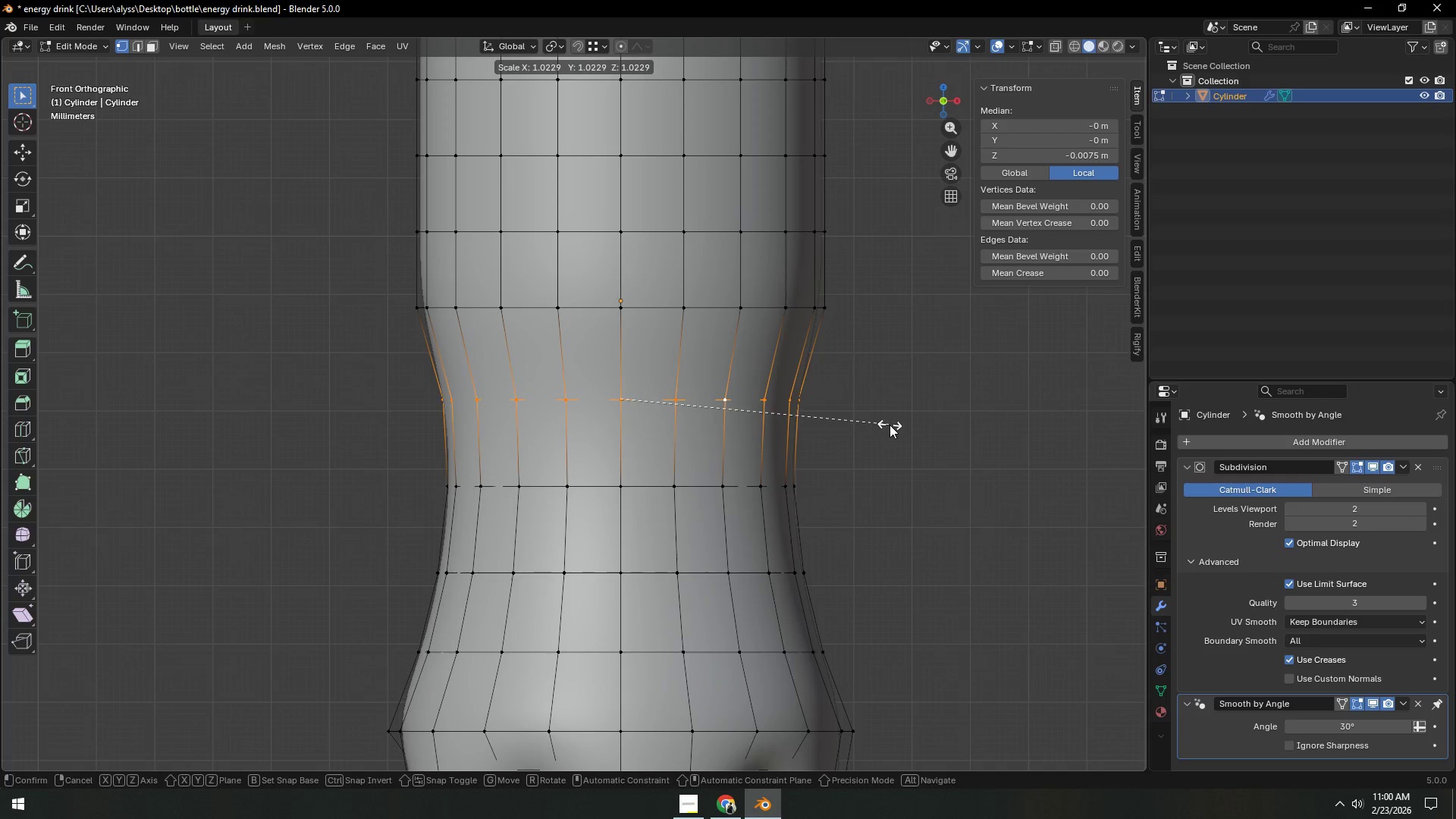 
left_click([890, 425])
 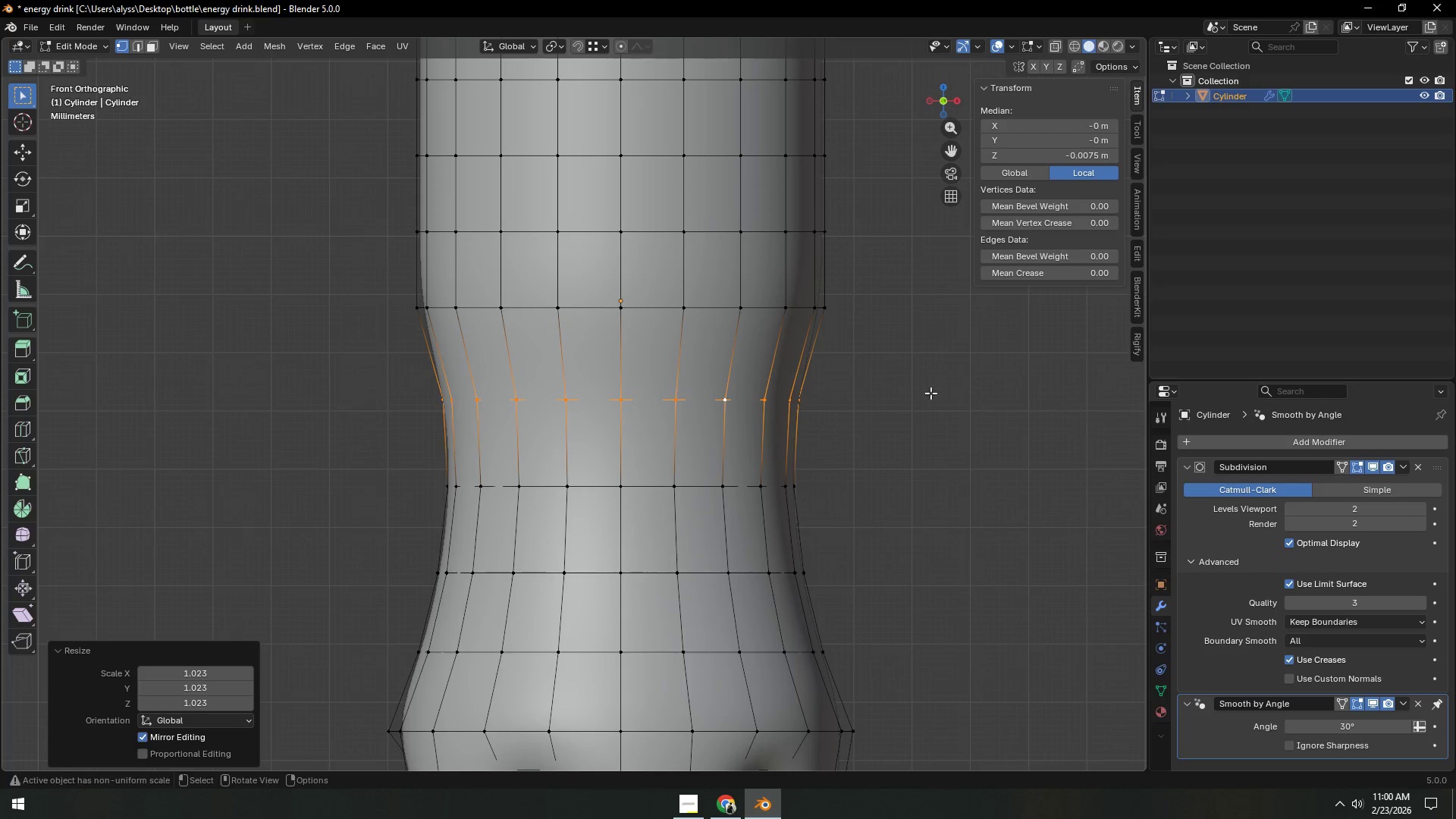 
hold_key(key=ShiftLeft, duration=0.36)
 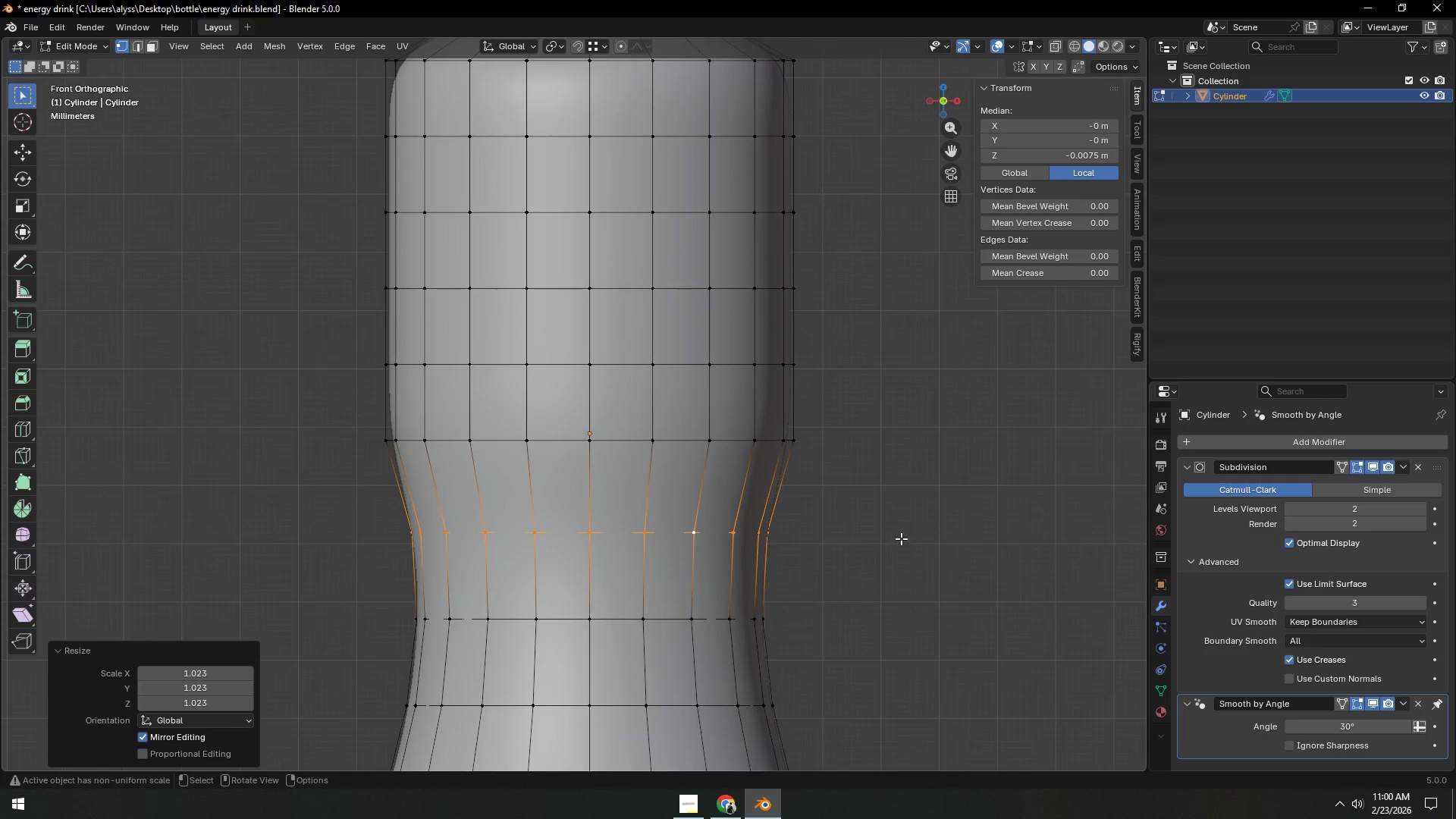 
hold_key(key=ShiftLeft, duration=0.33)
 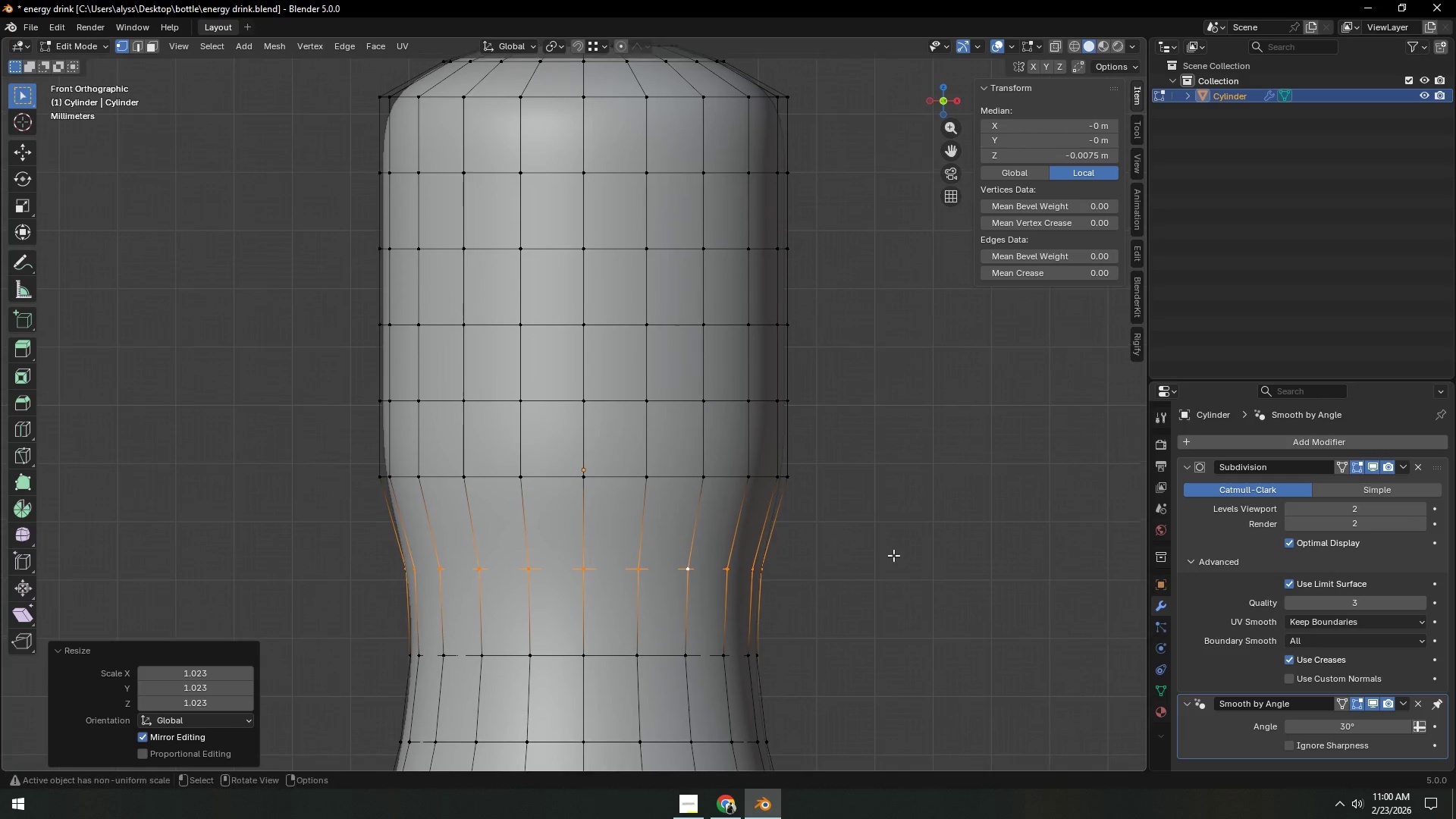 
scroll: coordinate [893, 555], scroll_direction: up, amount: 1.0
 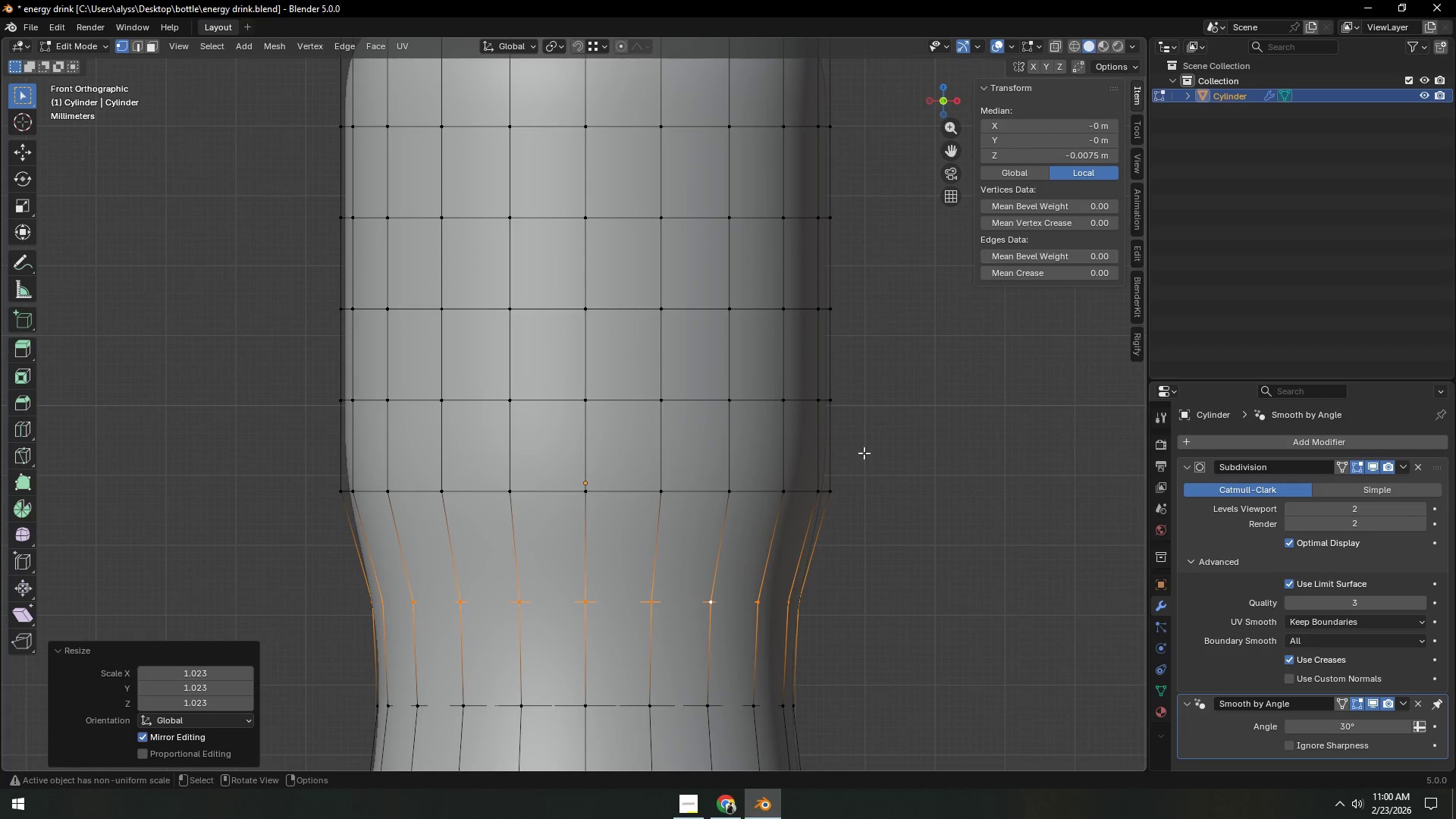 
key(Control+R)
 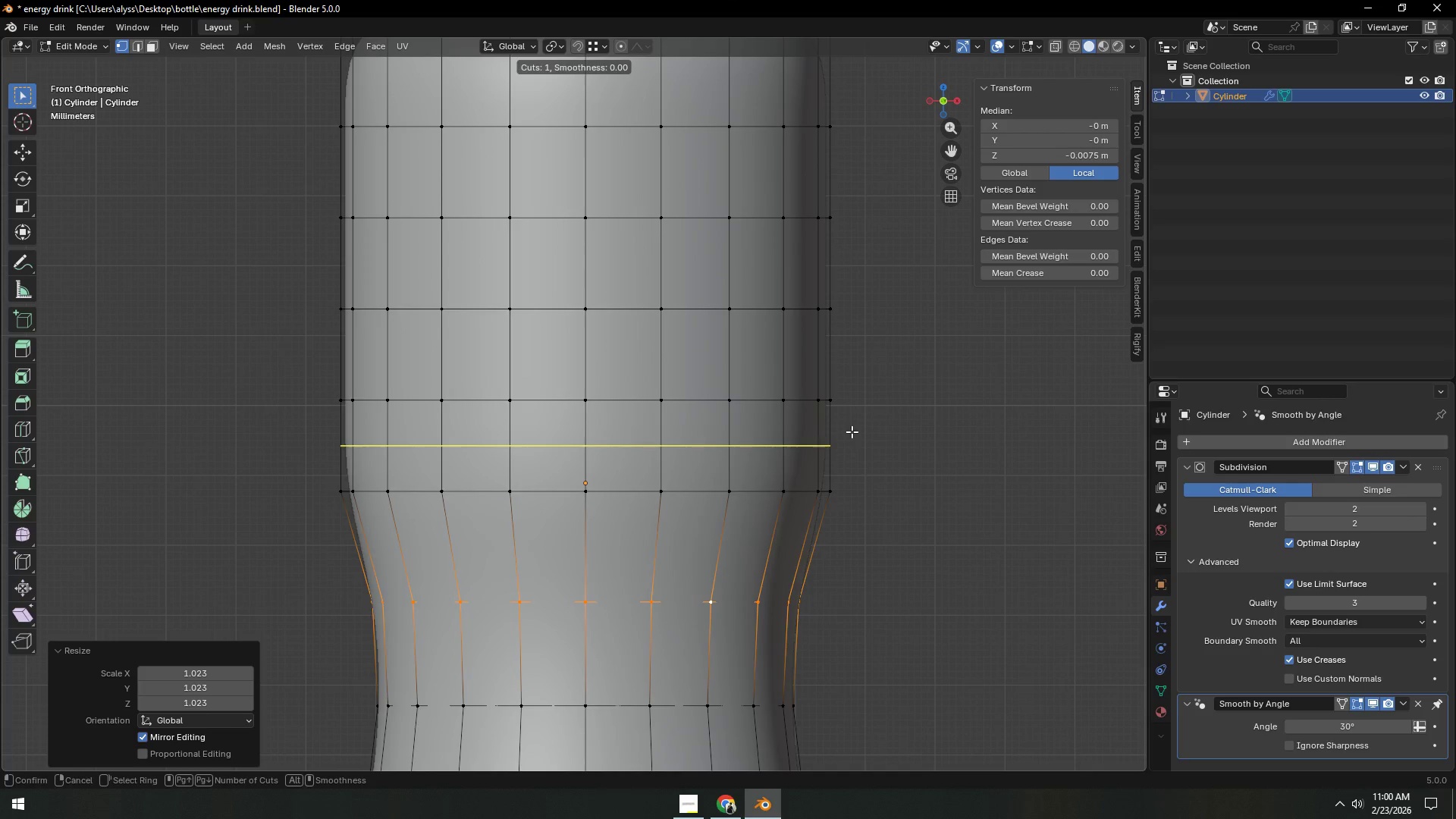 
left_click([852, 431])
 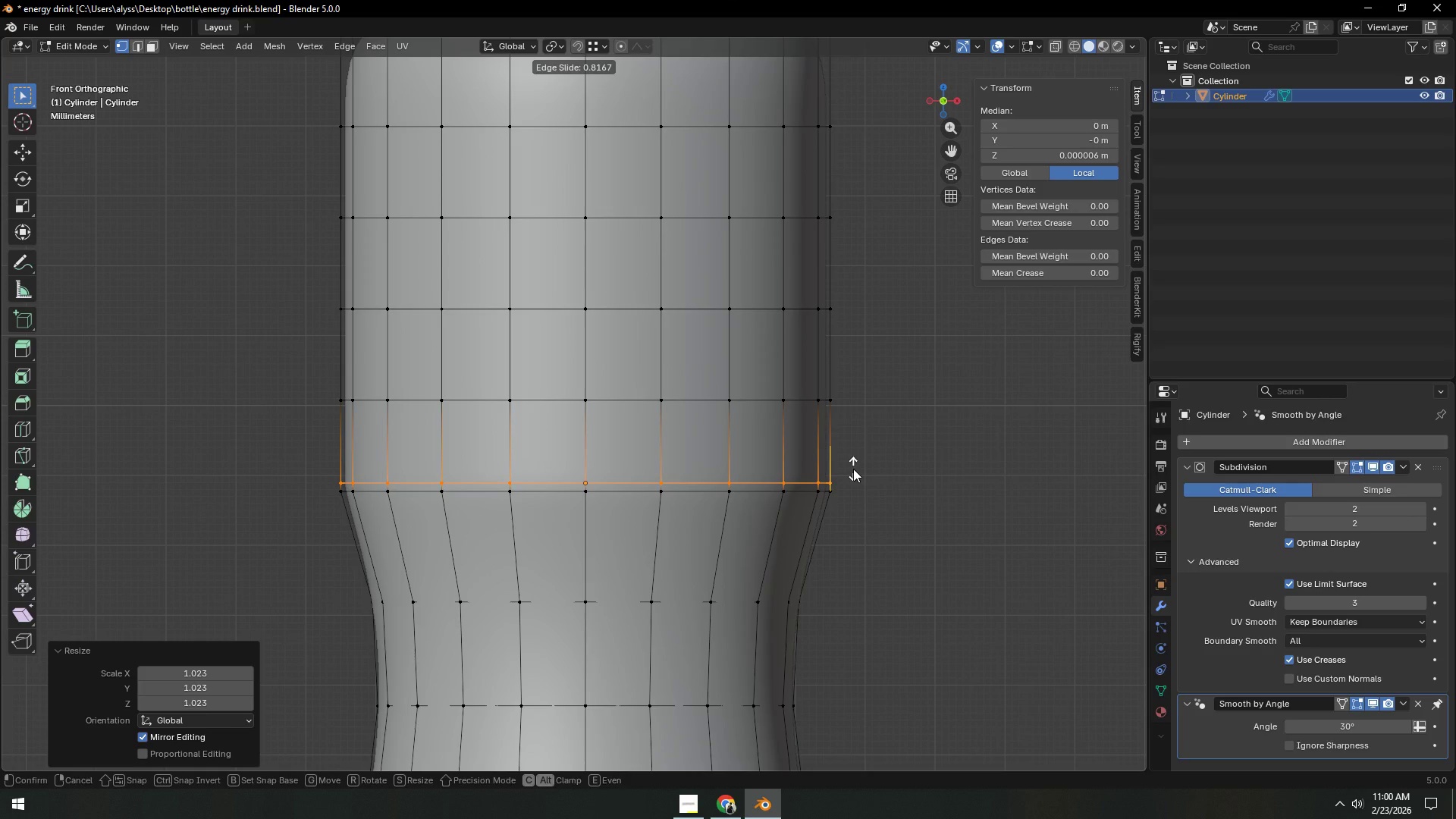 
left_click([853, 469])
 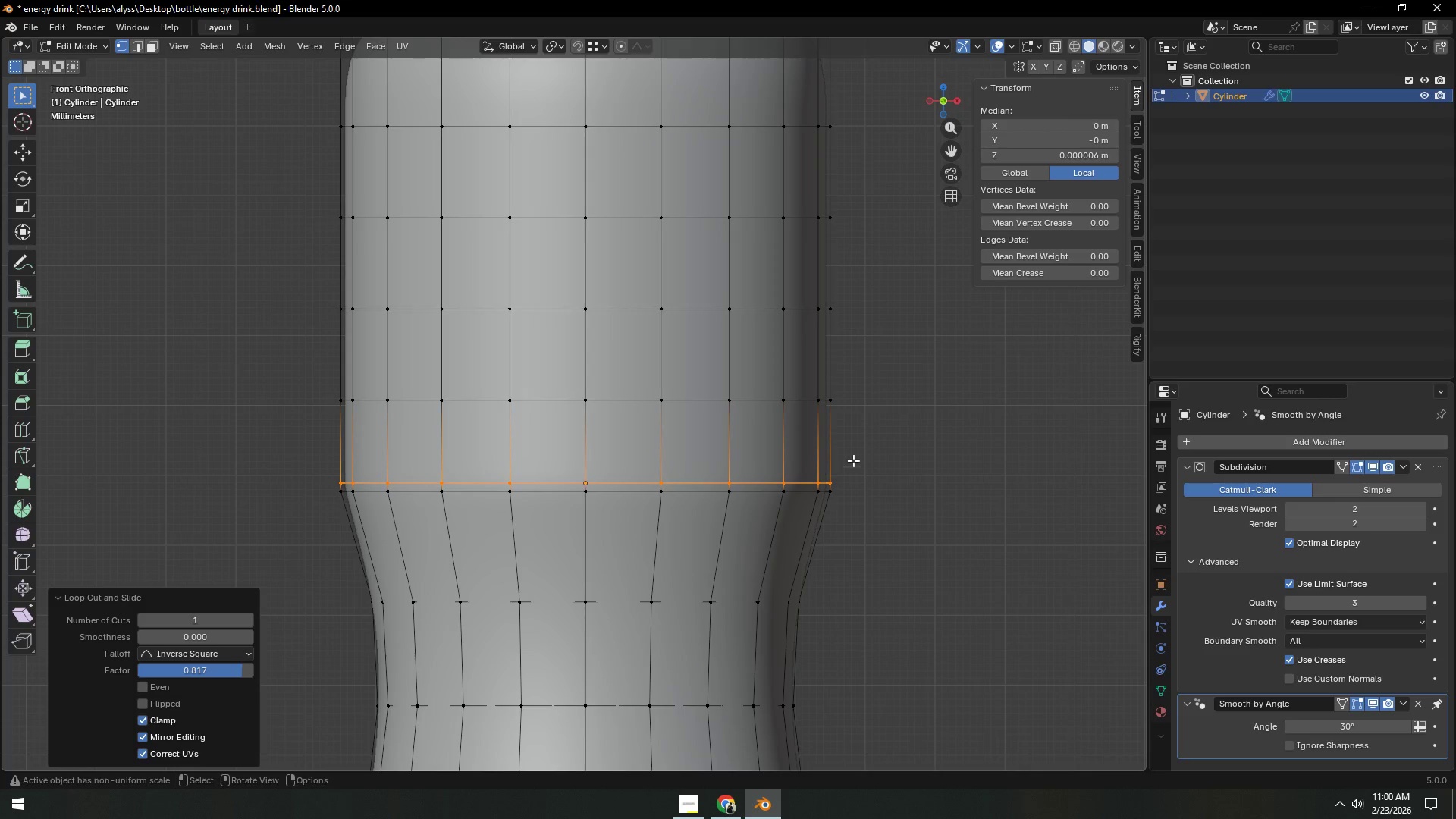 
hold_key(key=ShiftLeft, duration=0.5)
 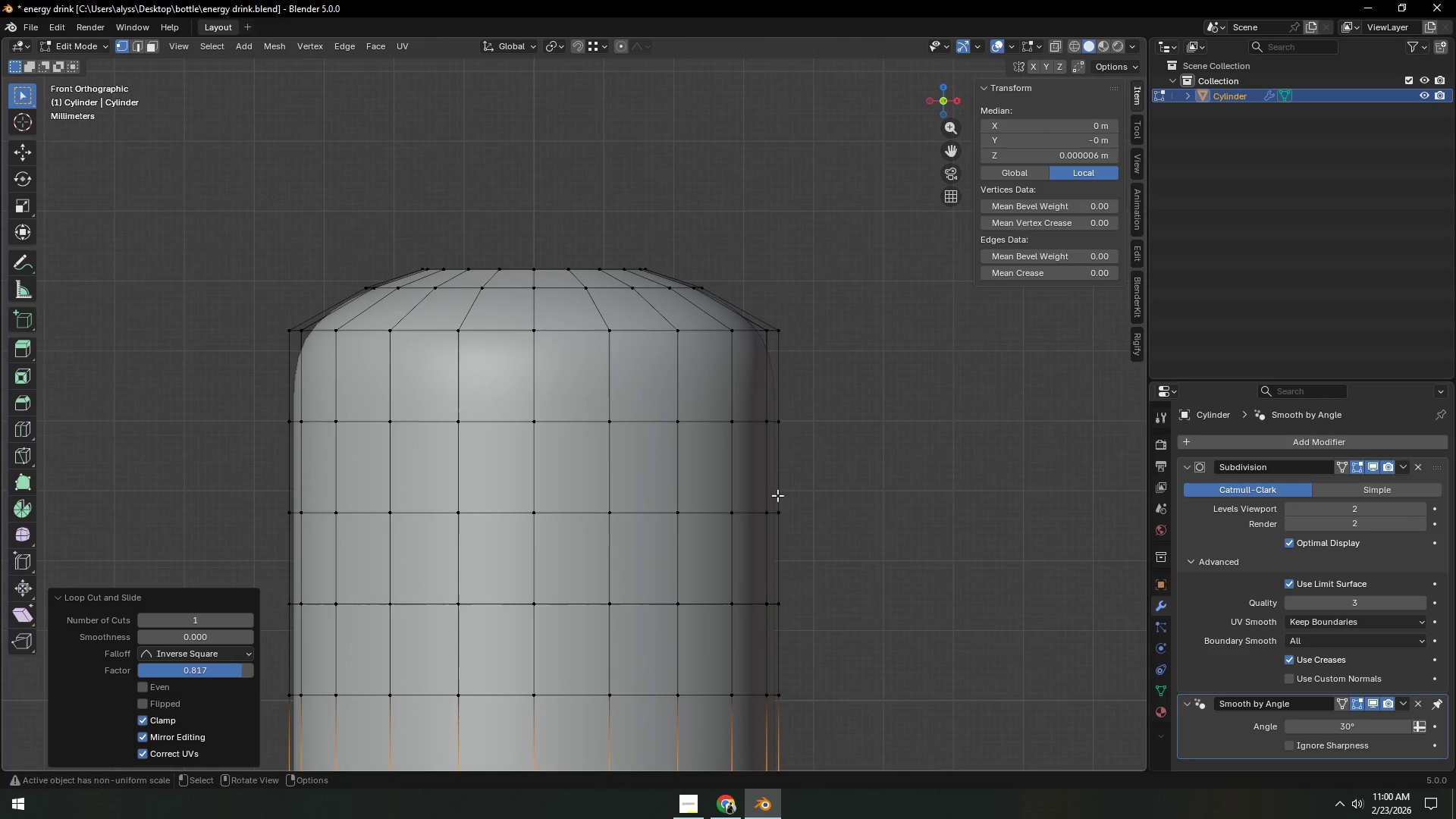 
key(Control+ControlLeft)
 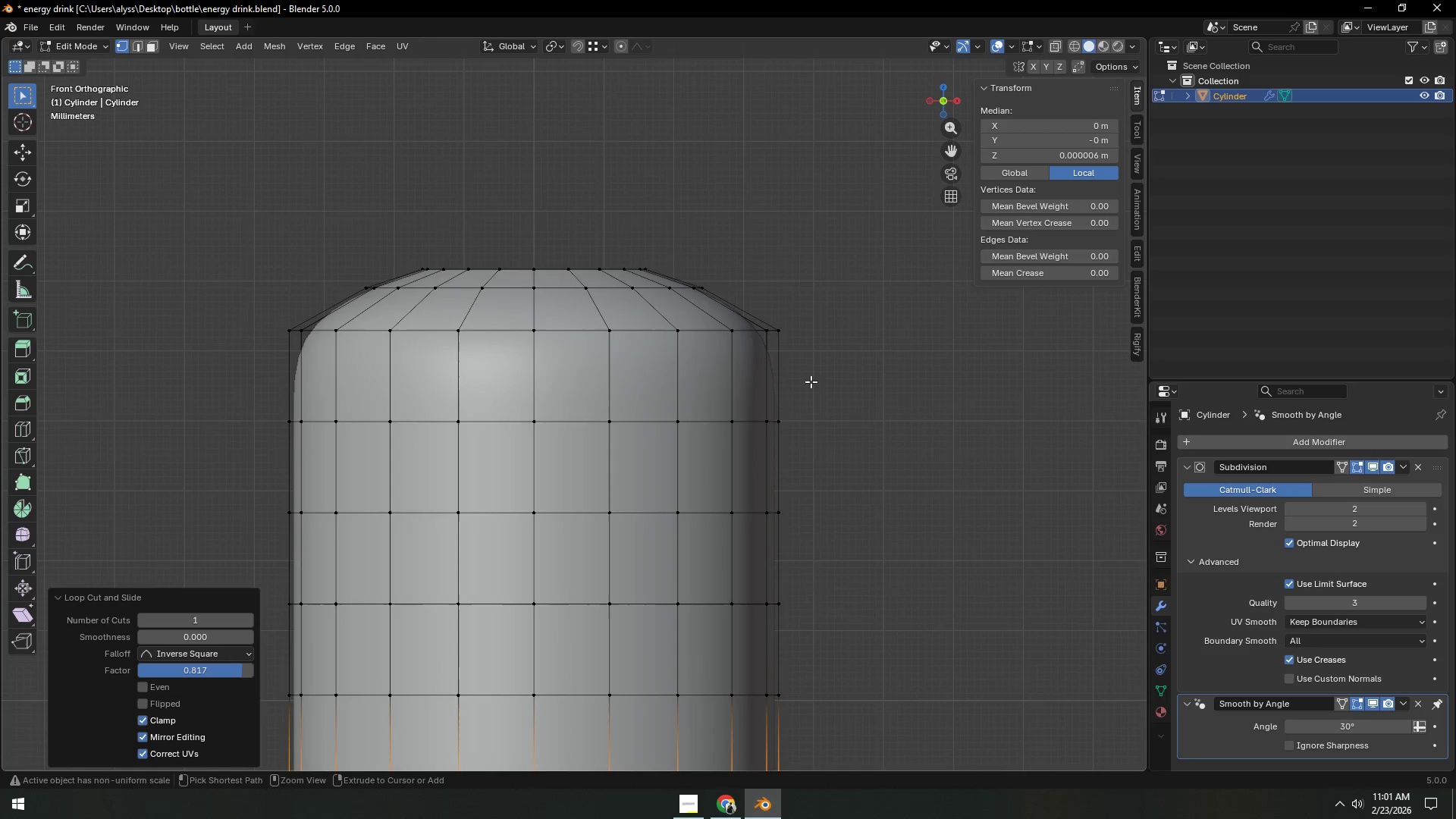 
key(Control+R)
 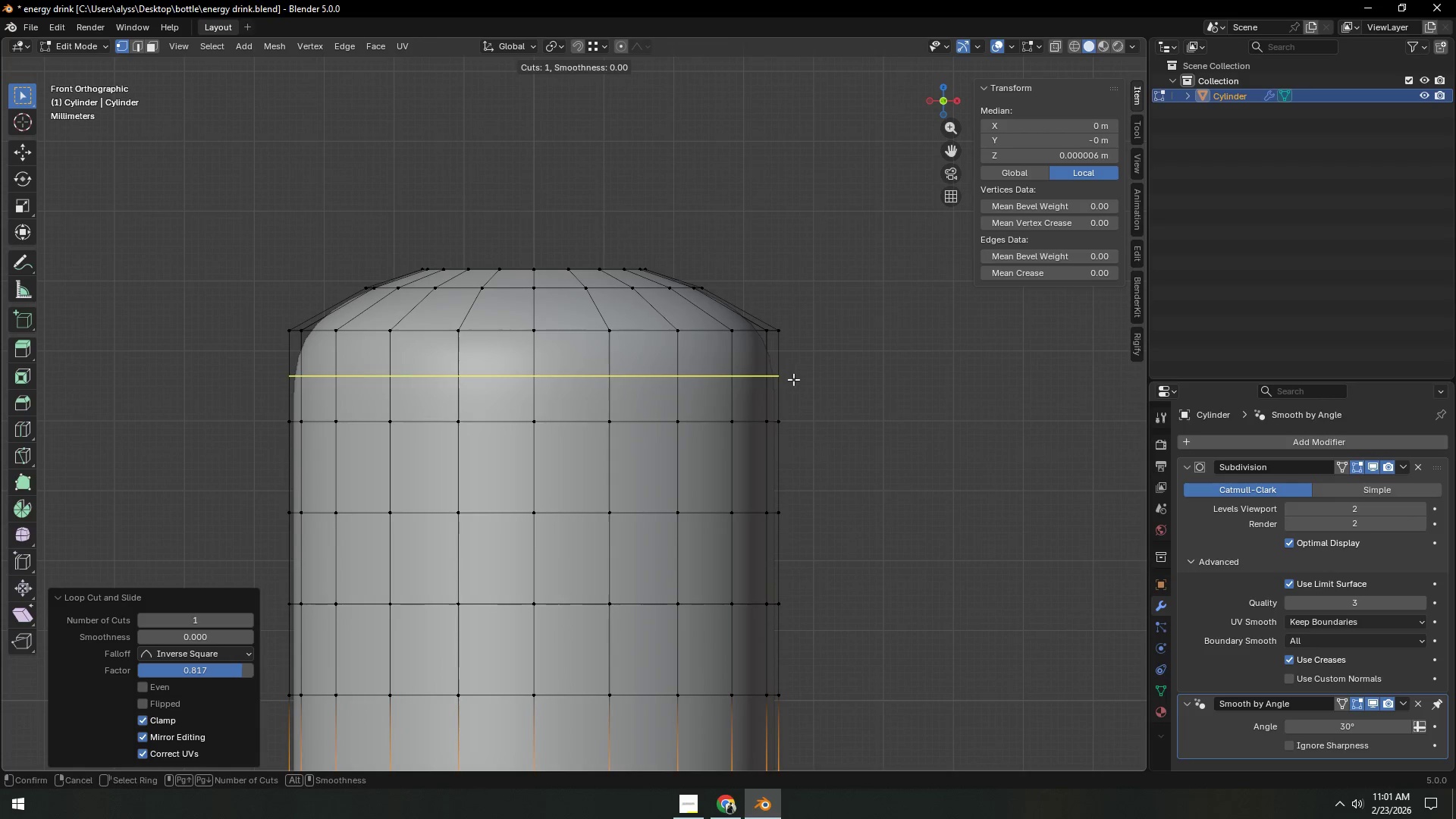 
left_click([791, 379])
 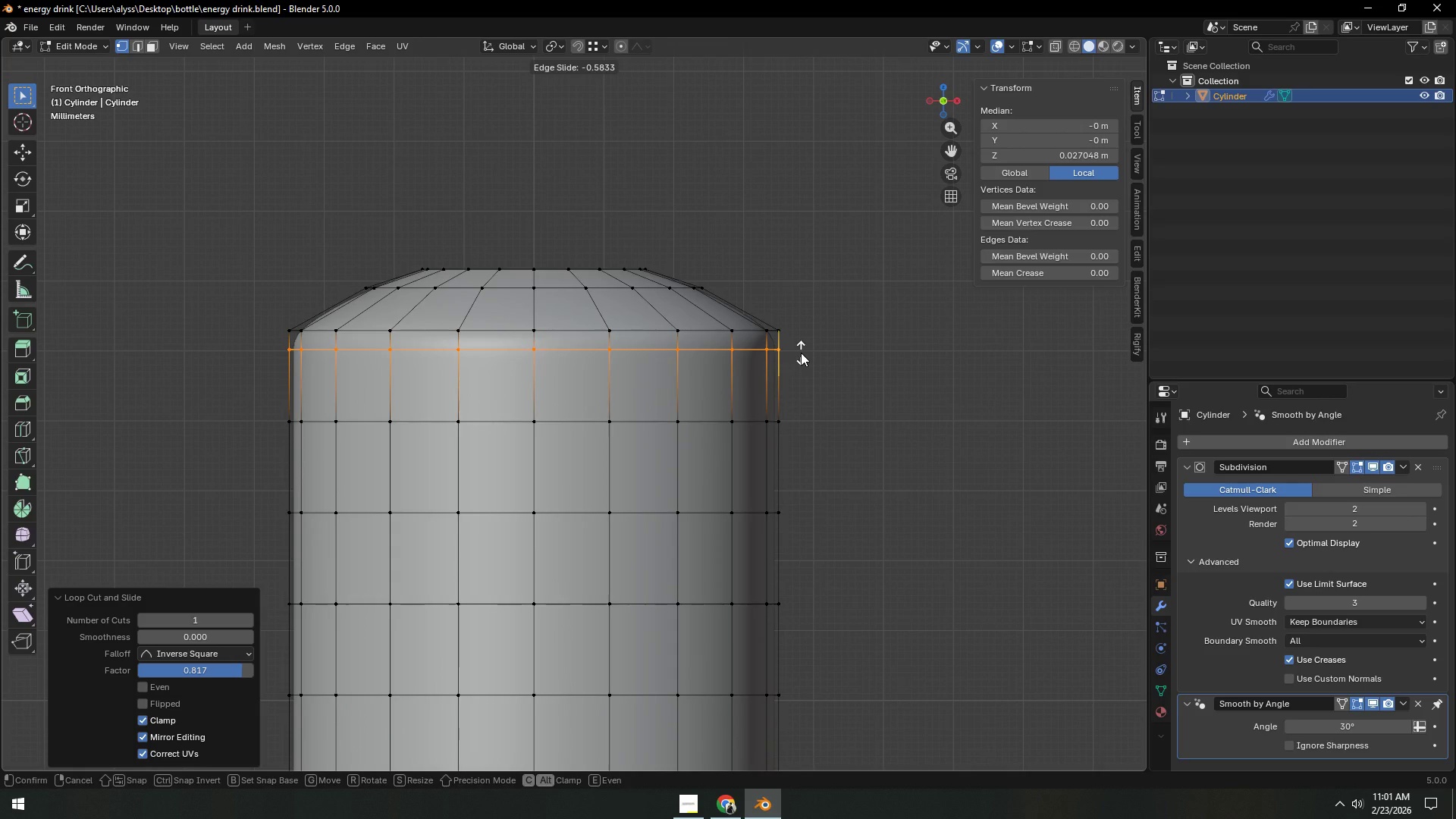 
left_click([801, 353])
 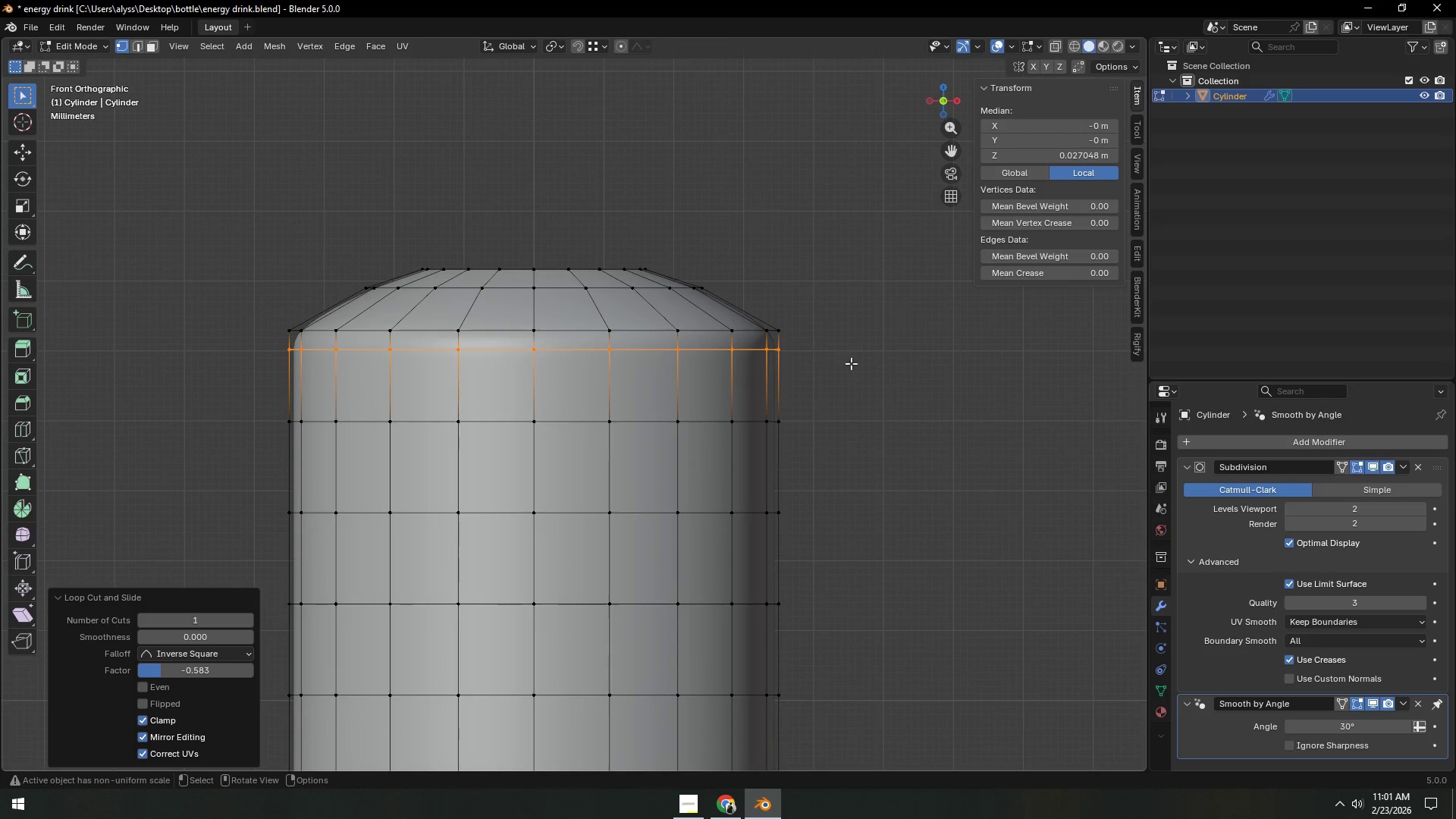 
left_click([851, 363])
 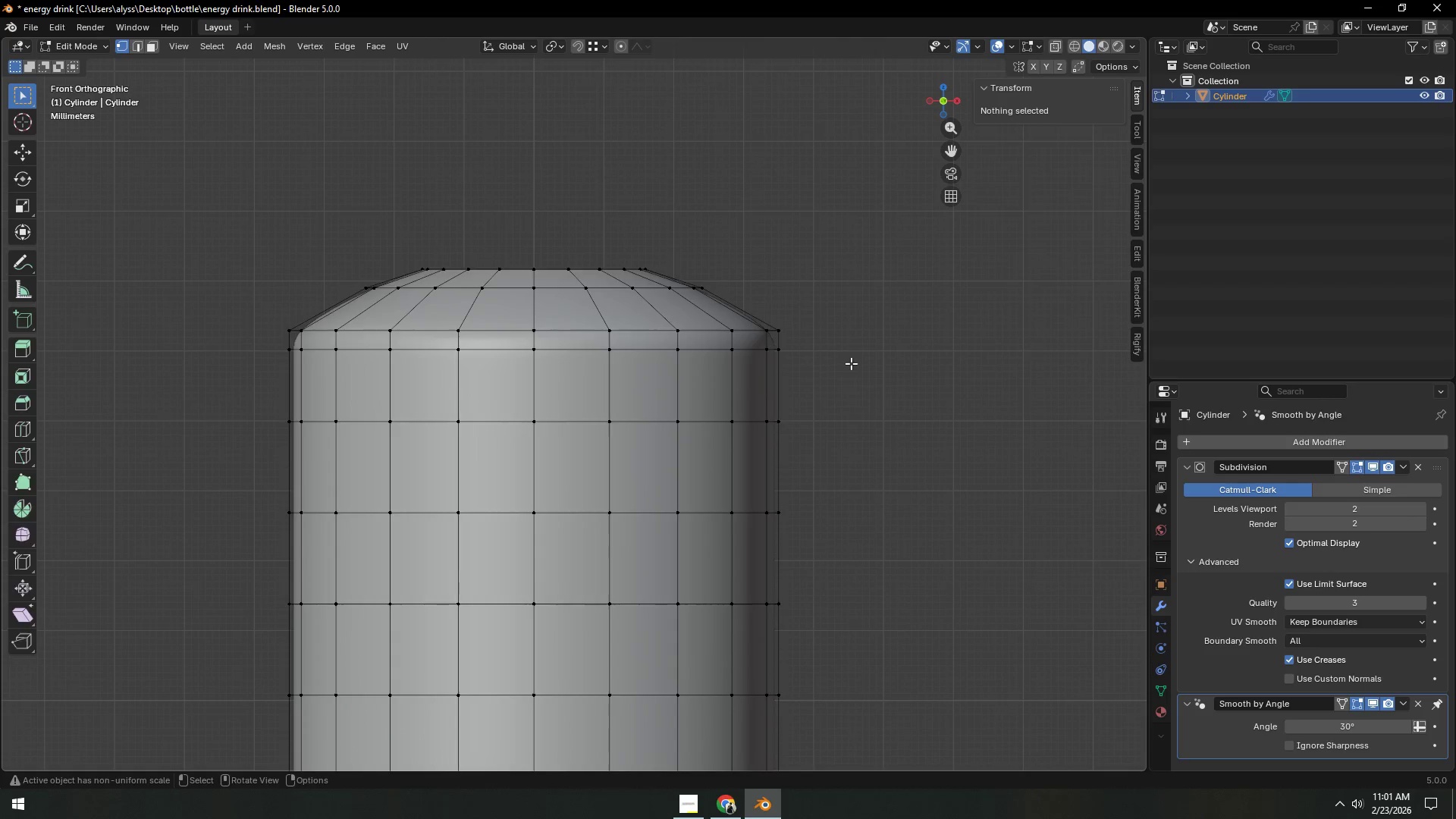 
key(Tab)
 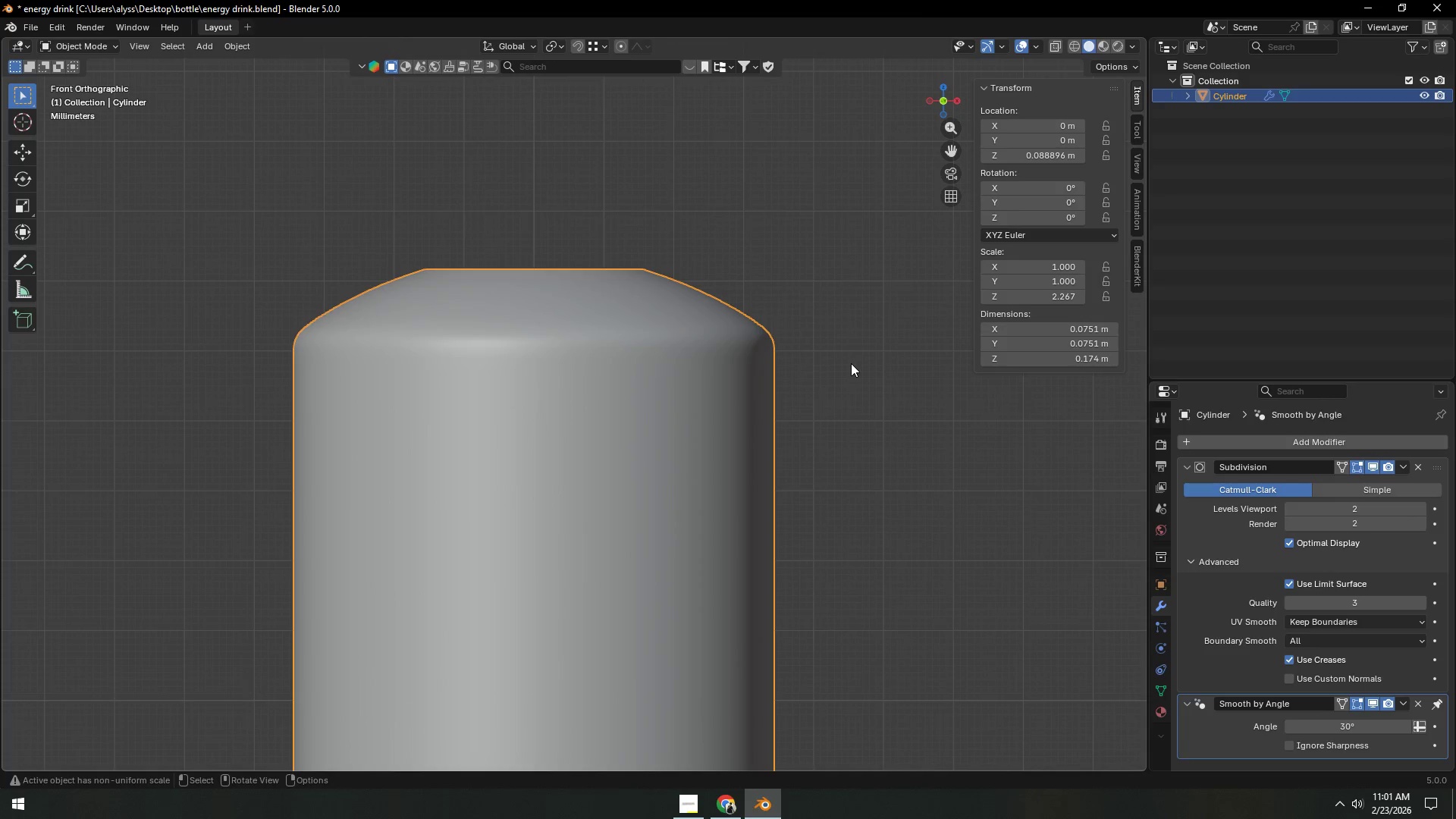 
scroll: coordinate [851, 365], scroll_direction: down, amount: 6.0
 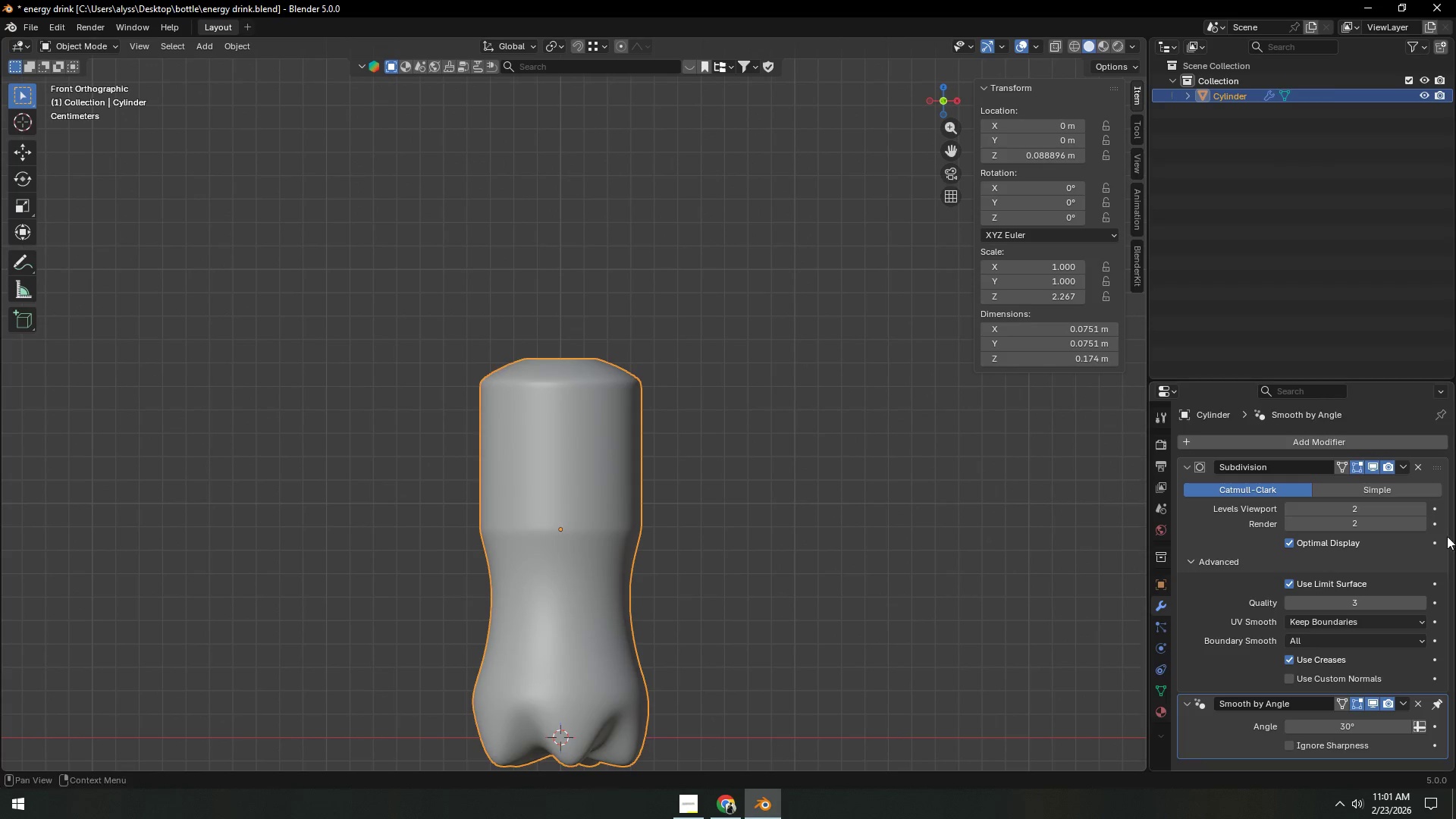 
left_click([1422, 525])
 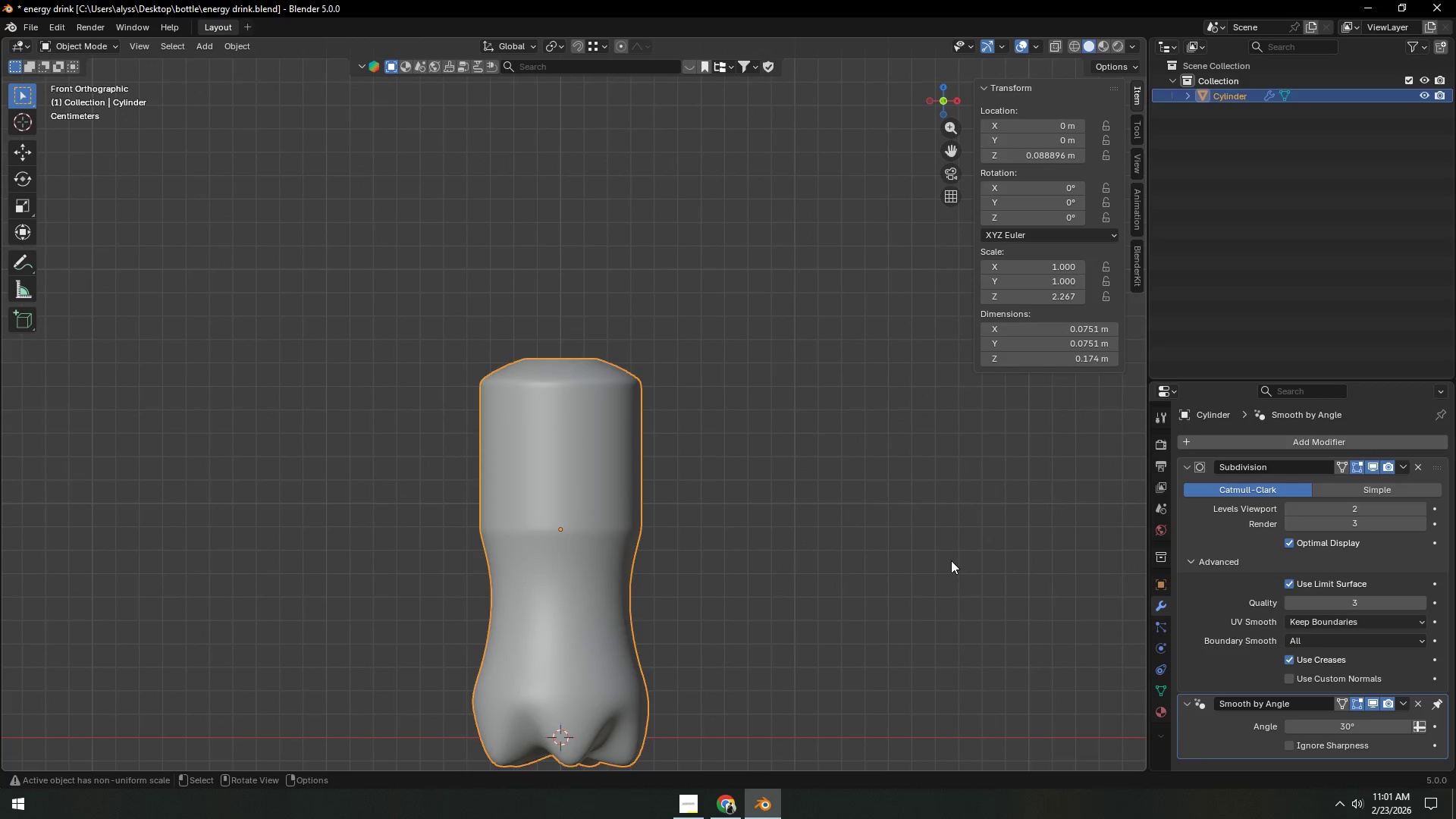 
scroll: coordinate [944, 560], scroll_direction: down, amount: 3.0
 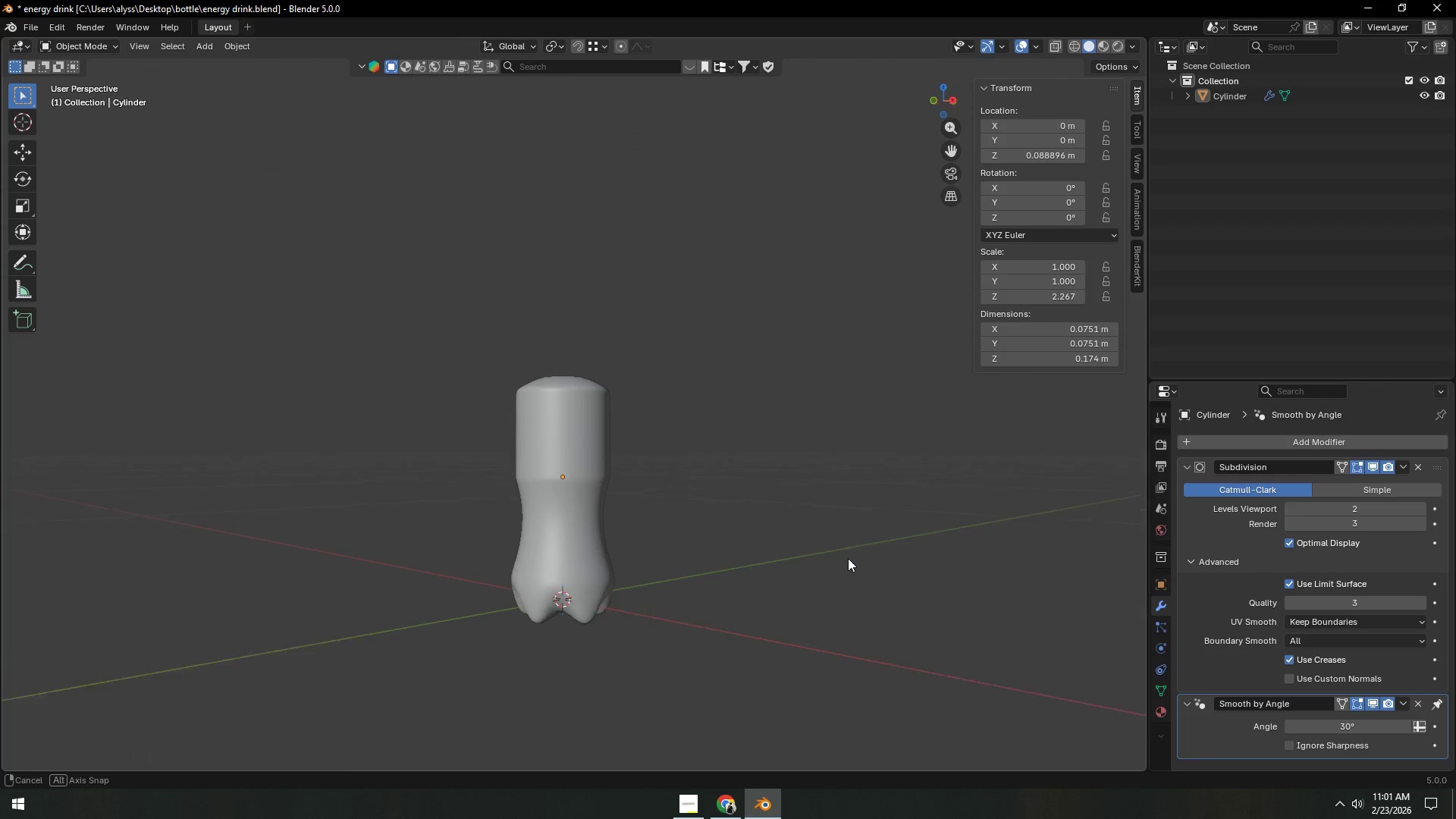 
hold_key(key=Backquote, duration=0.39)
 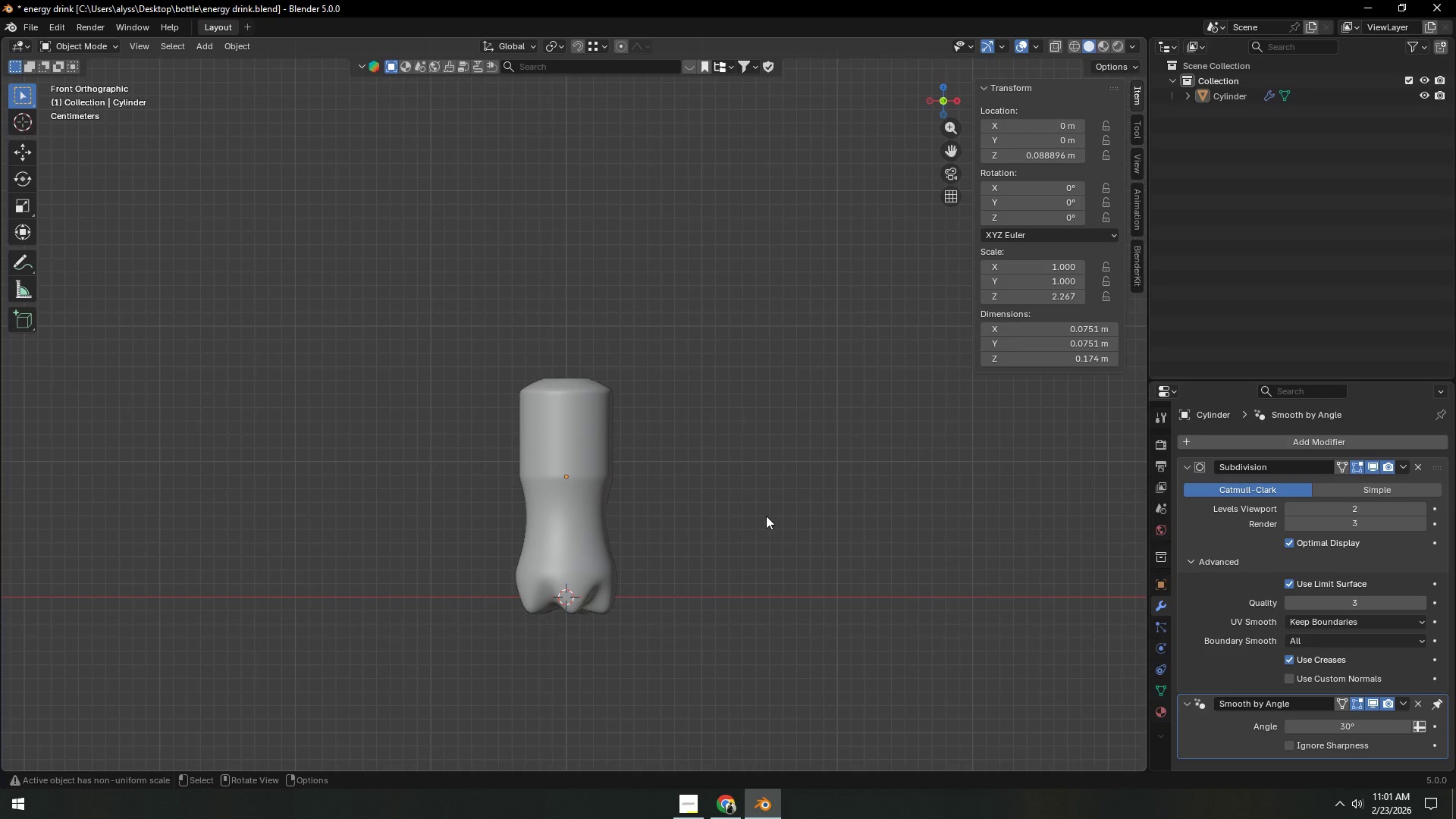 
hold_key(key=ShiftLeft, duration=0.31)
 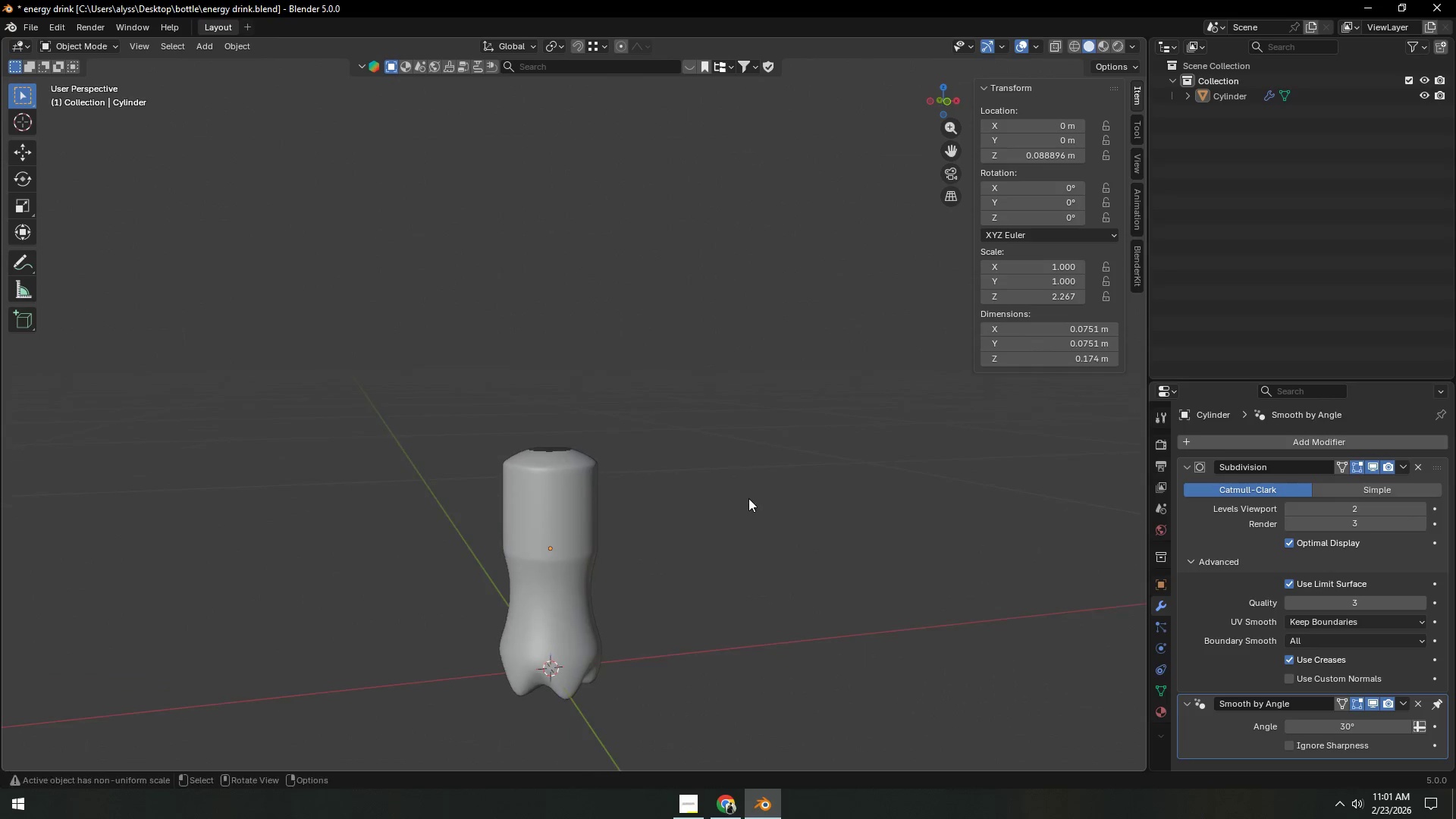 
key(Backquote)
 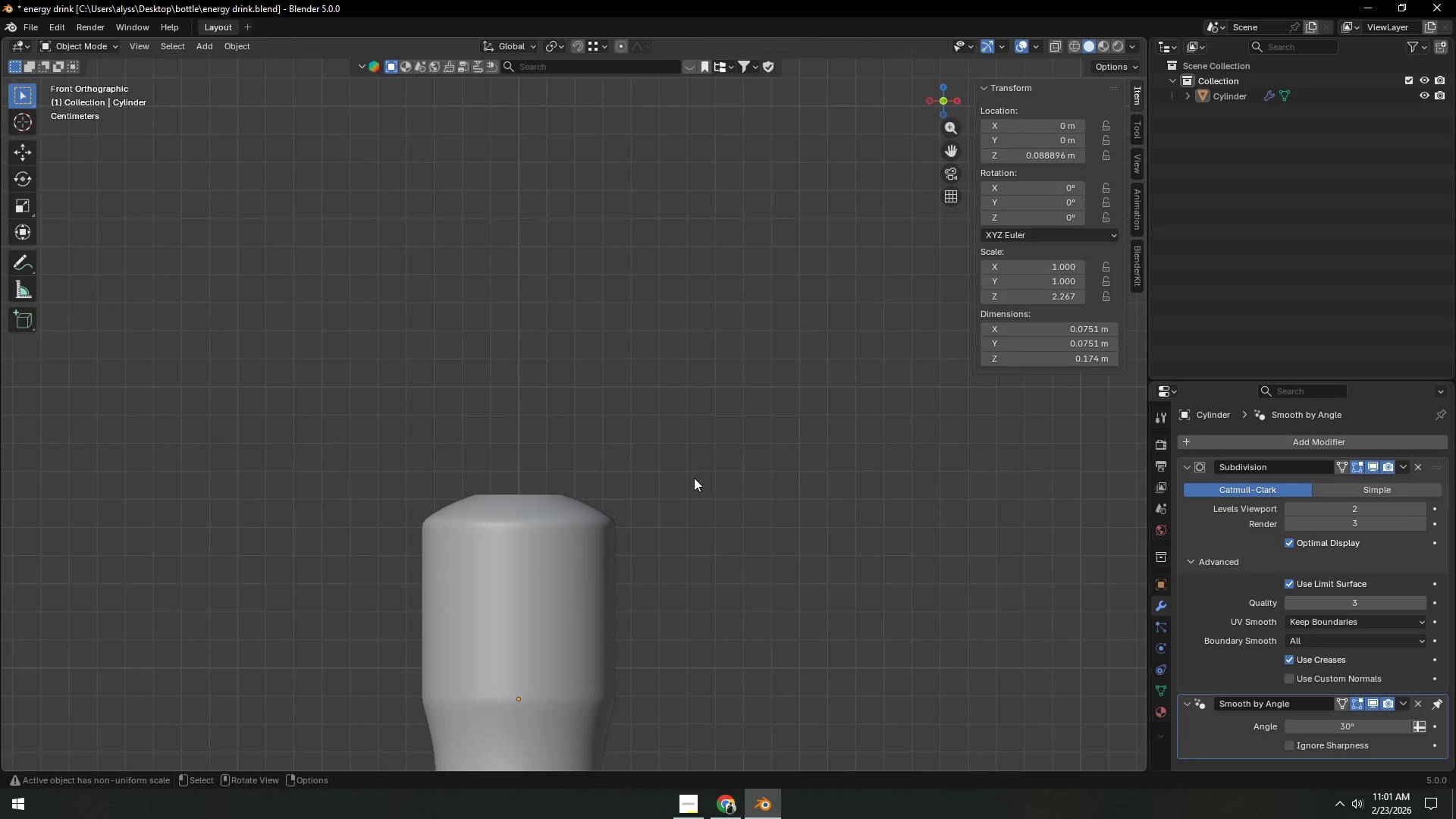 
scroll: coordinate [745, 501], scroll_direction: up, amount: 4.0
 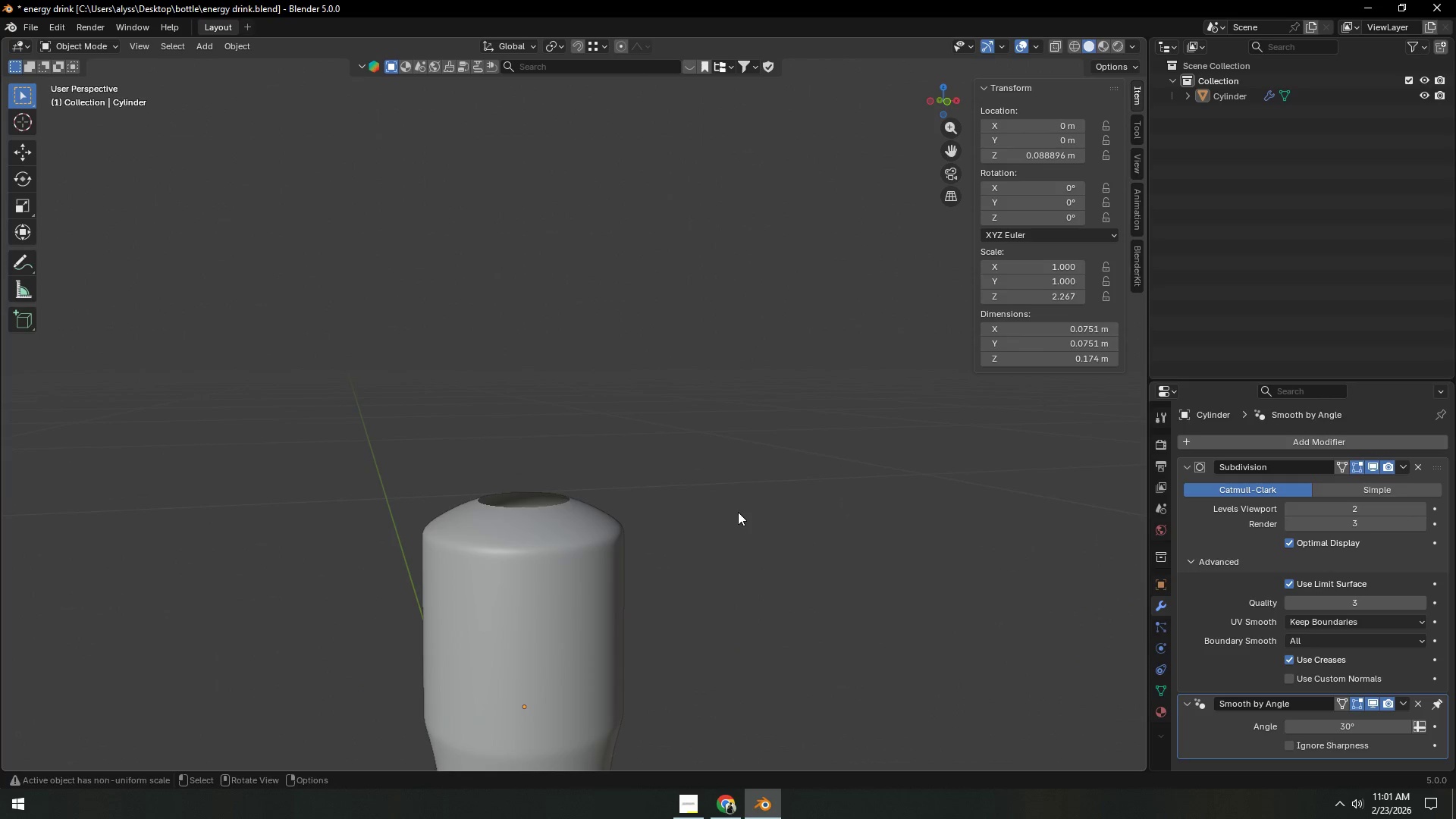 
key(Shift+ShiftLeft)
 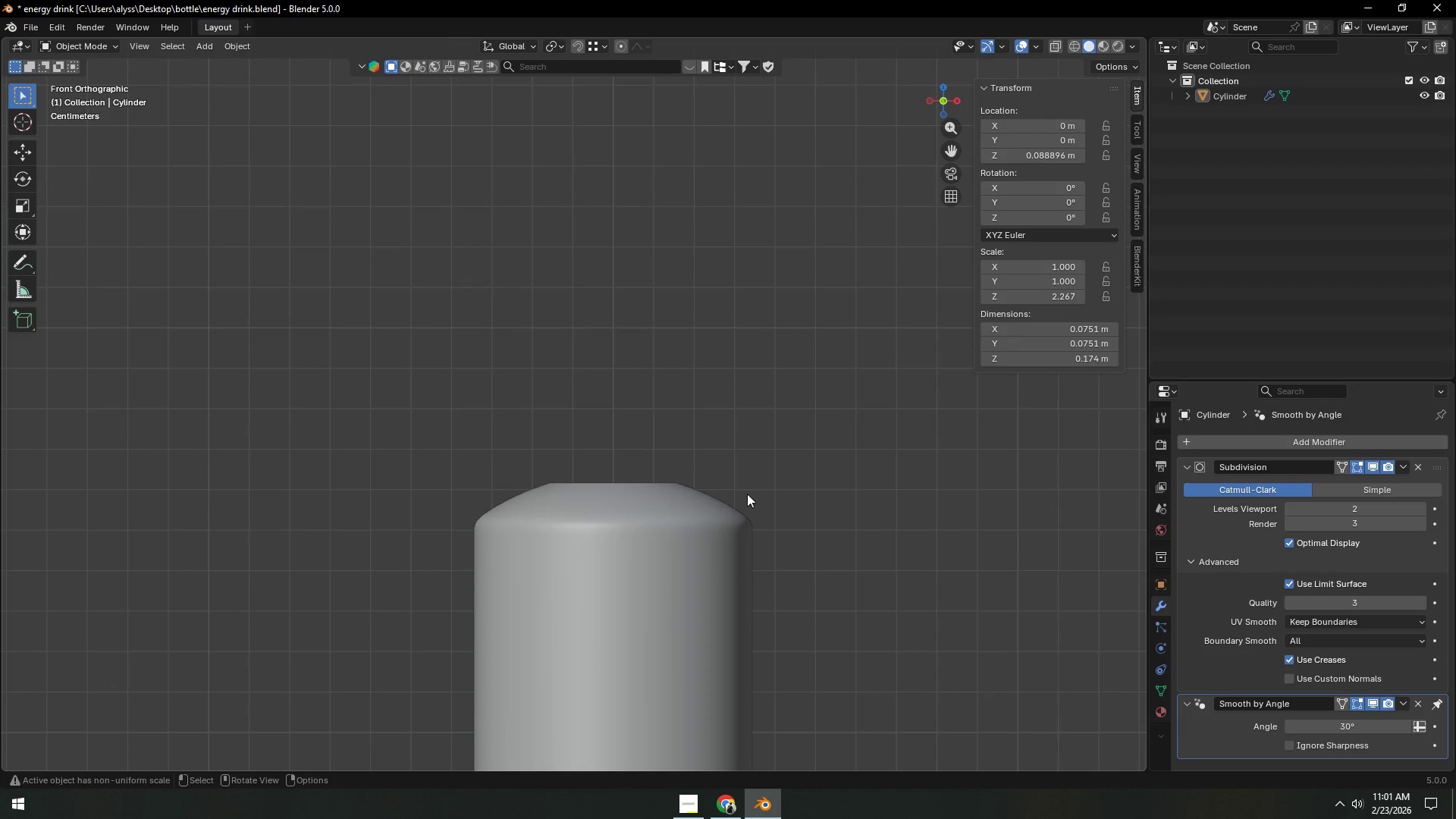 
scroll: coordinate [691, 479], scroll_direction: up, amount: 2.0
 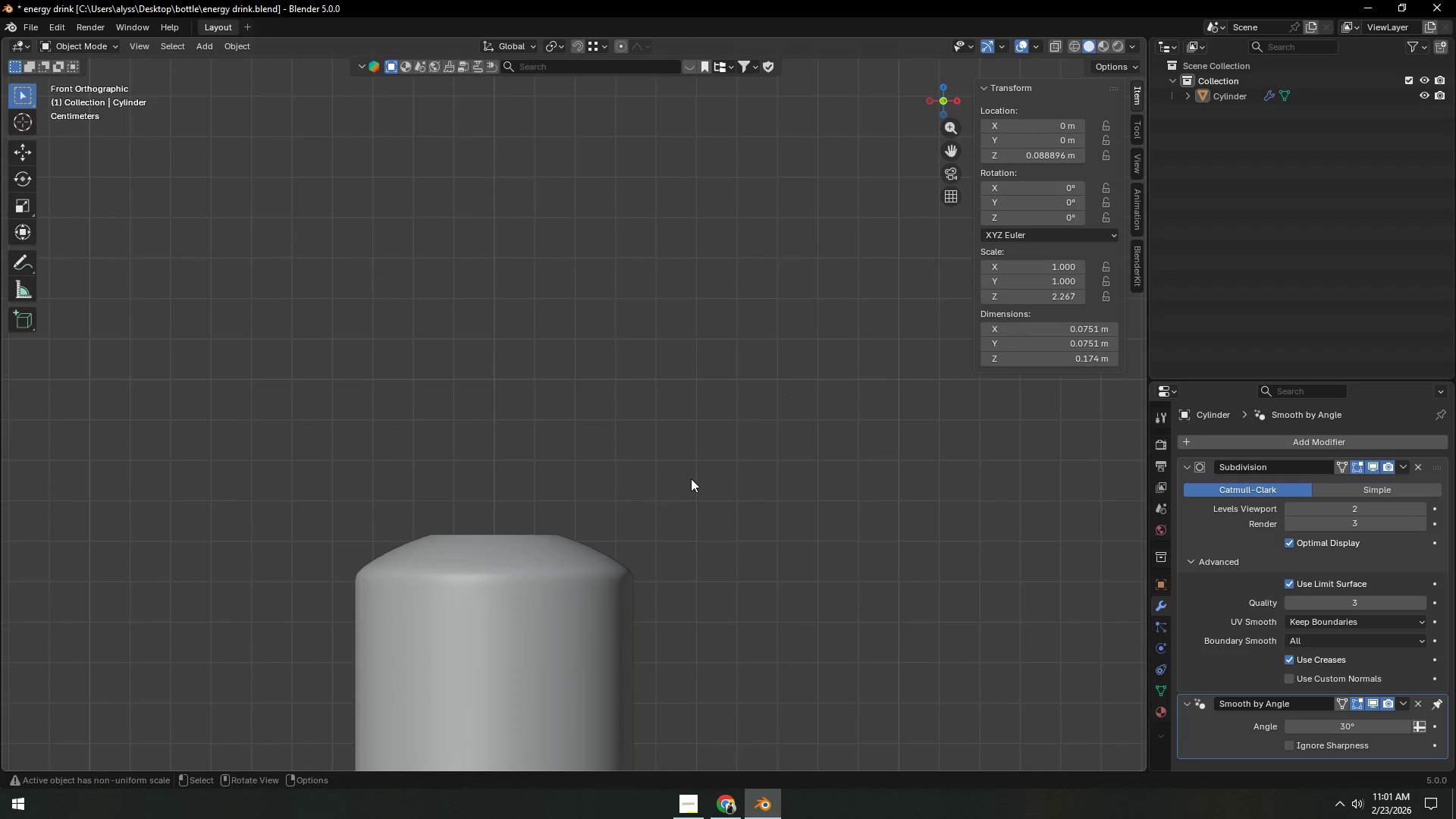 
left_click([671, 545])
 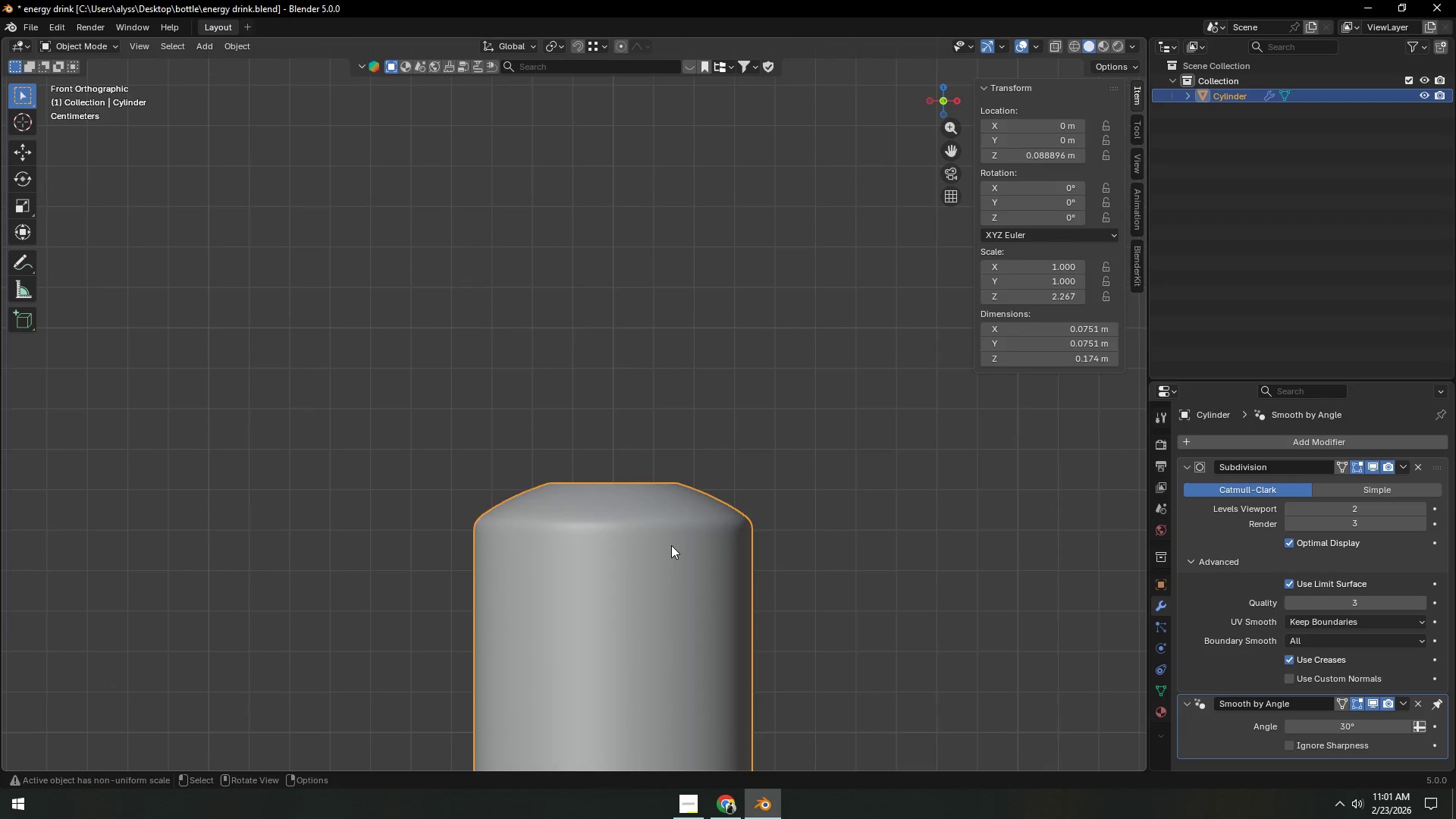 
key(Tab)
 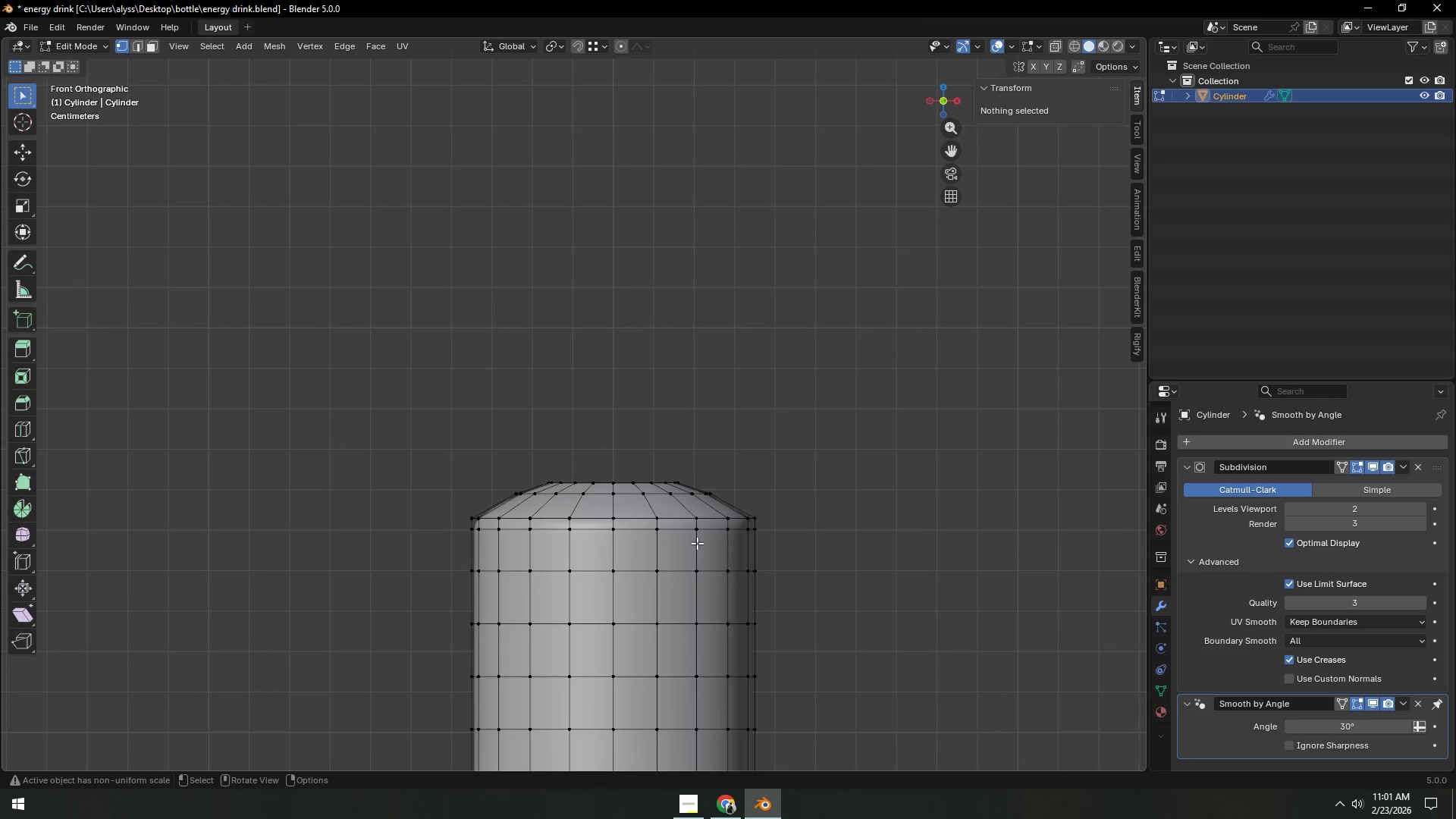 
hold_key(key=AltLeft, duration=1.09)
left_click([696, 533])
 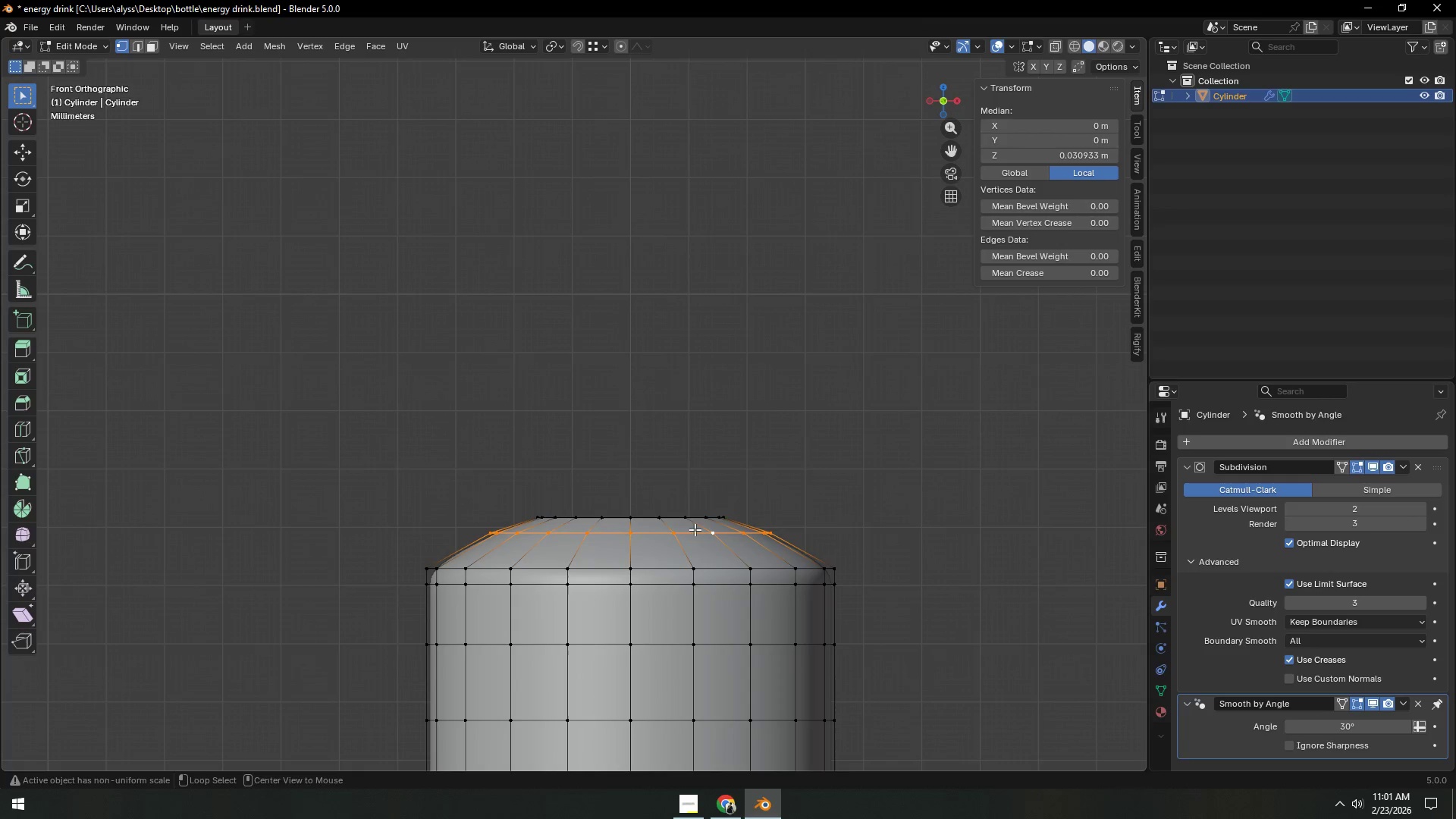 
scroll: coordinate [698, 542], scroll_direction: up, amount: 2.0
 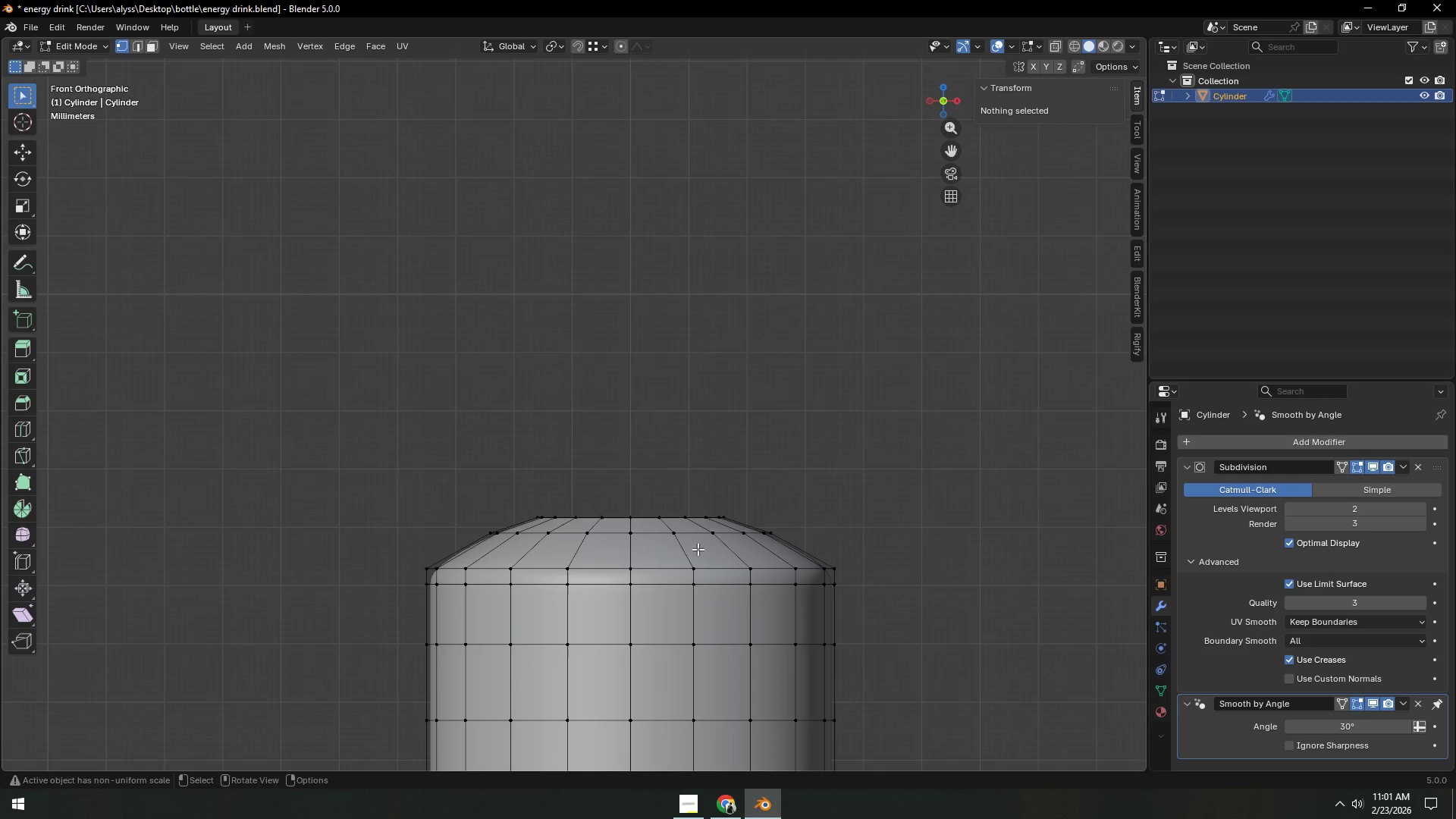 
hold_key(key=ShiftLeft, duration=0.62)
left_click([690, 515])
 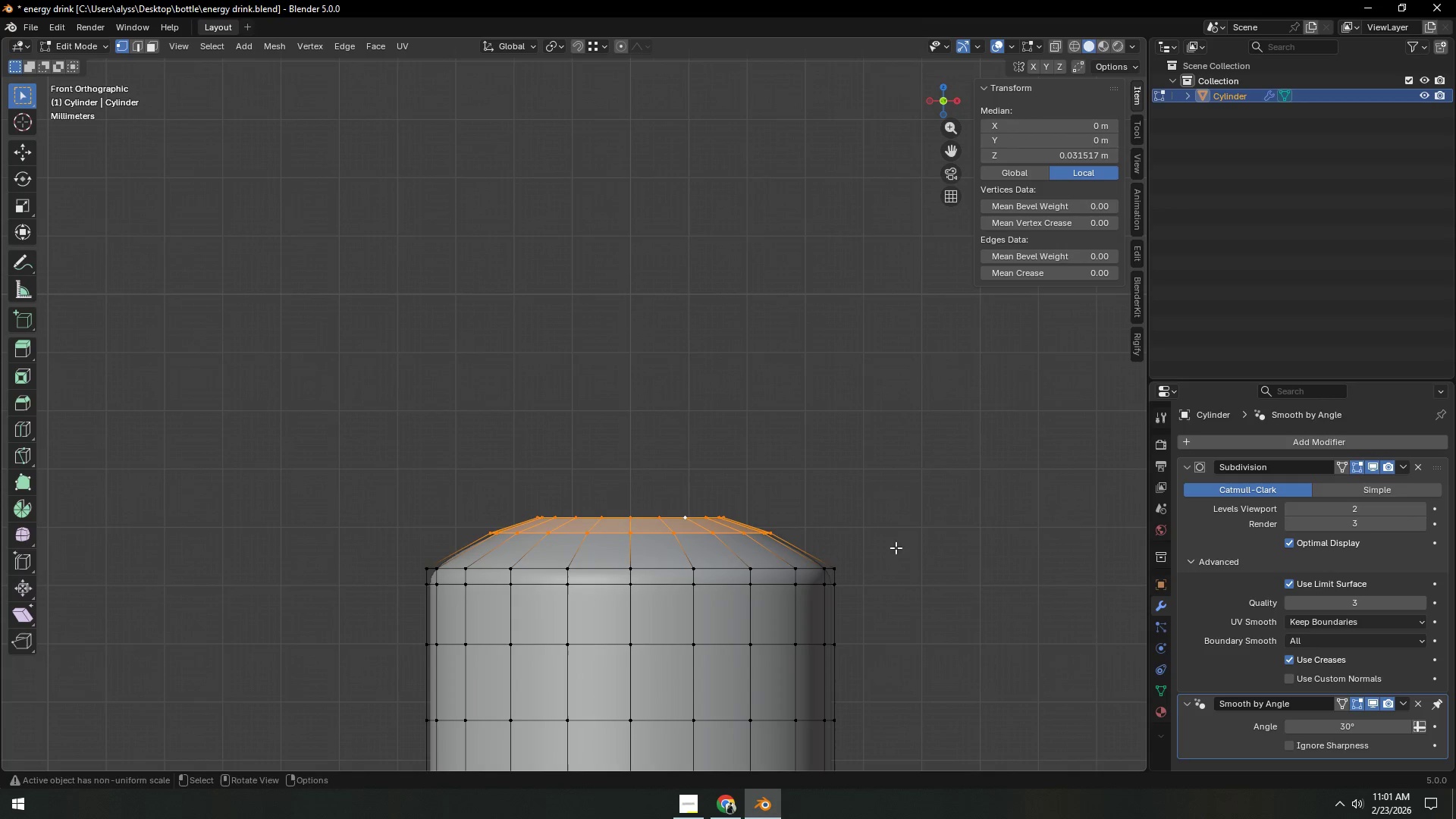 
type(gz)
 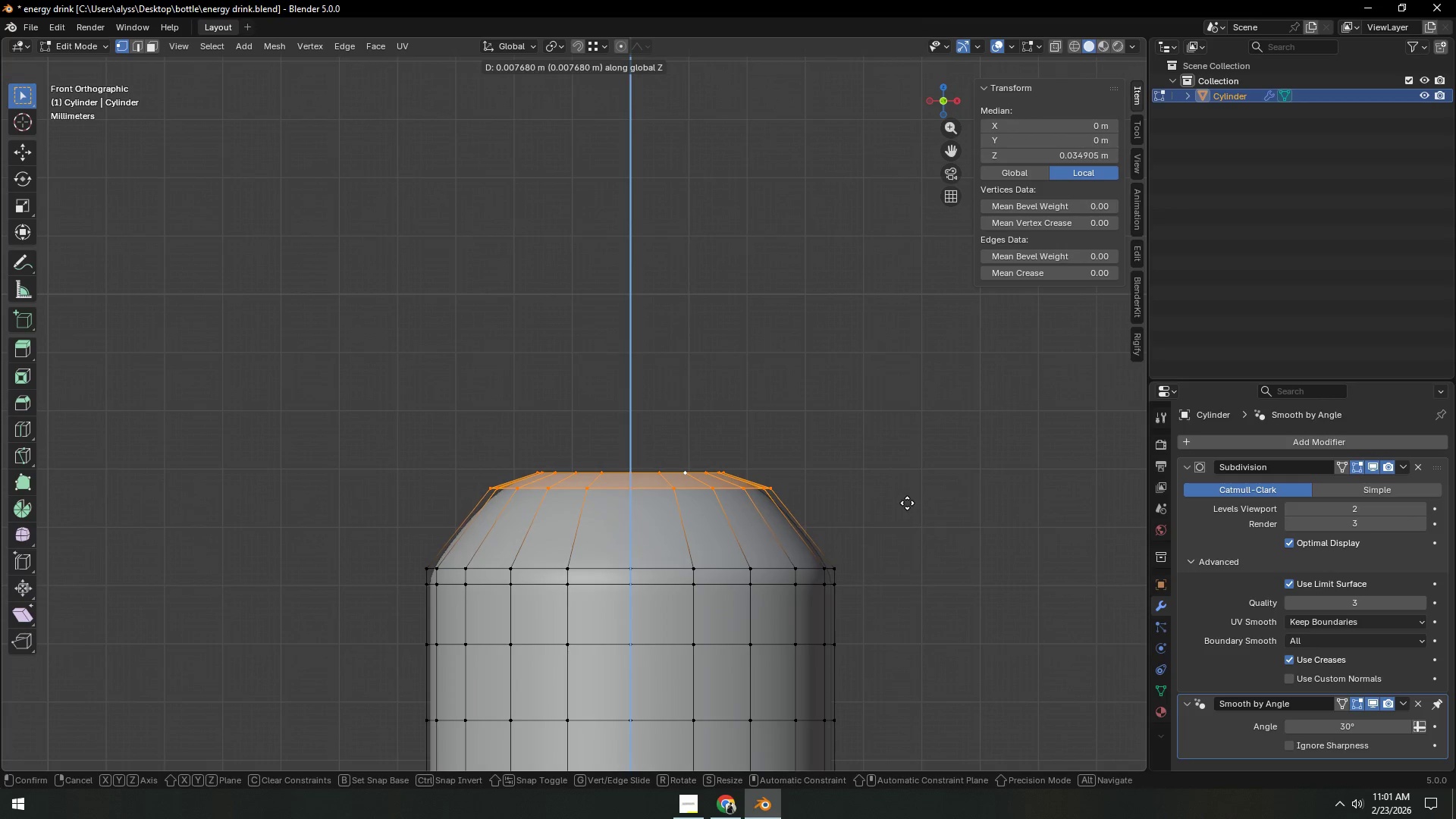 
left_click([907, 503])
 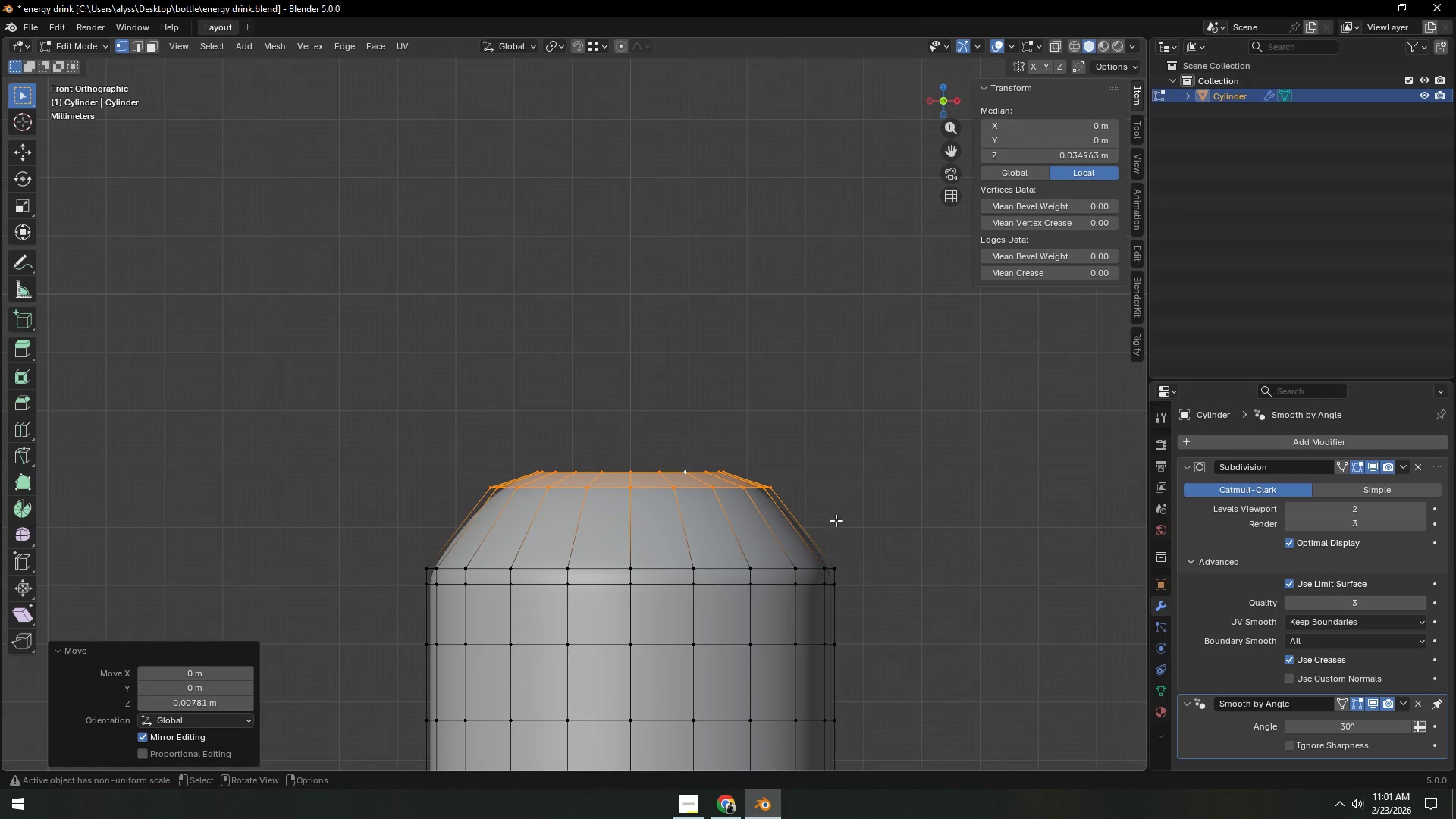 
key(Control+ControlLeft)
 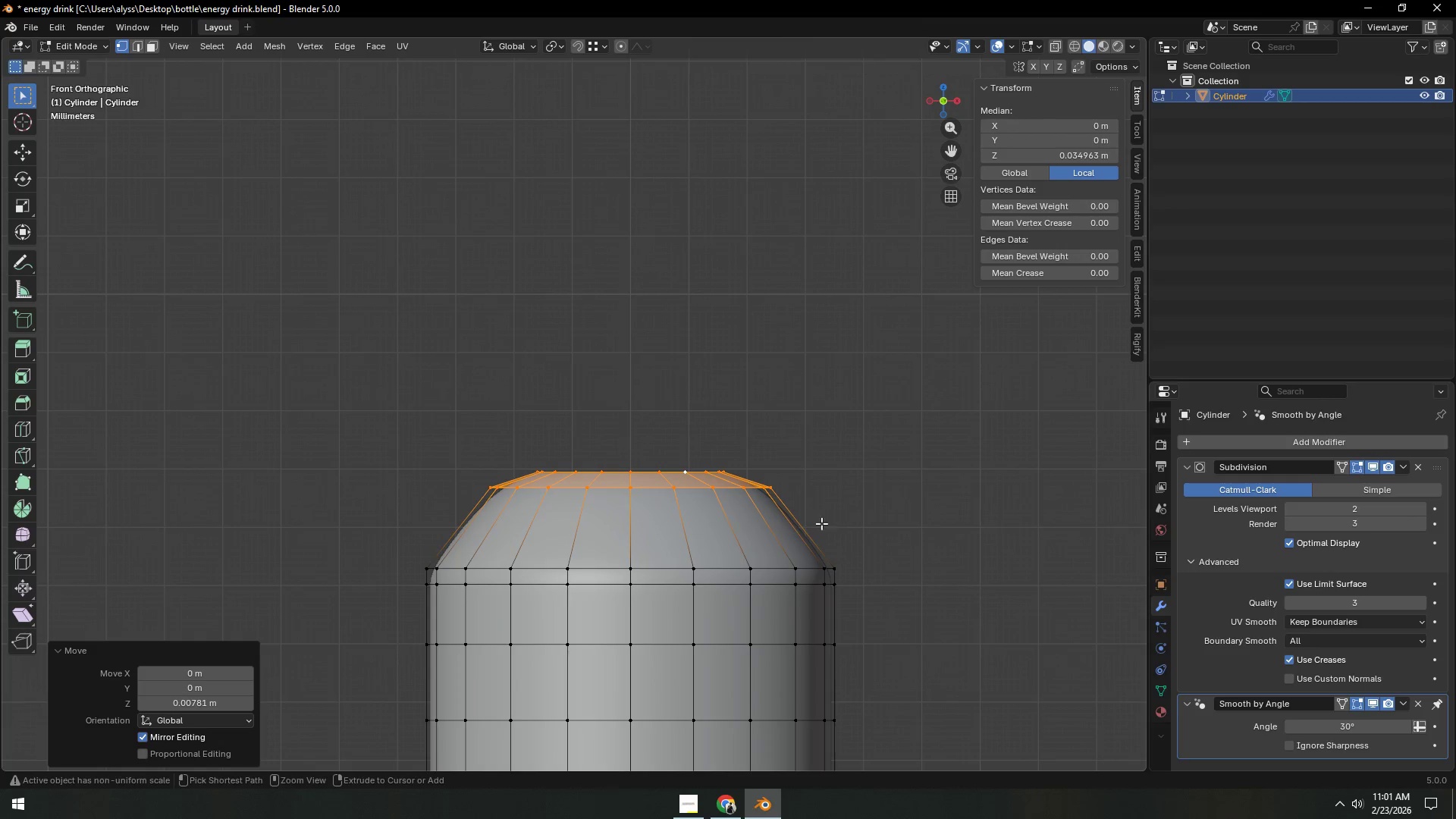 
key(Control+R)
 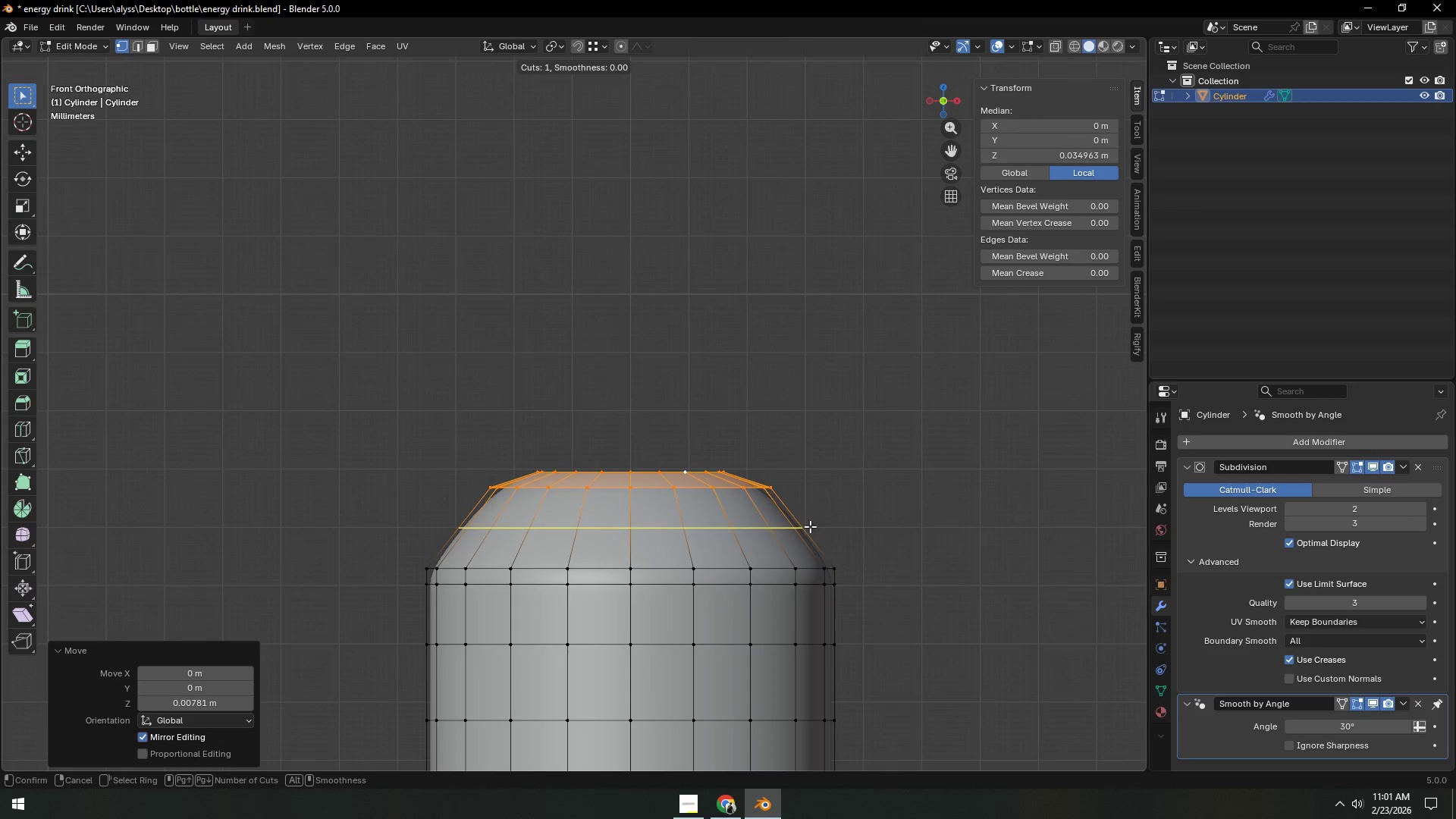 
left_click([810, 526])
 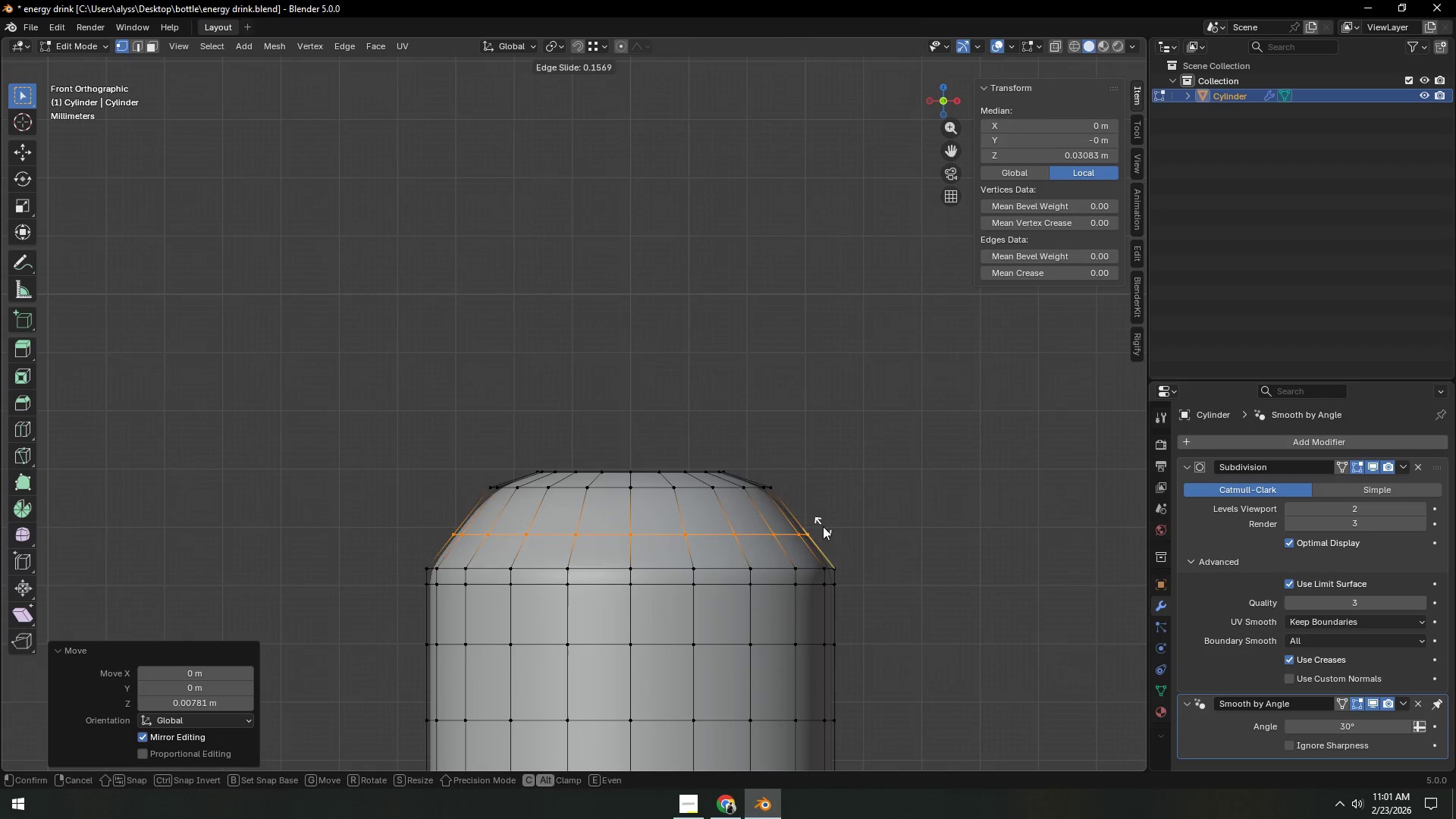 
key(S)
 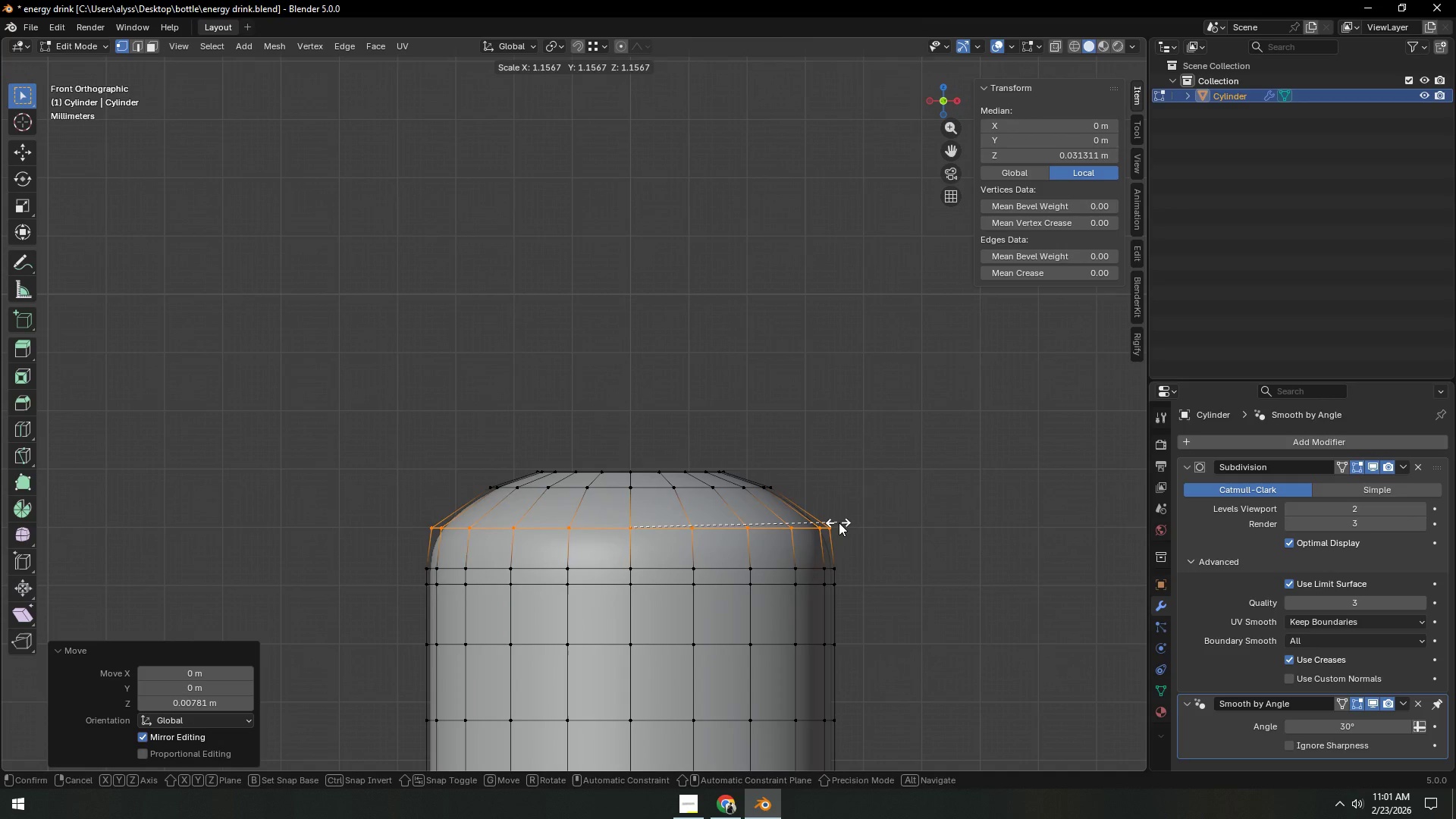 
right_click([841, 522])
 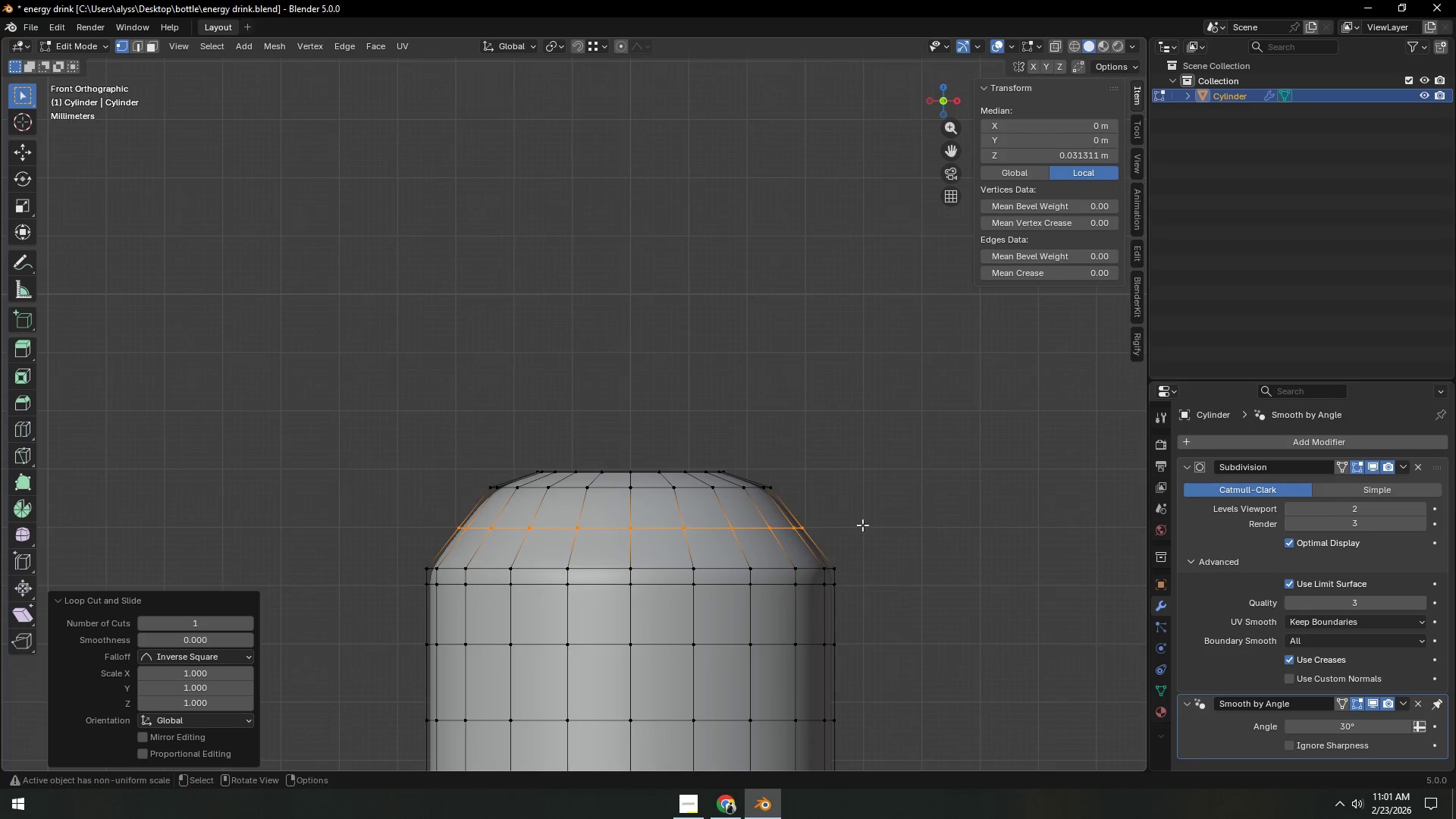 
key(S)
 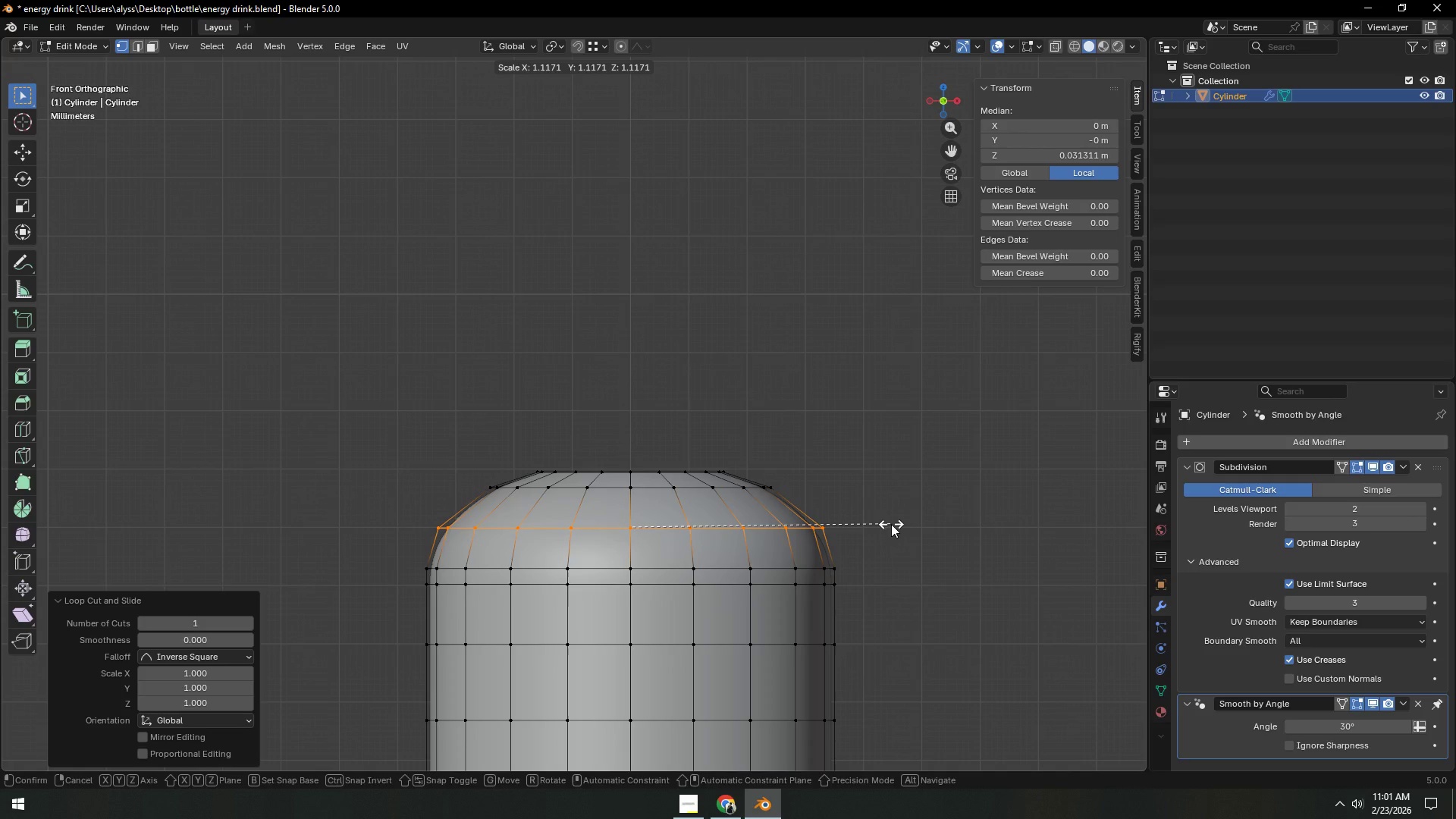 
left_click([891, 524])
 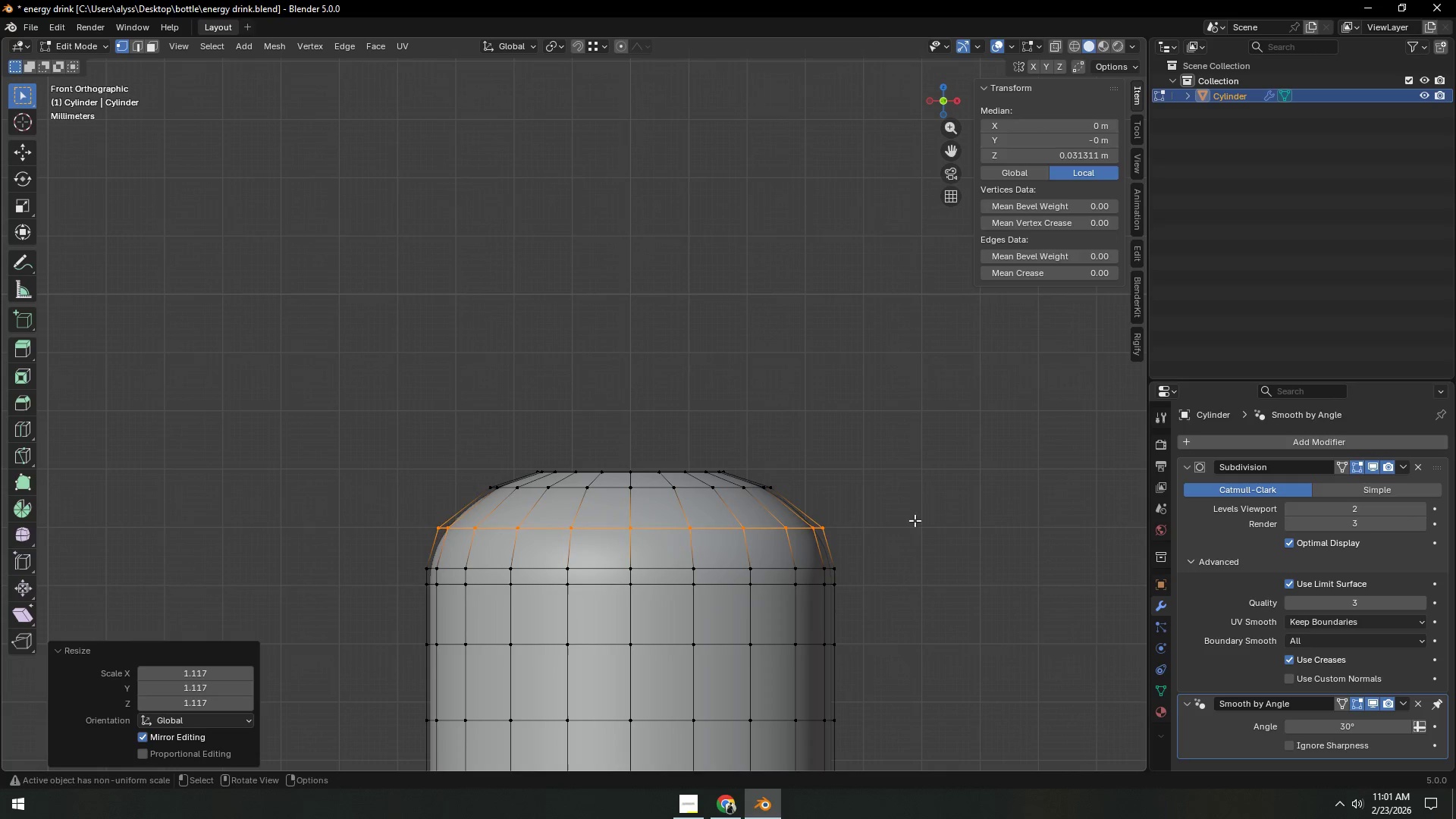 
double_click([923, 519])
 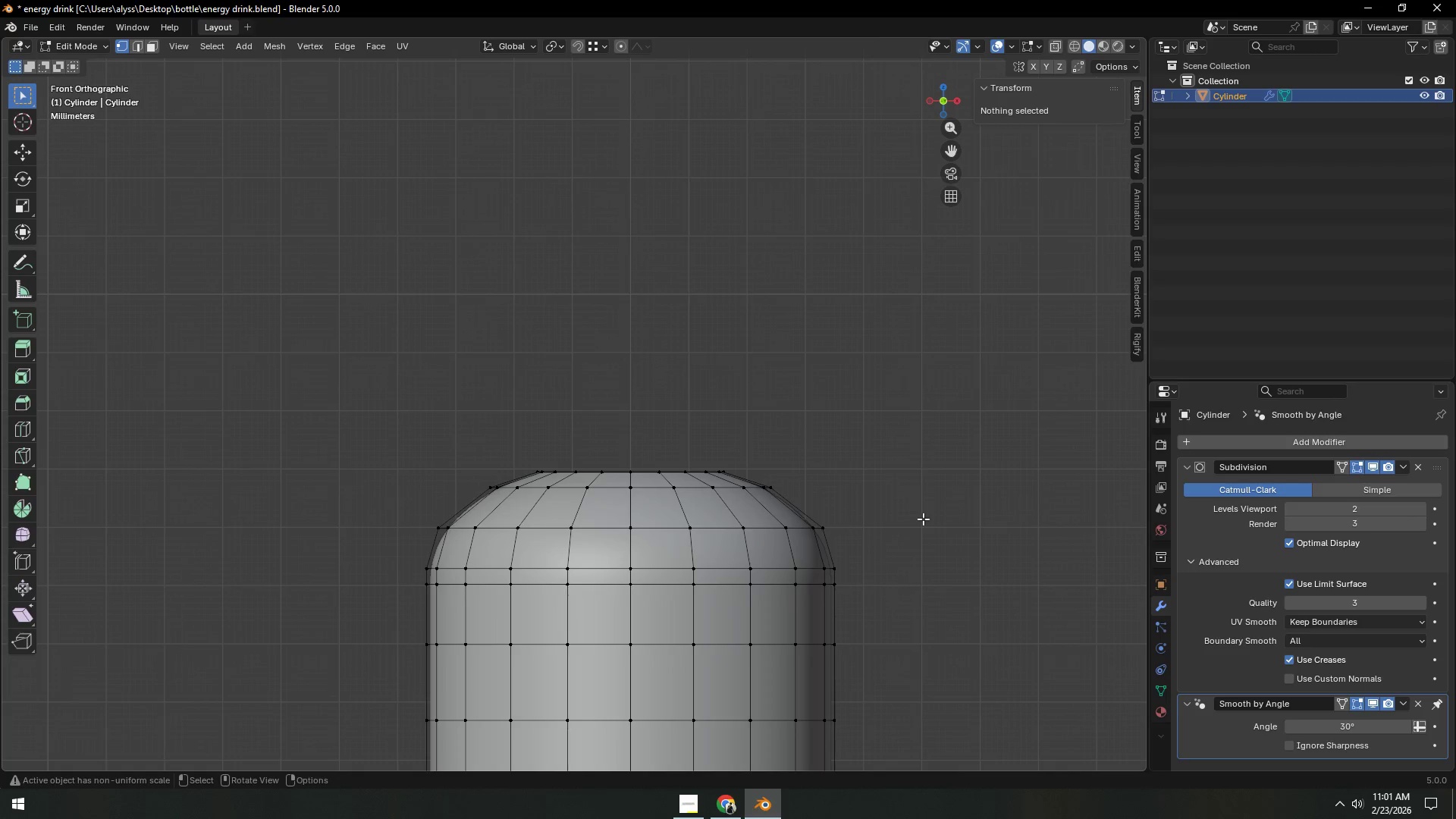 
key(Tab)
 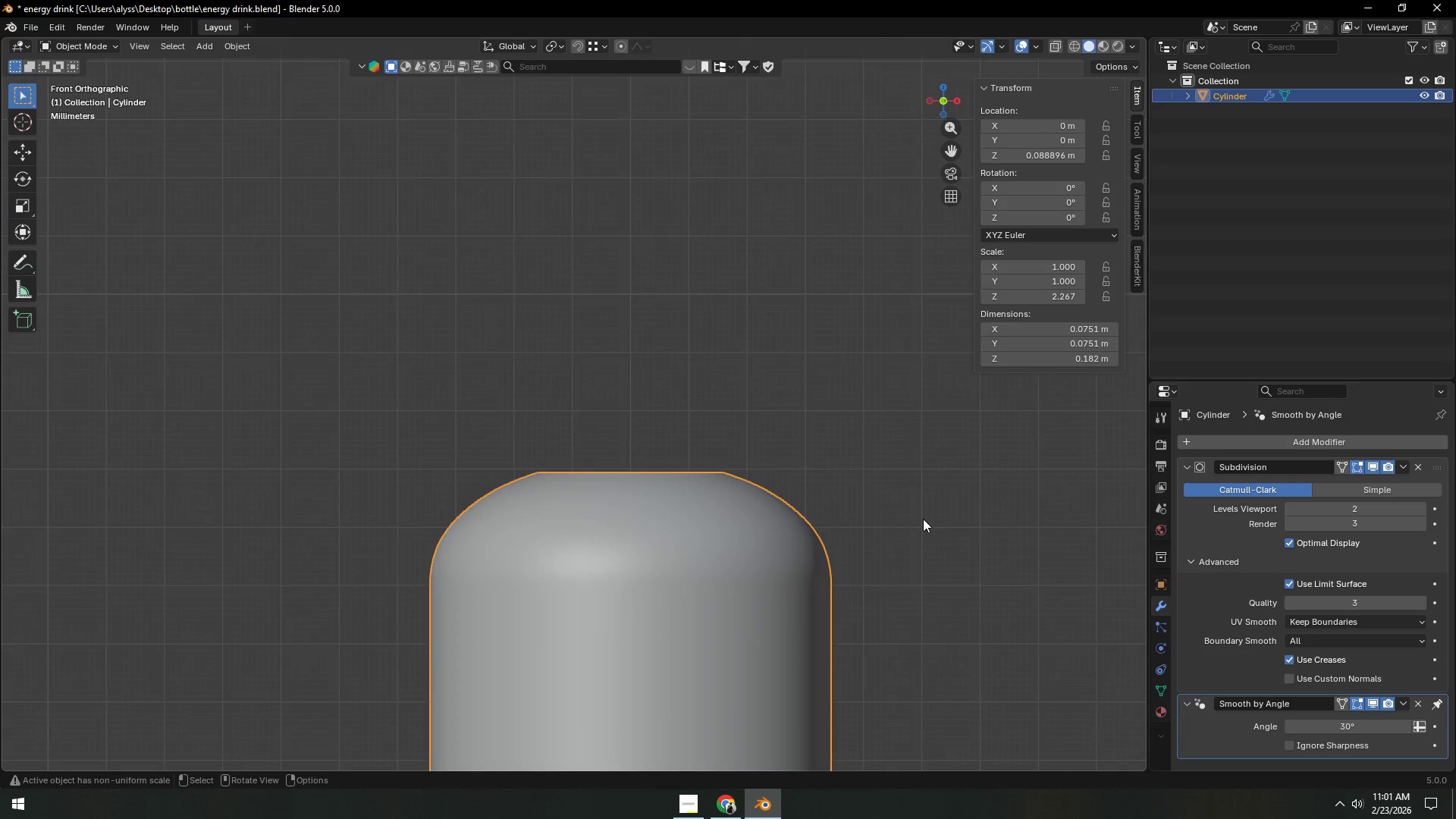 
scroll: coordinate [923, 519], scroll_direction: down, amount: 3.0
 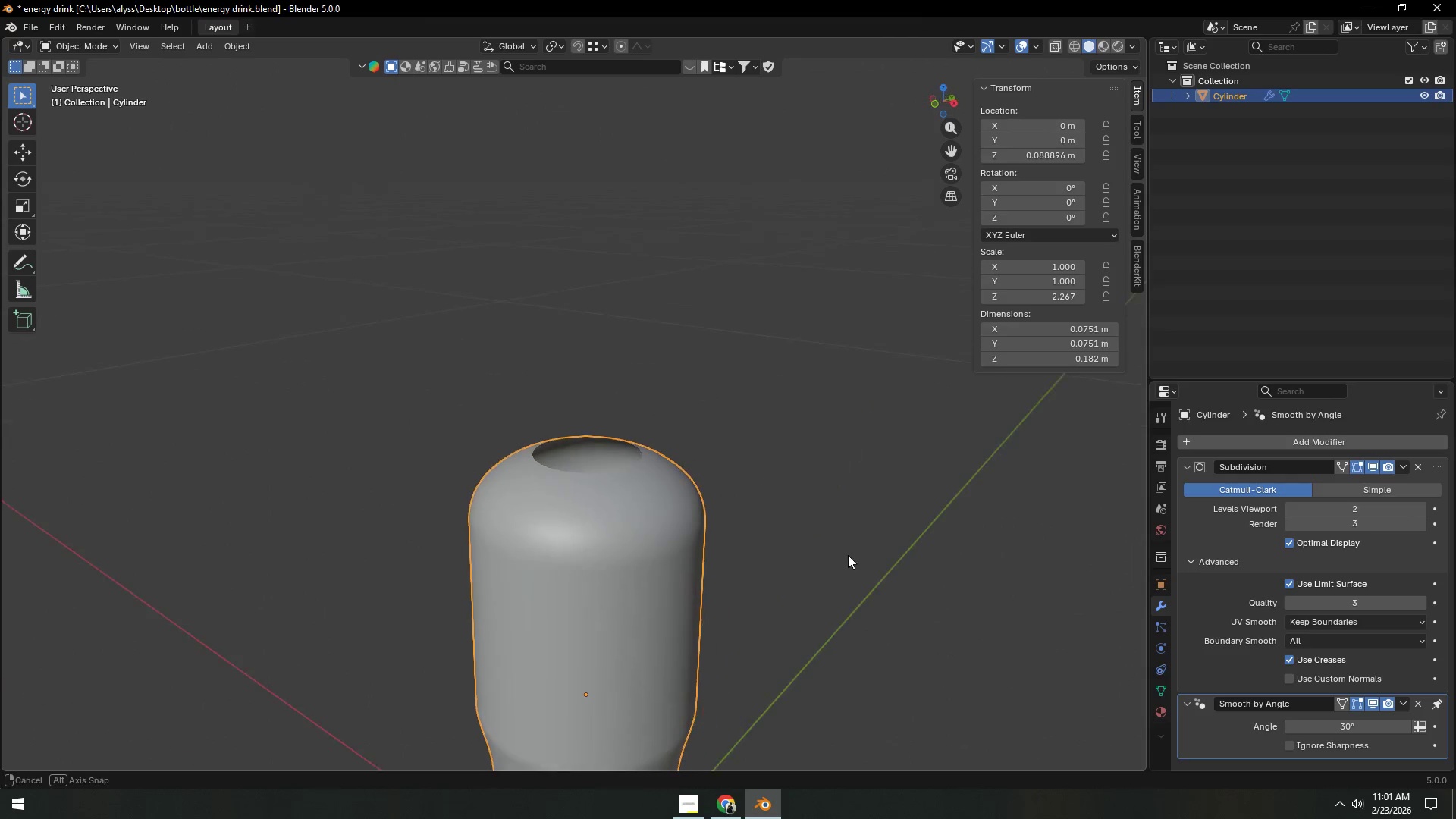 
middle_click([842, 555])
 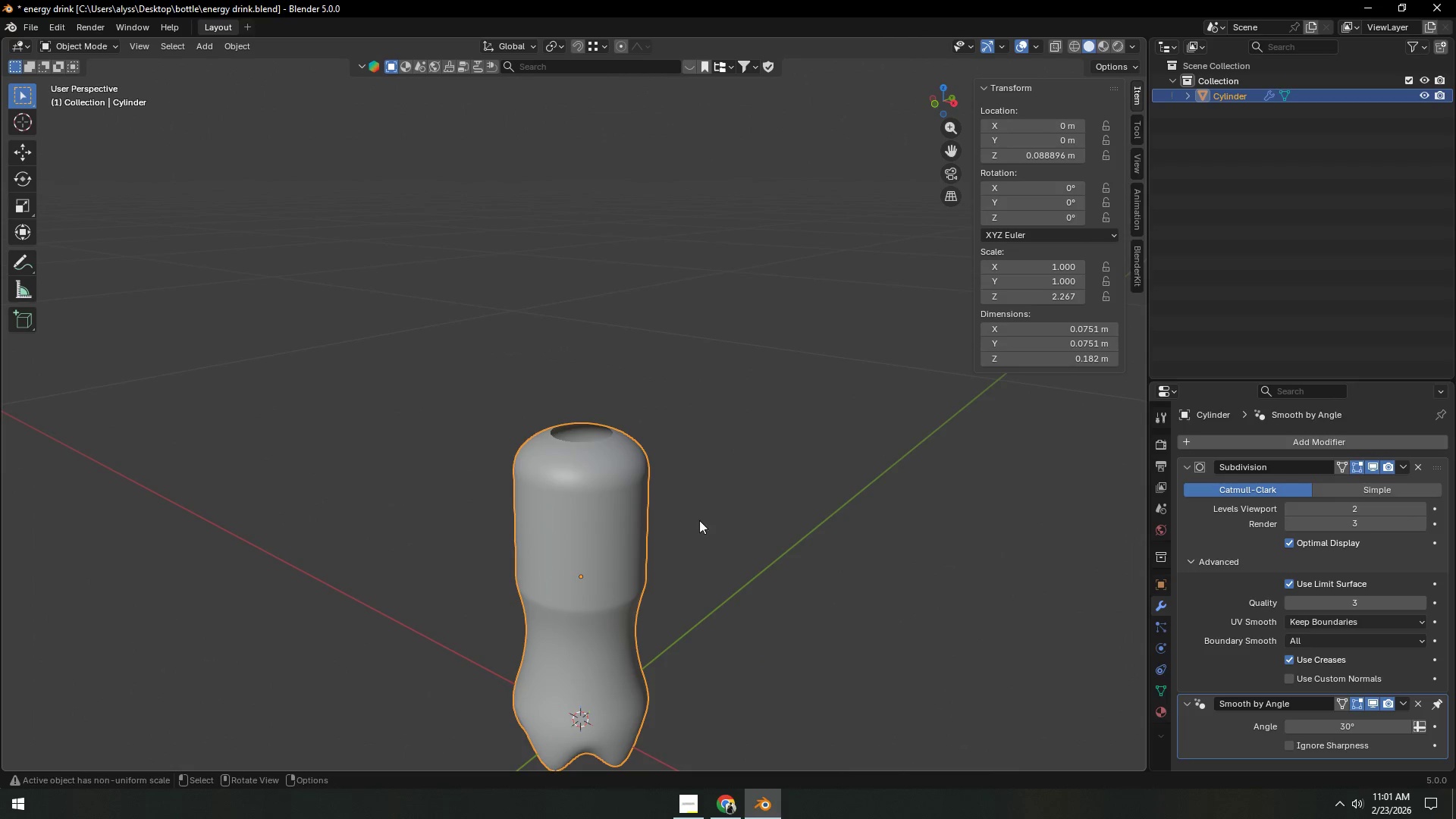 
scroll: coordinate [842, 555], scroll_direction: down, amount: 3.0
 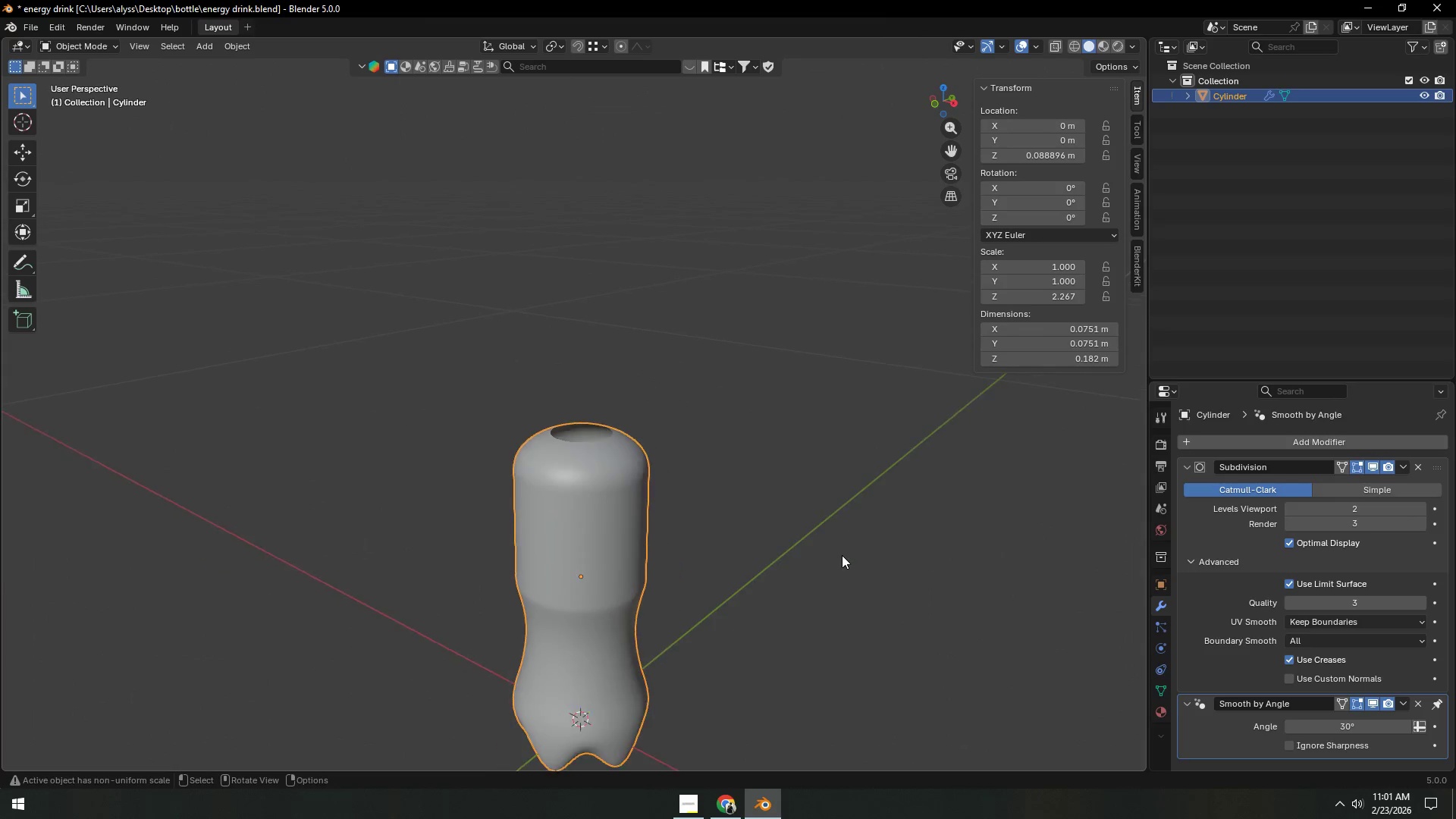 
left_click([627, 485])
 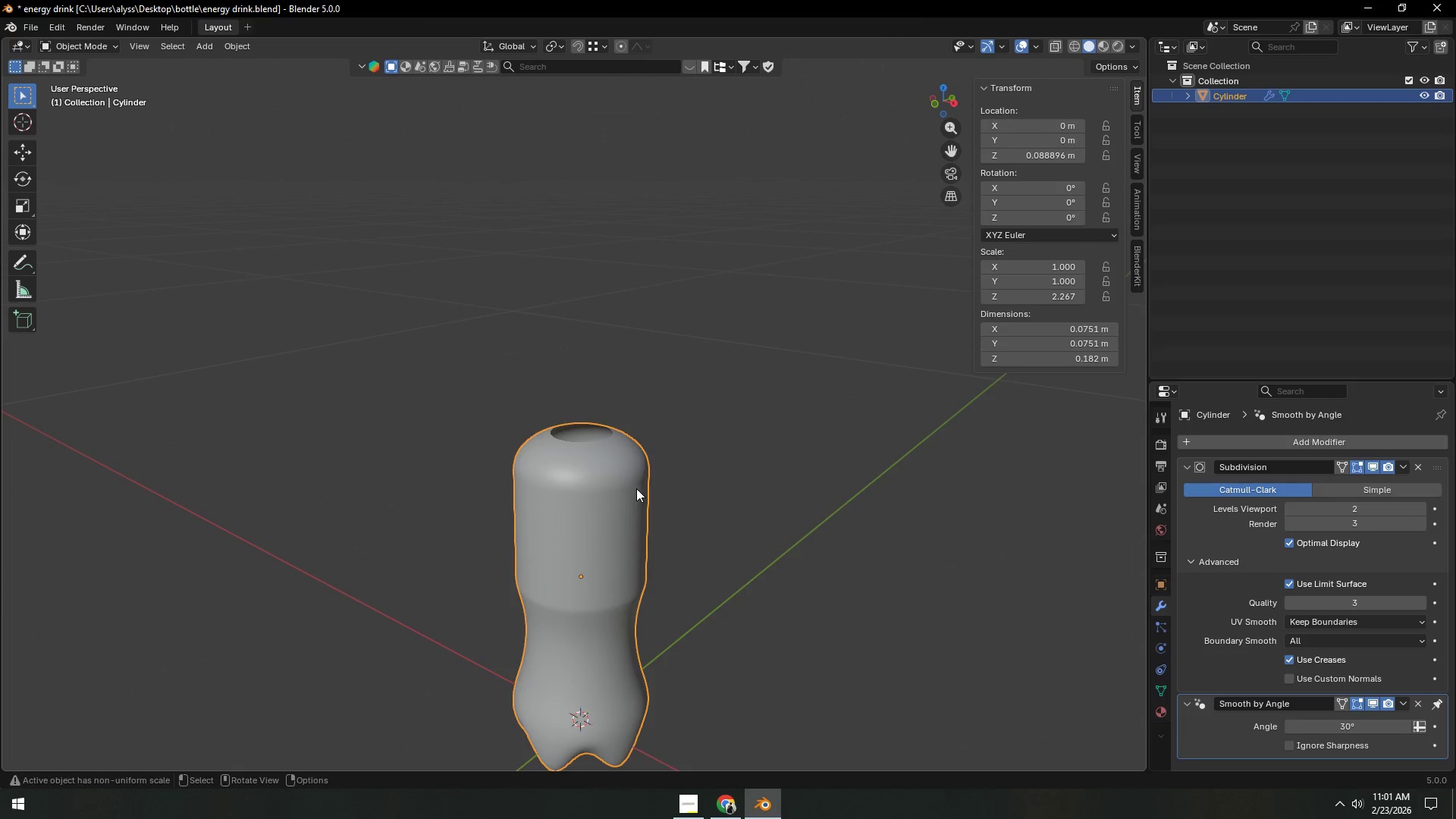 
key(Backquote)
 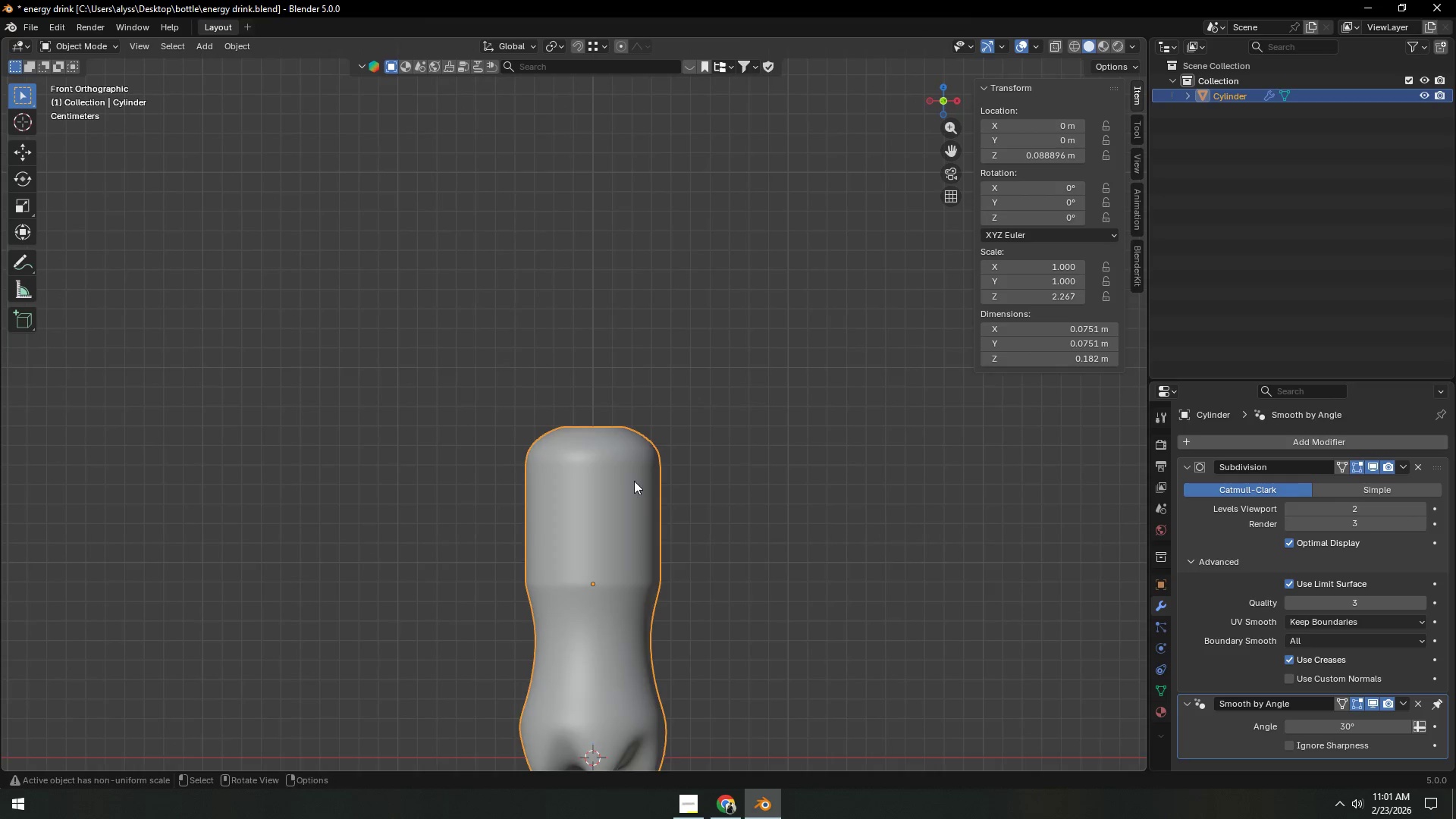 
scroll: coordinate [639, 481], scroll_direction: up, amount: 4.0
 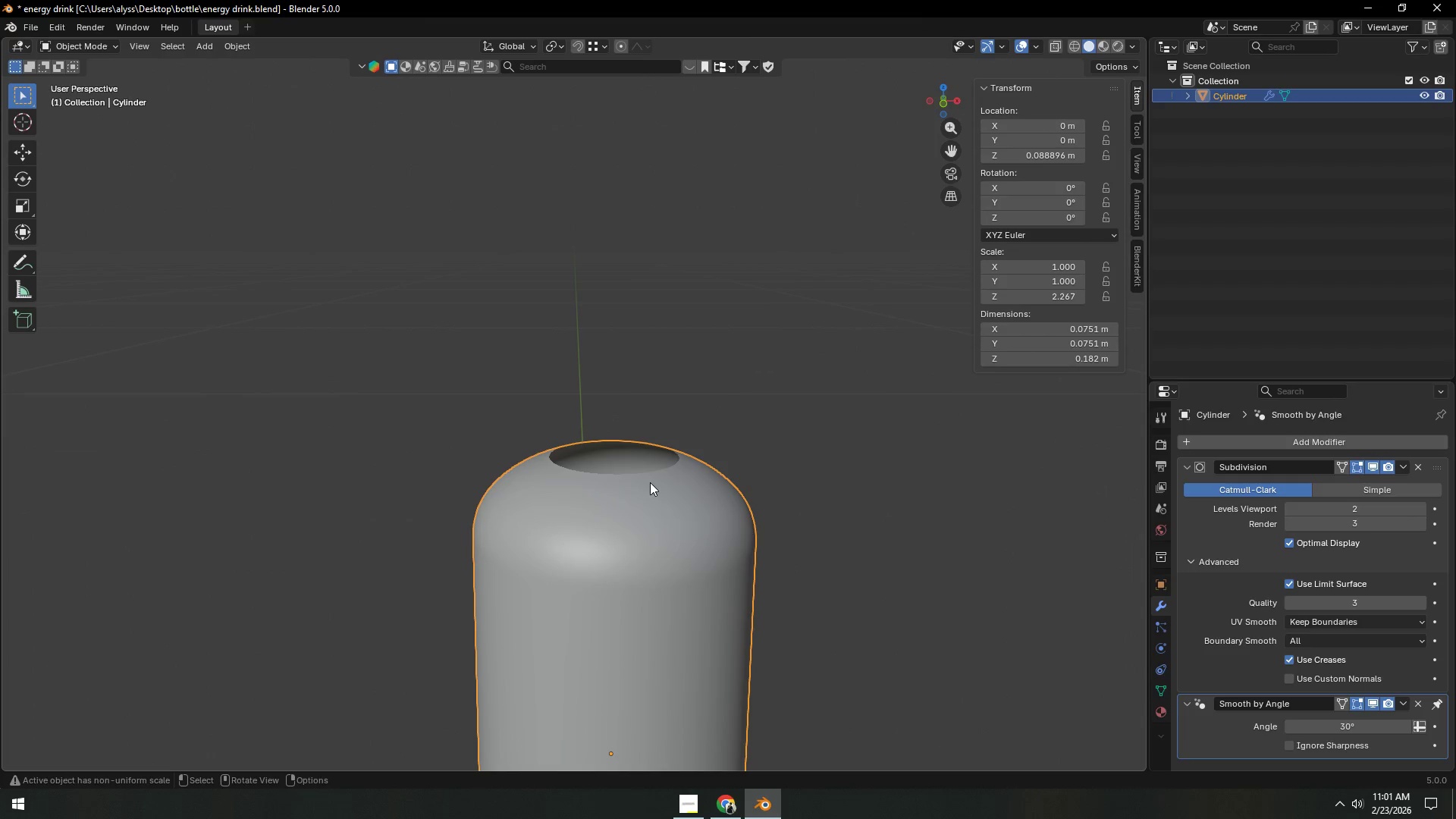 
key(Tab)
 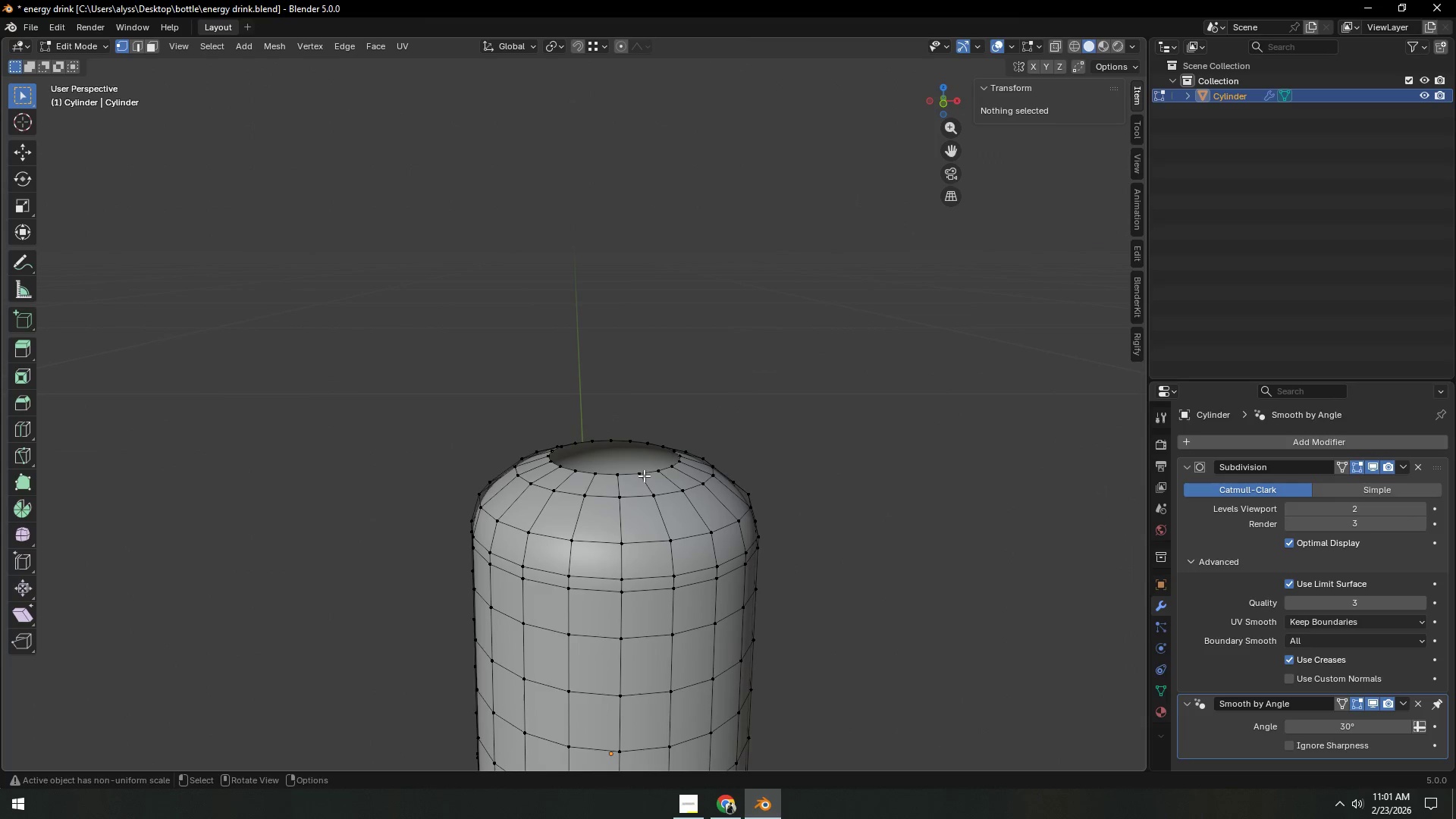 
hold_key(key=AltLeft, duration=0.31)
left_click([645, 473])
 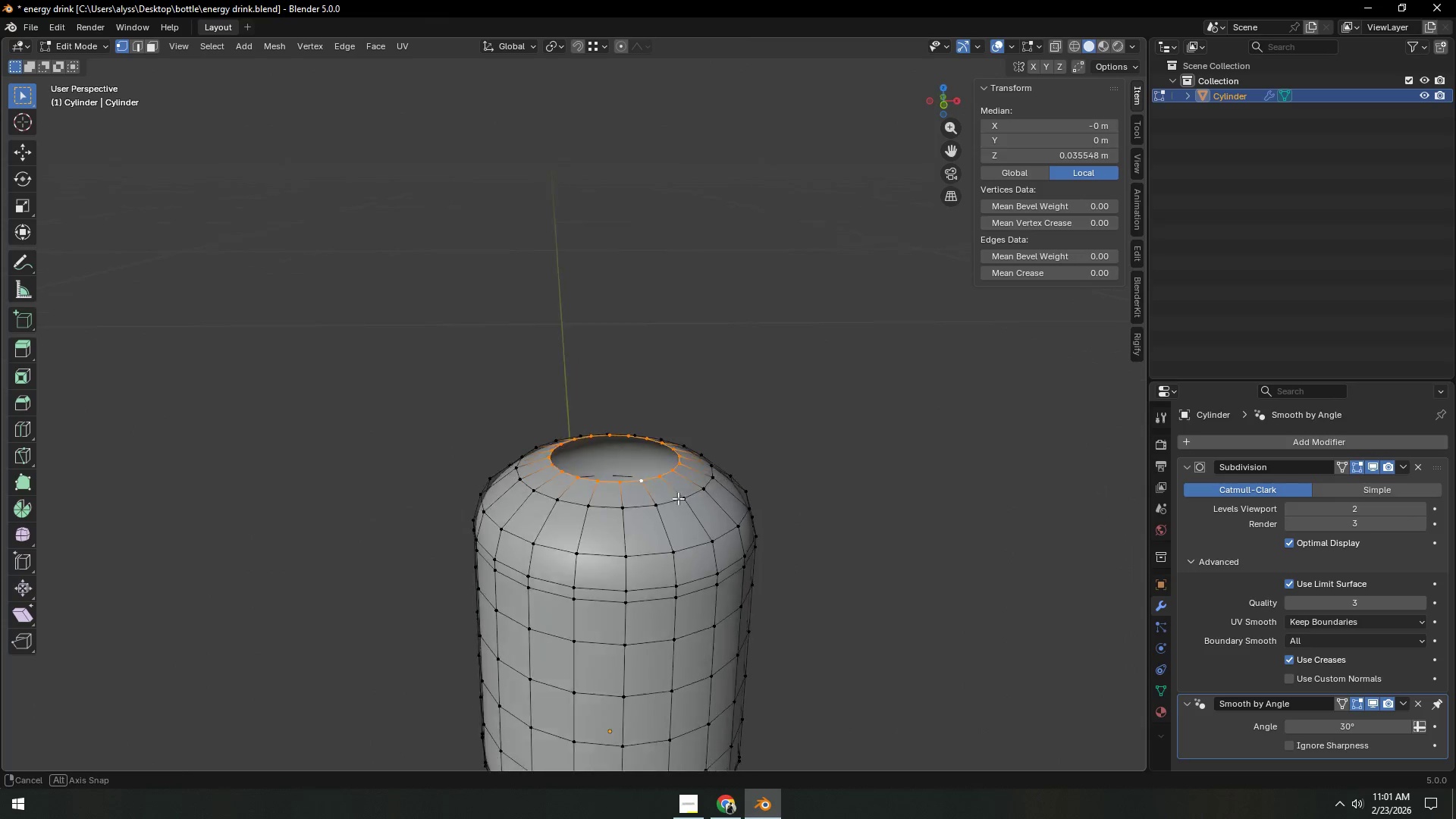 
key(Shift+ShiftLeft)
 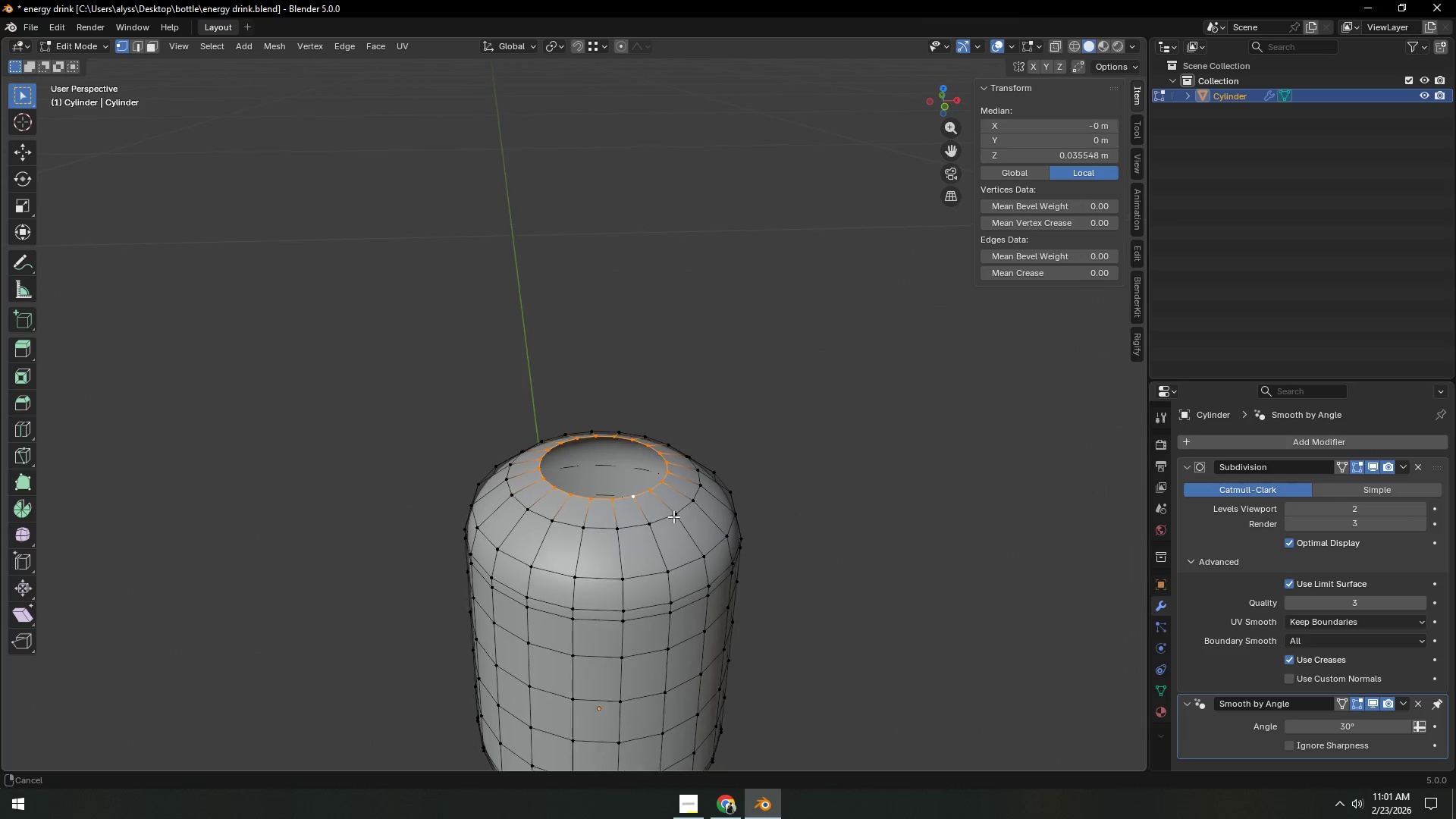 
scroll: coordinate [665, 523], scroll_direction: up, amount: 3.0
 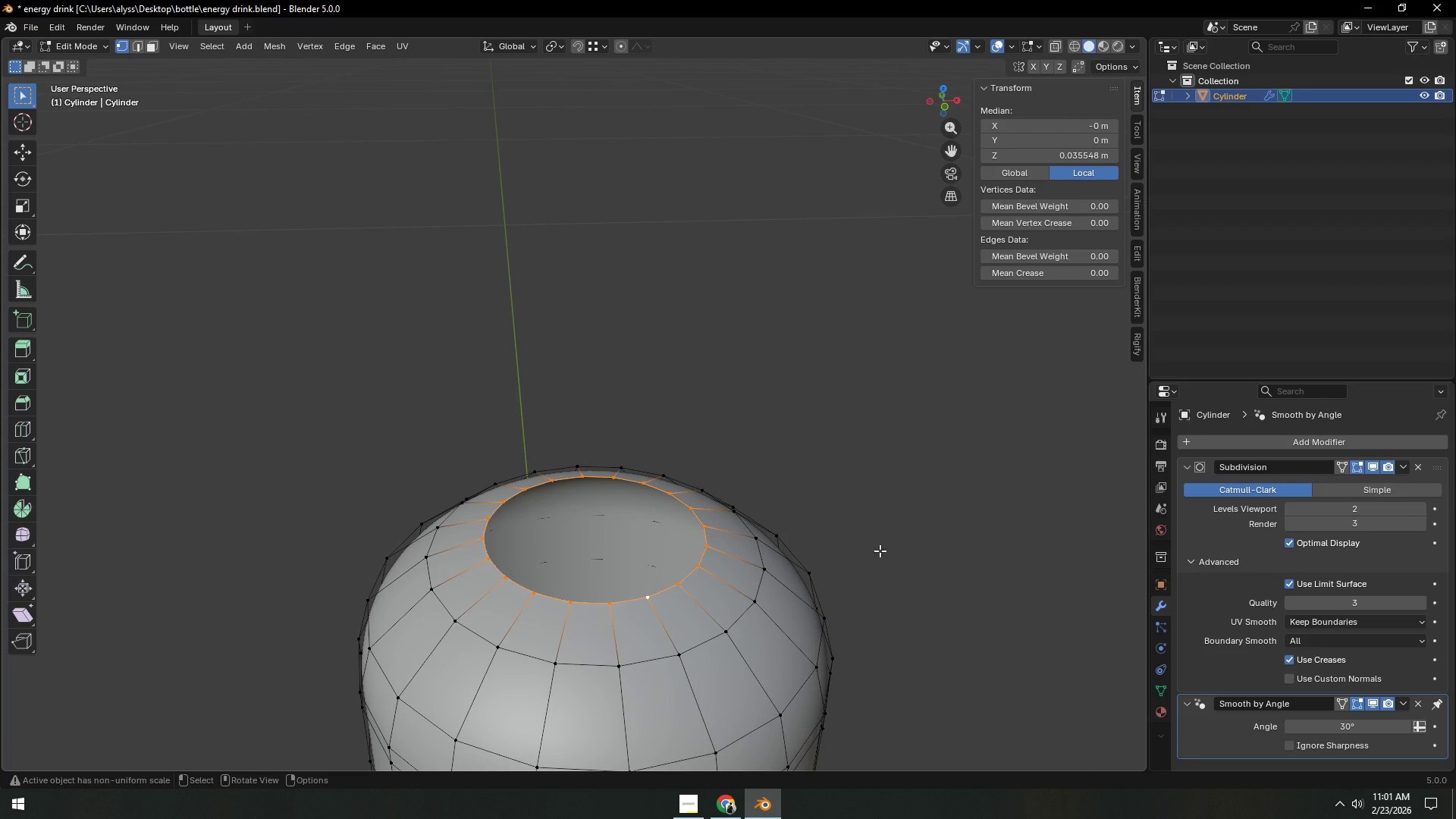 
key(S)
 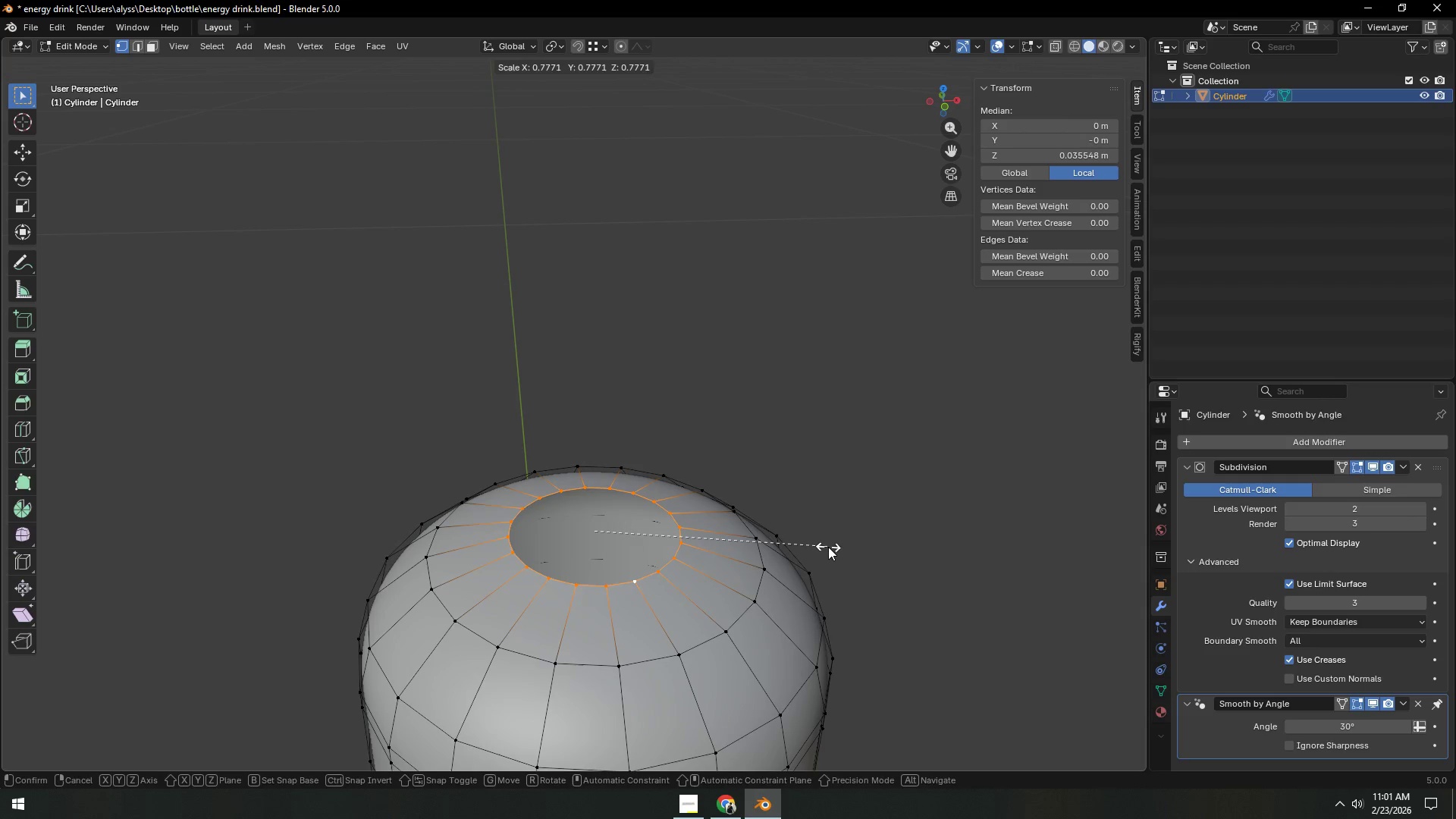 
left_click([823, 547])
 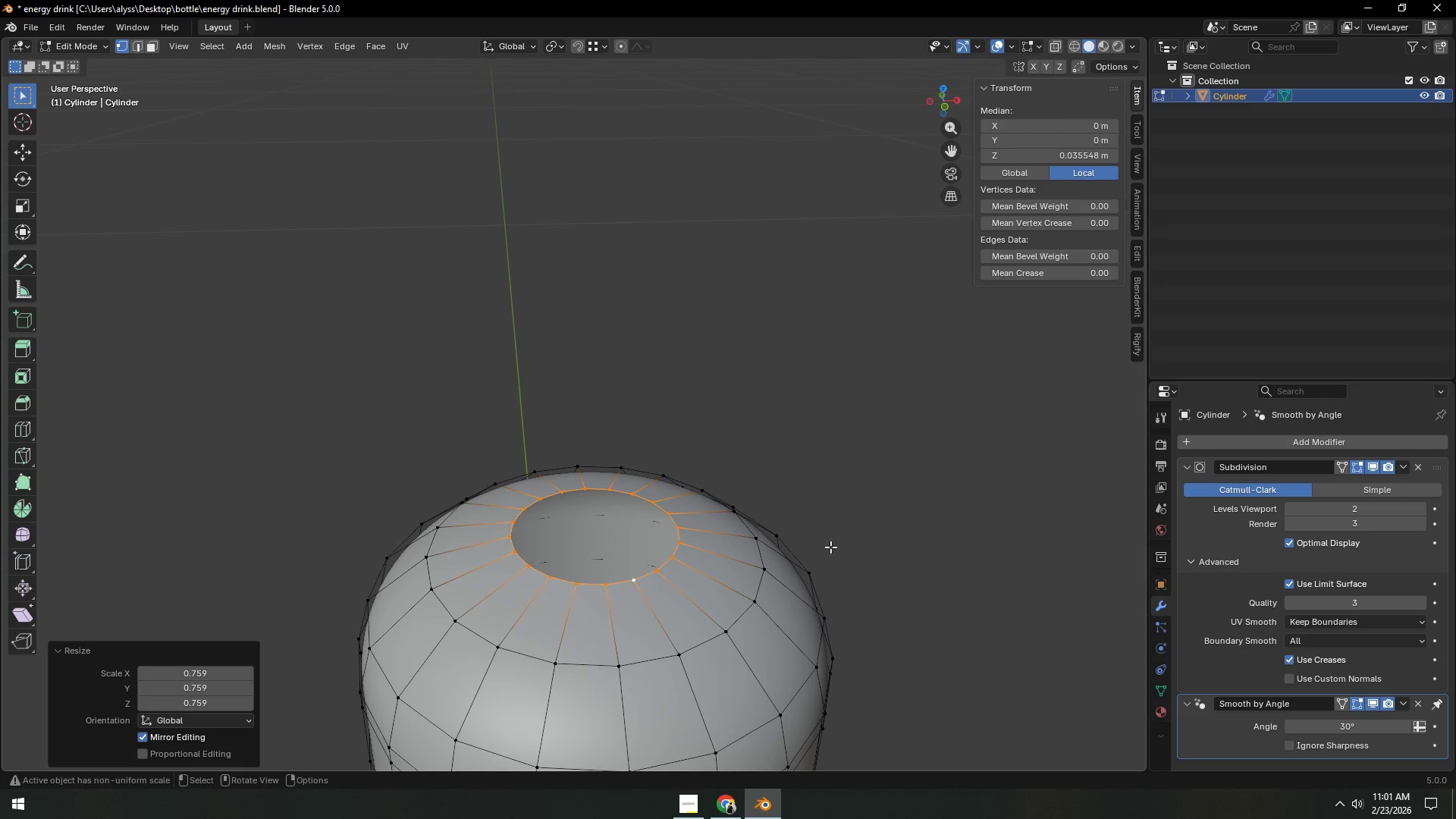 
key(E)
 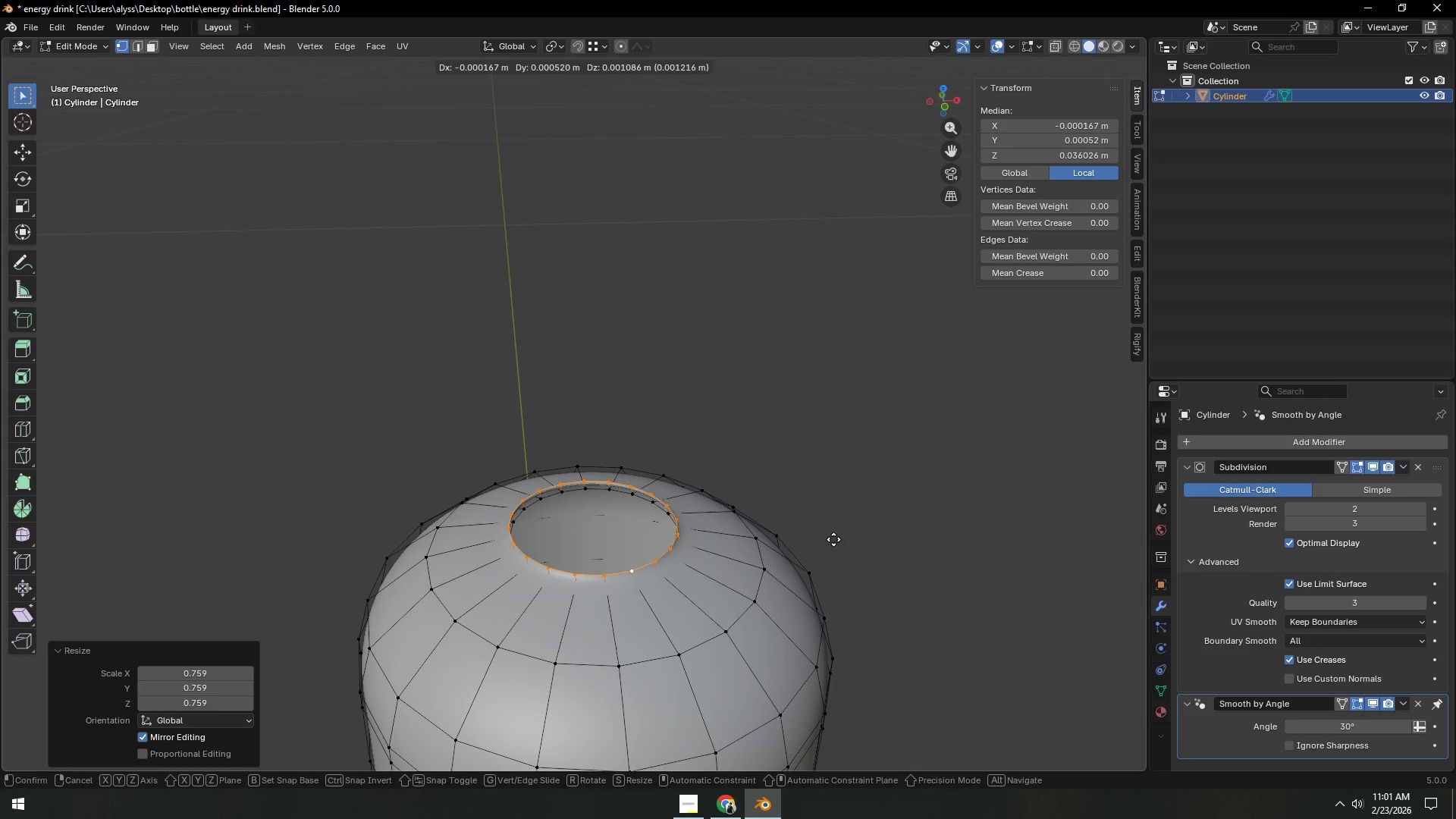 
right_click([833, 539])
 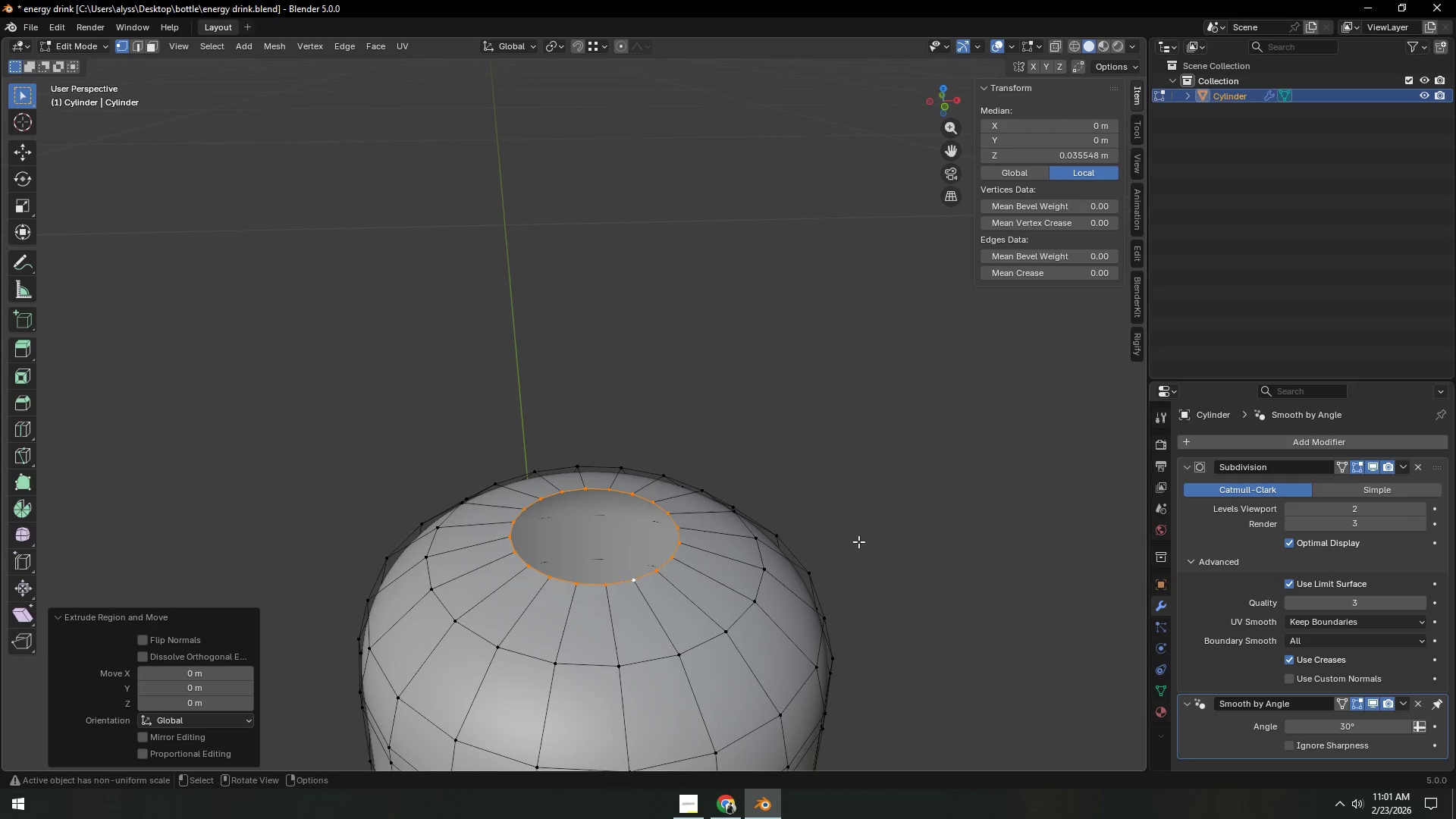 
key(S)
 